 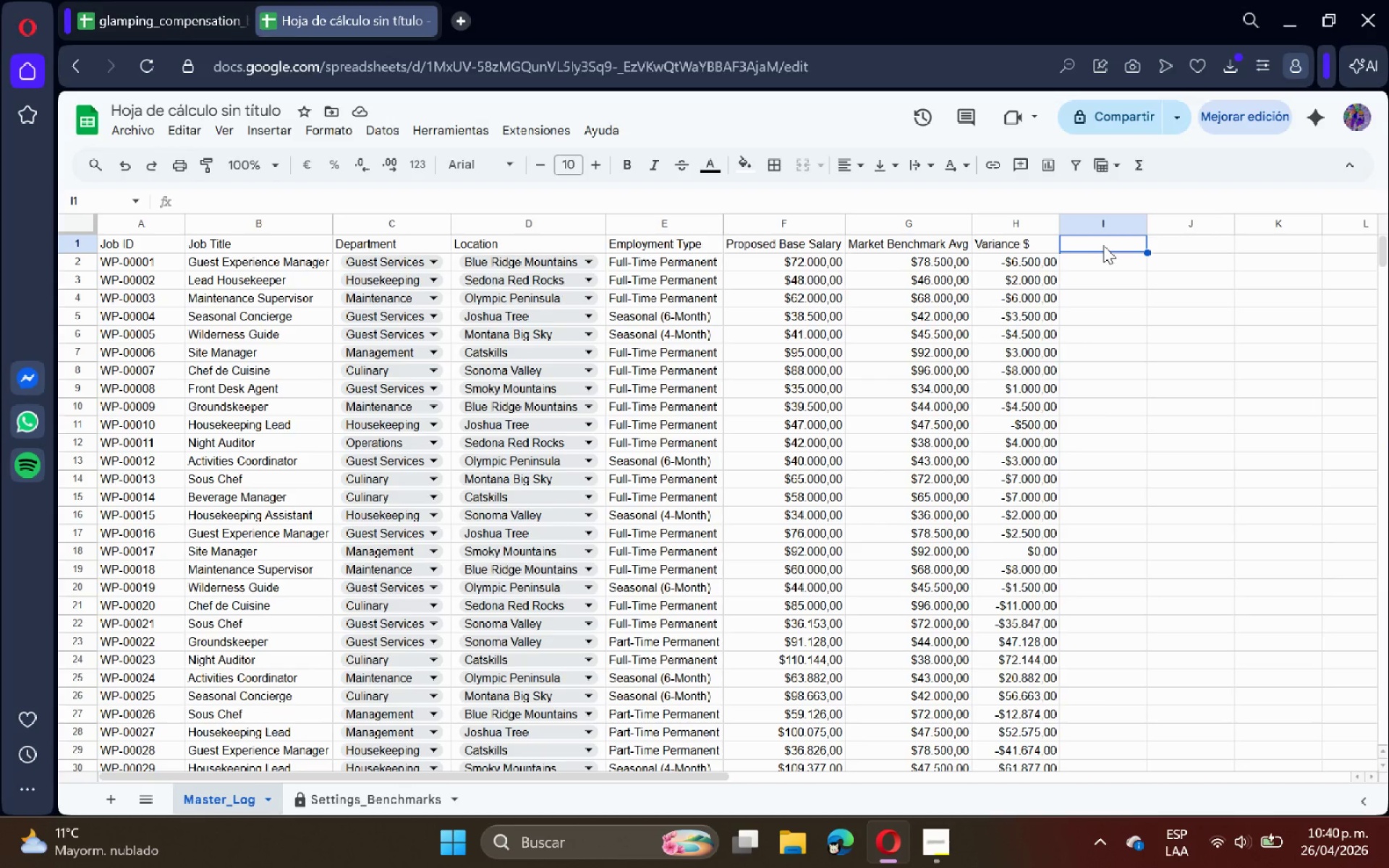 
type(Competitive ga)
key(Backspace)
key(Backspace)
type(Gap %)
 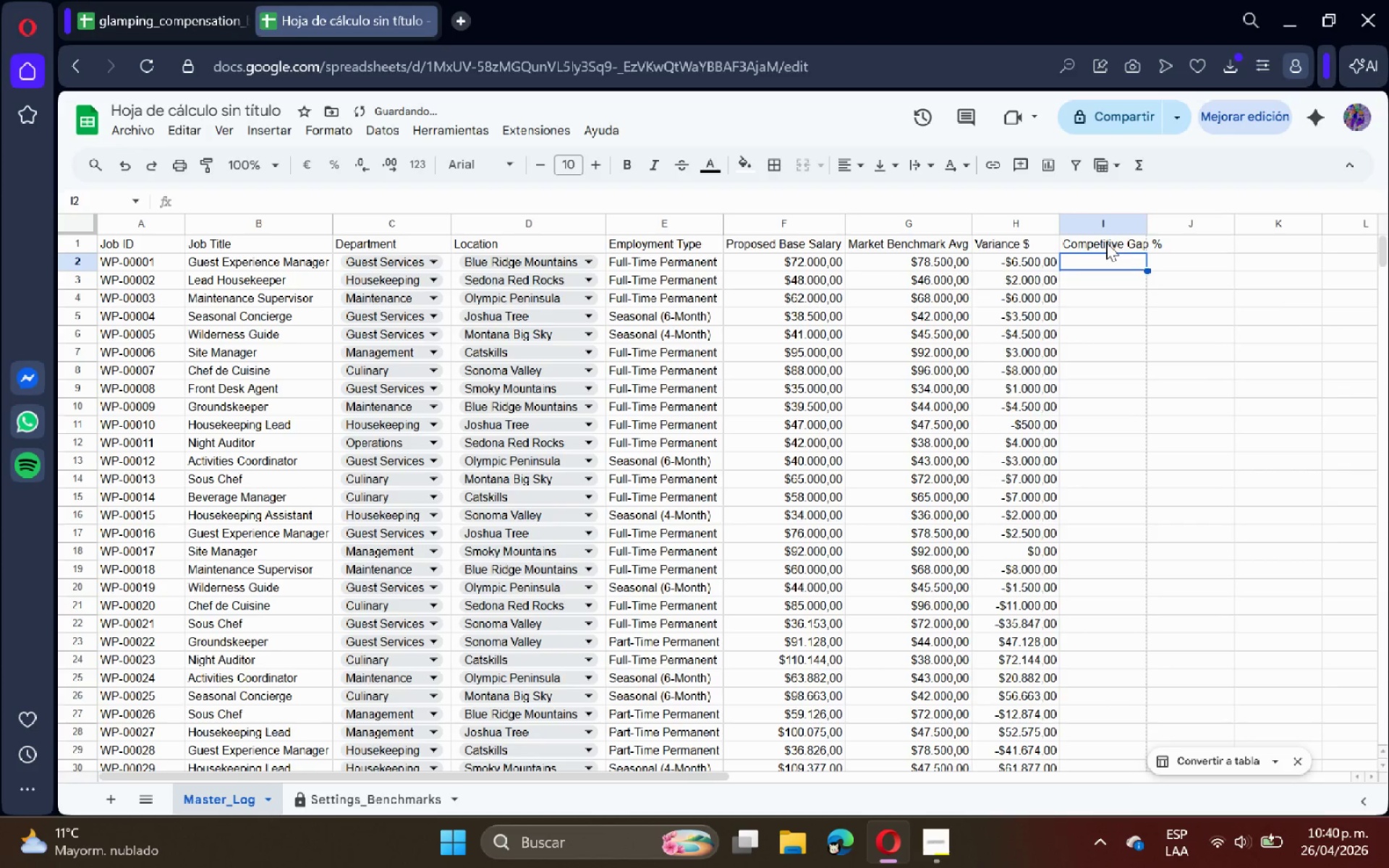 
 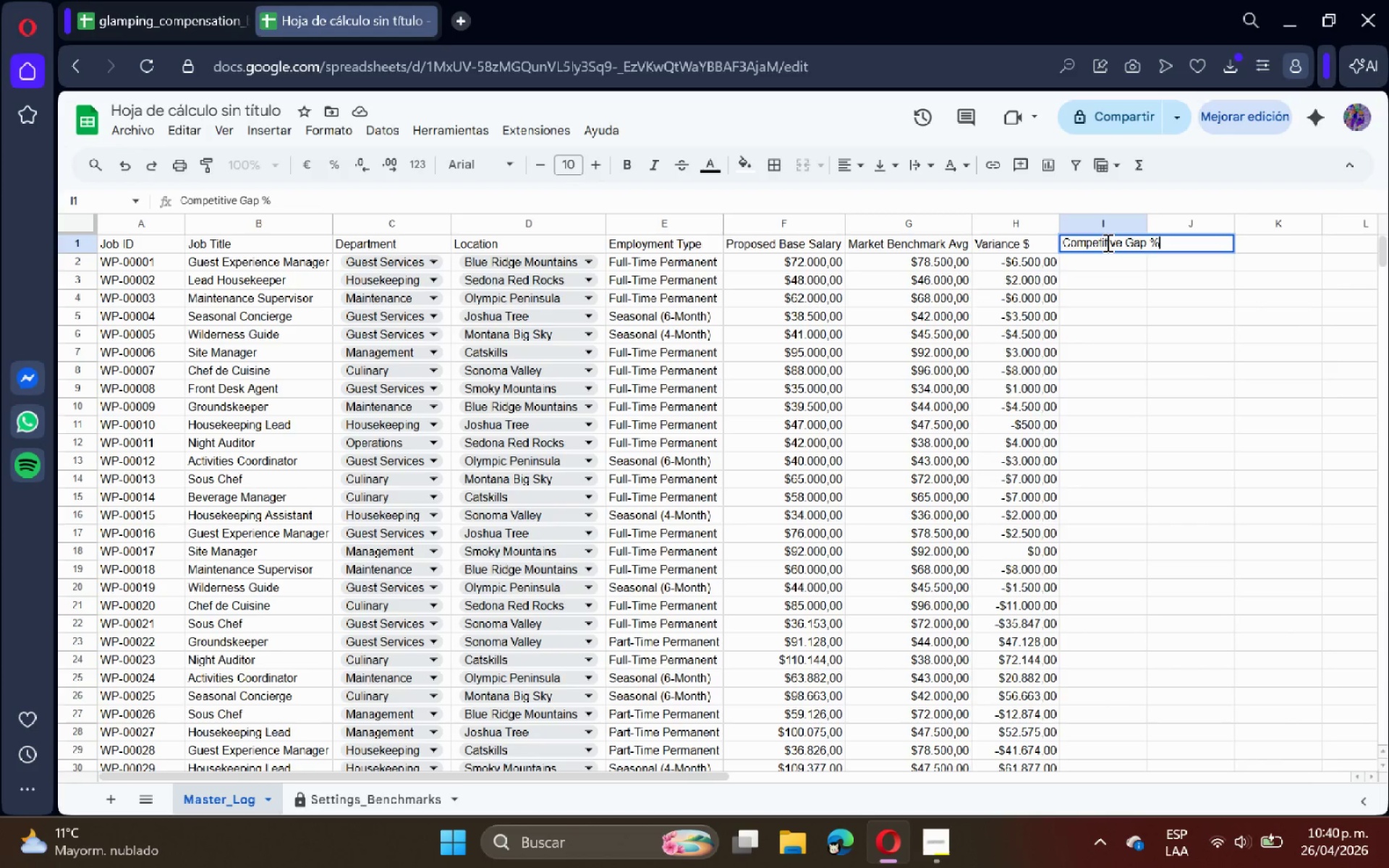 
key(Enter)
 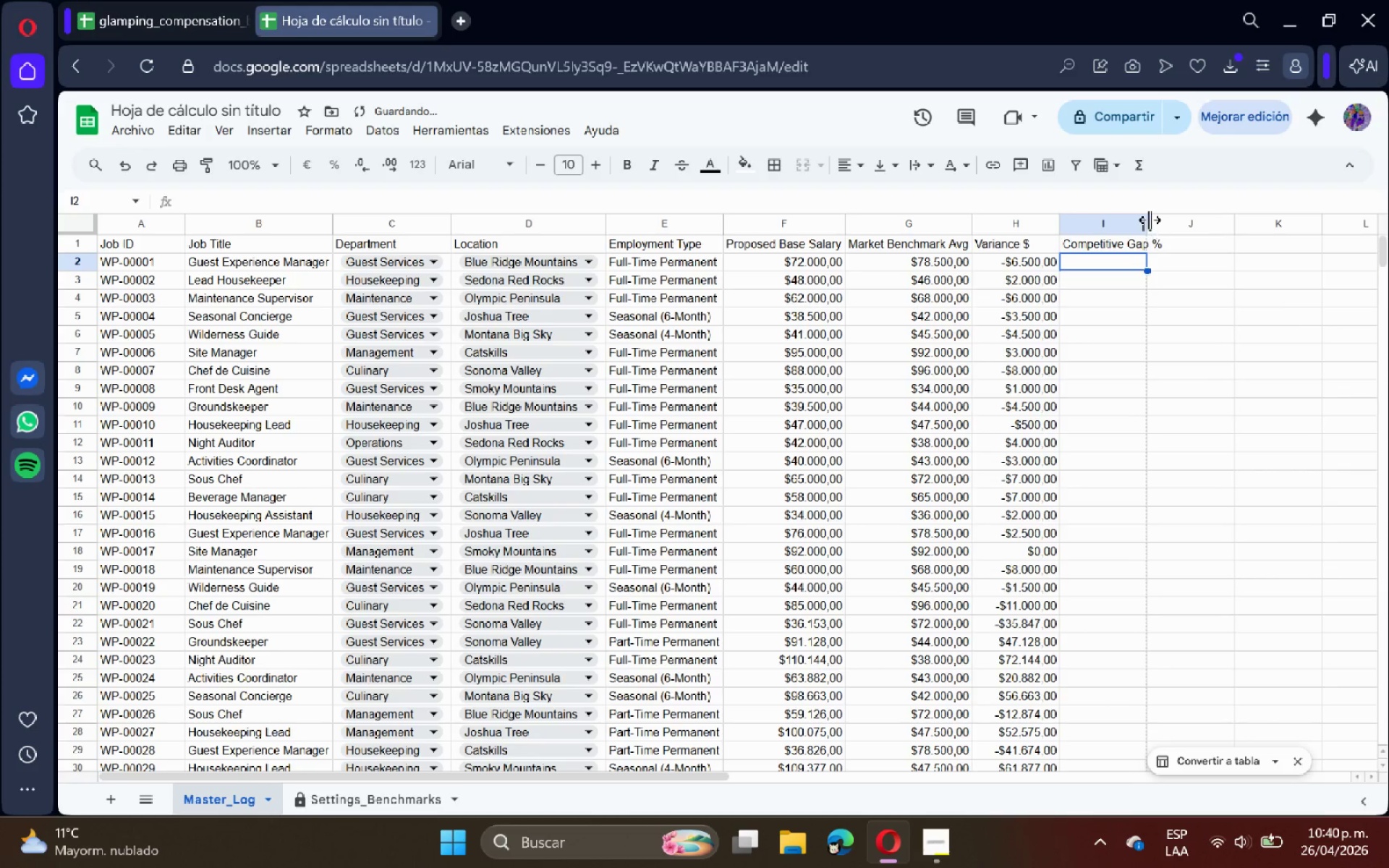 
double_click([1147, 220])
 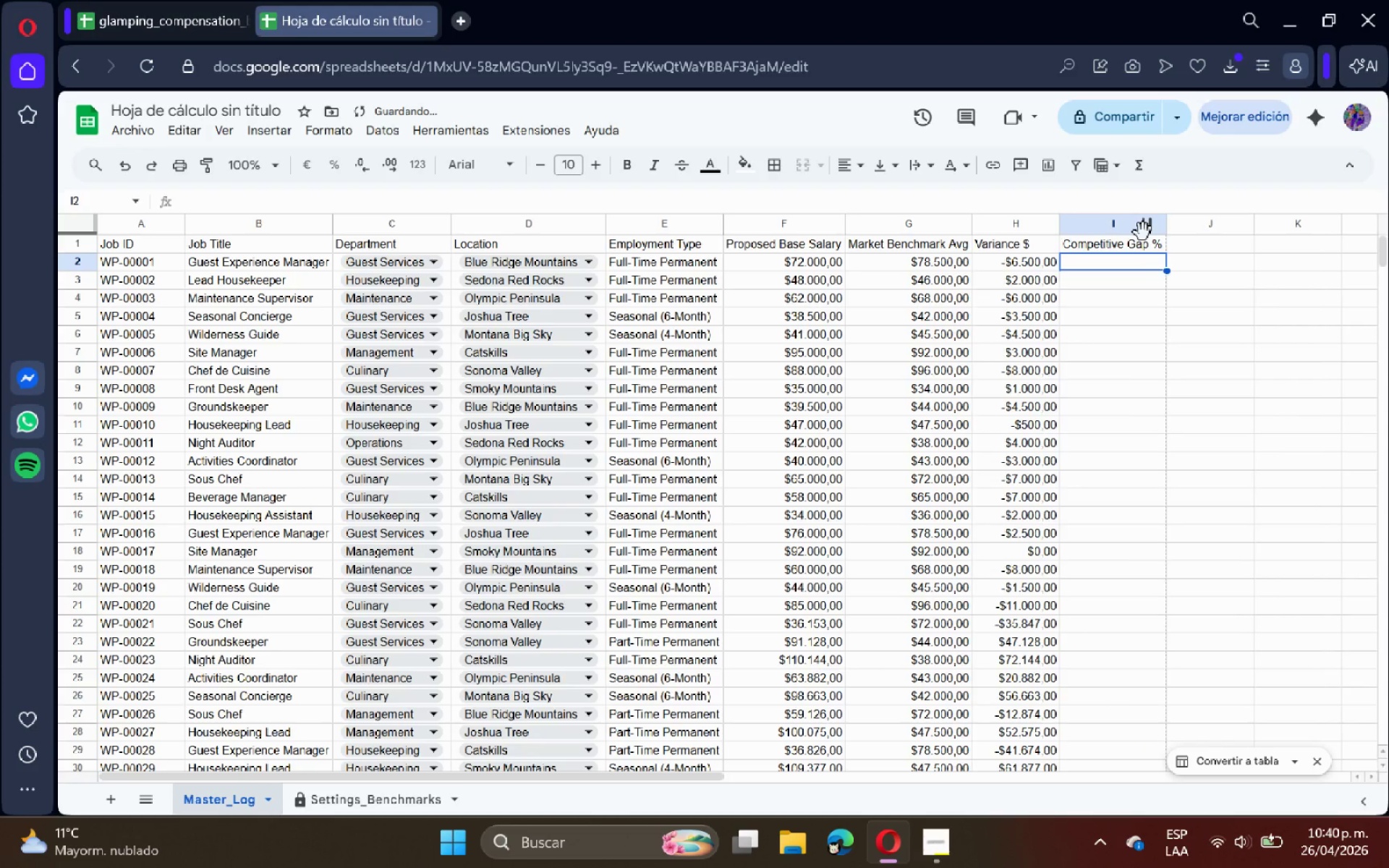 
type()IFERROR)
 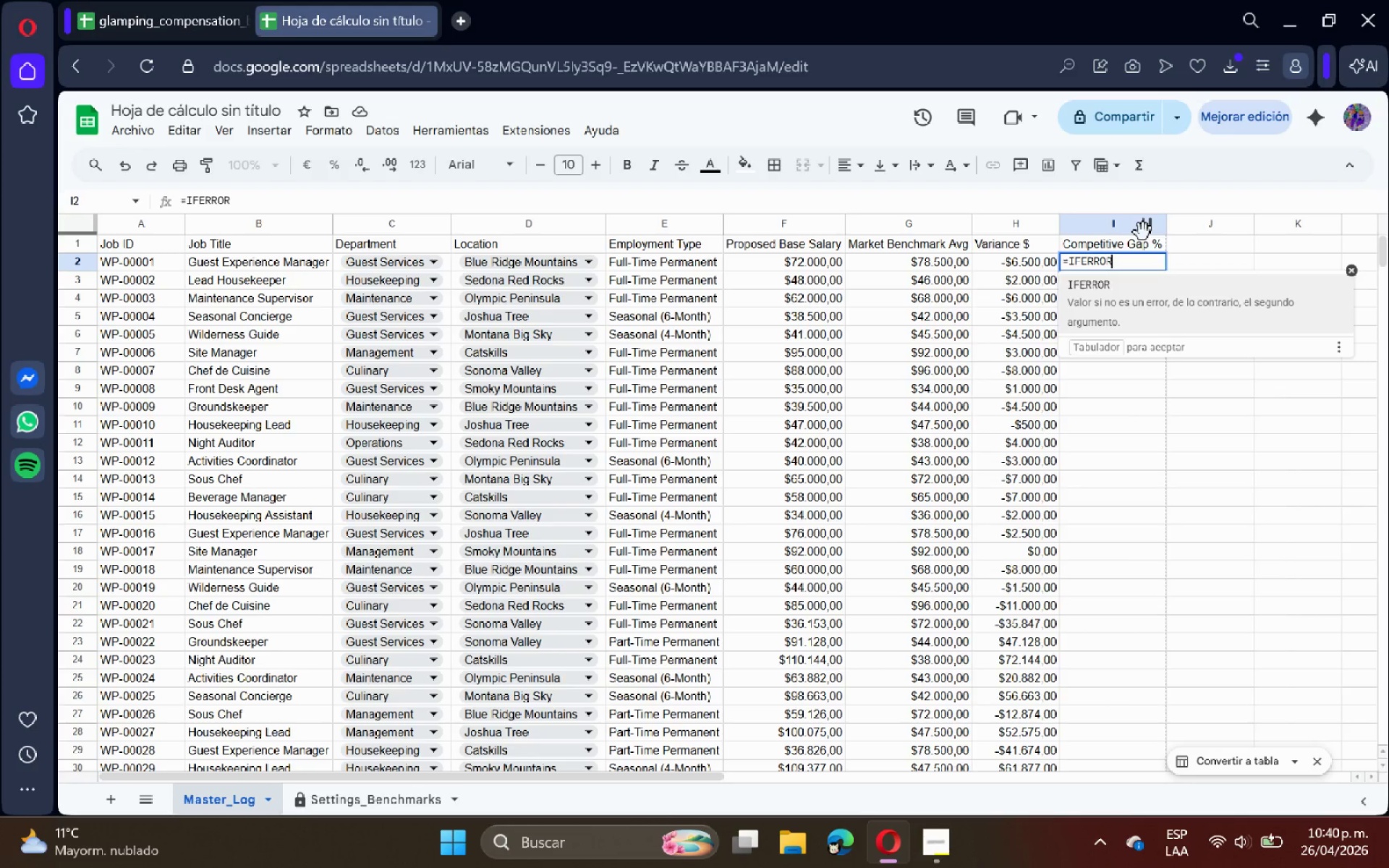 
hold_key(key=ShiftRight, duration=0.97)
 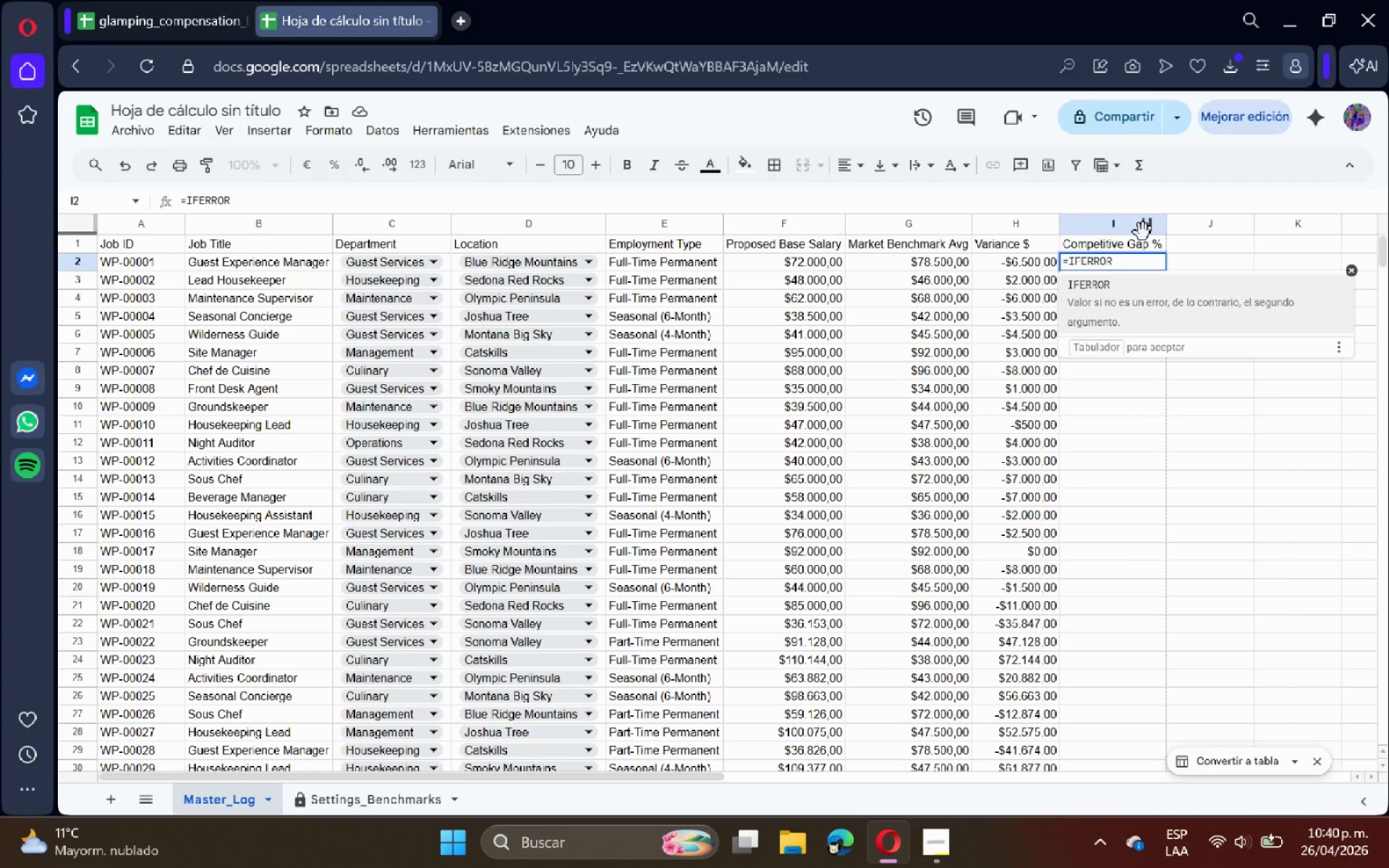 
type(**F2-G2(&G2)
 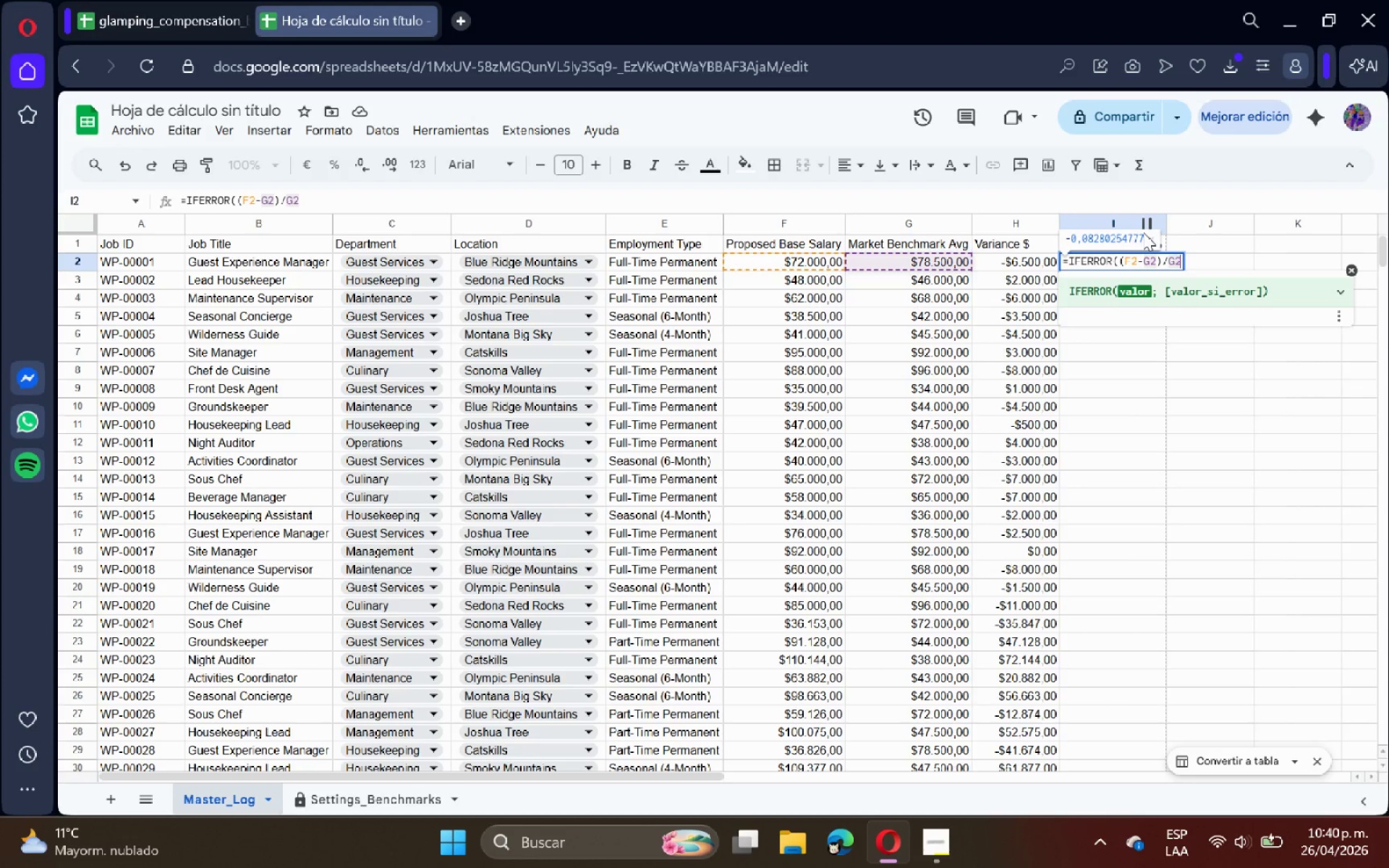 
type(< 0()
 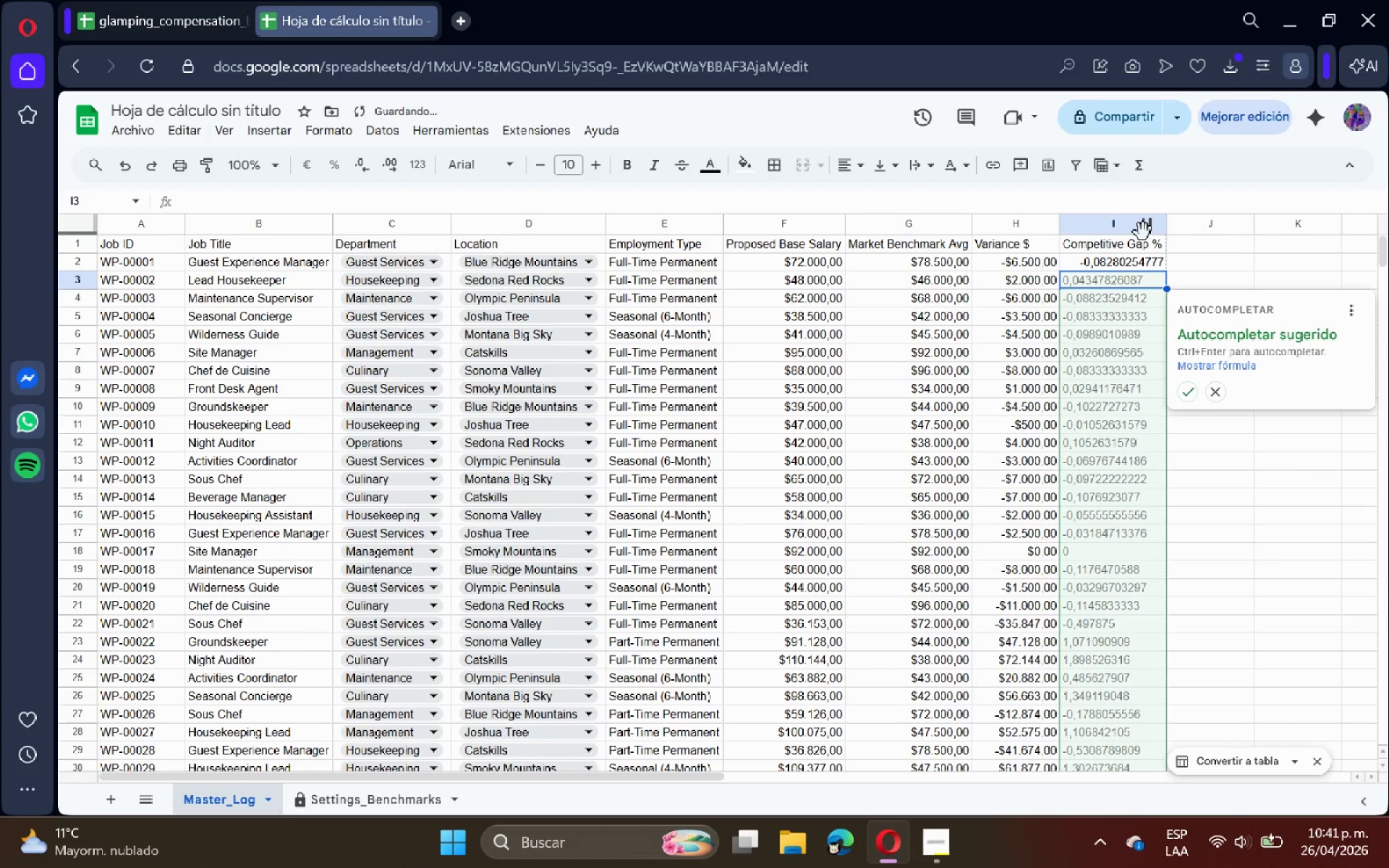 
 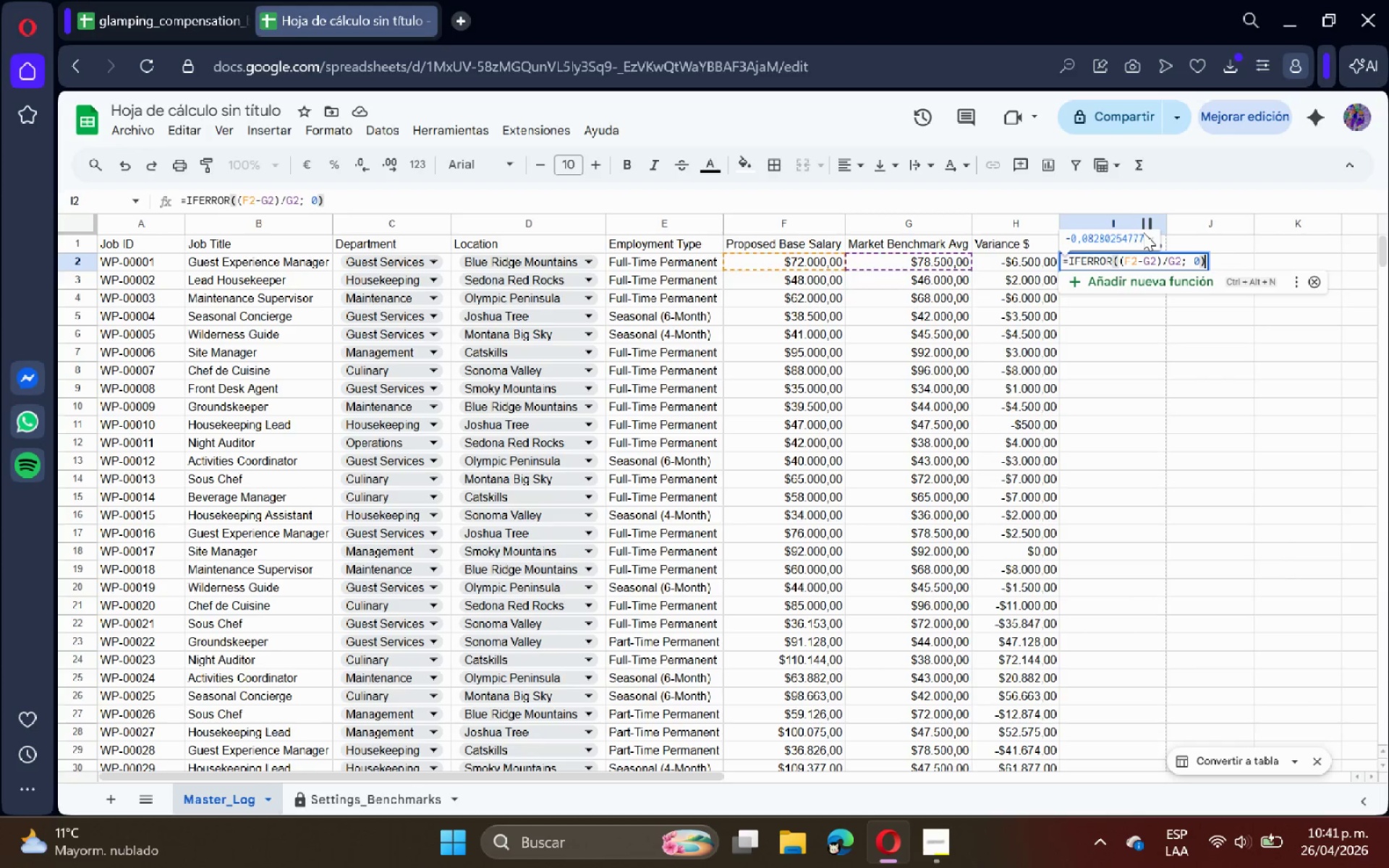 
key(Enter)
 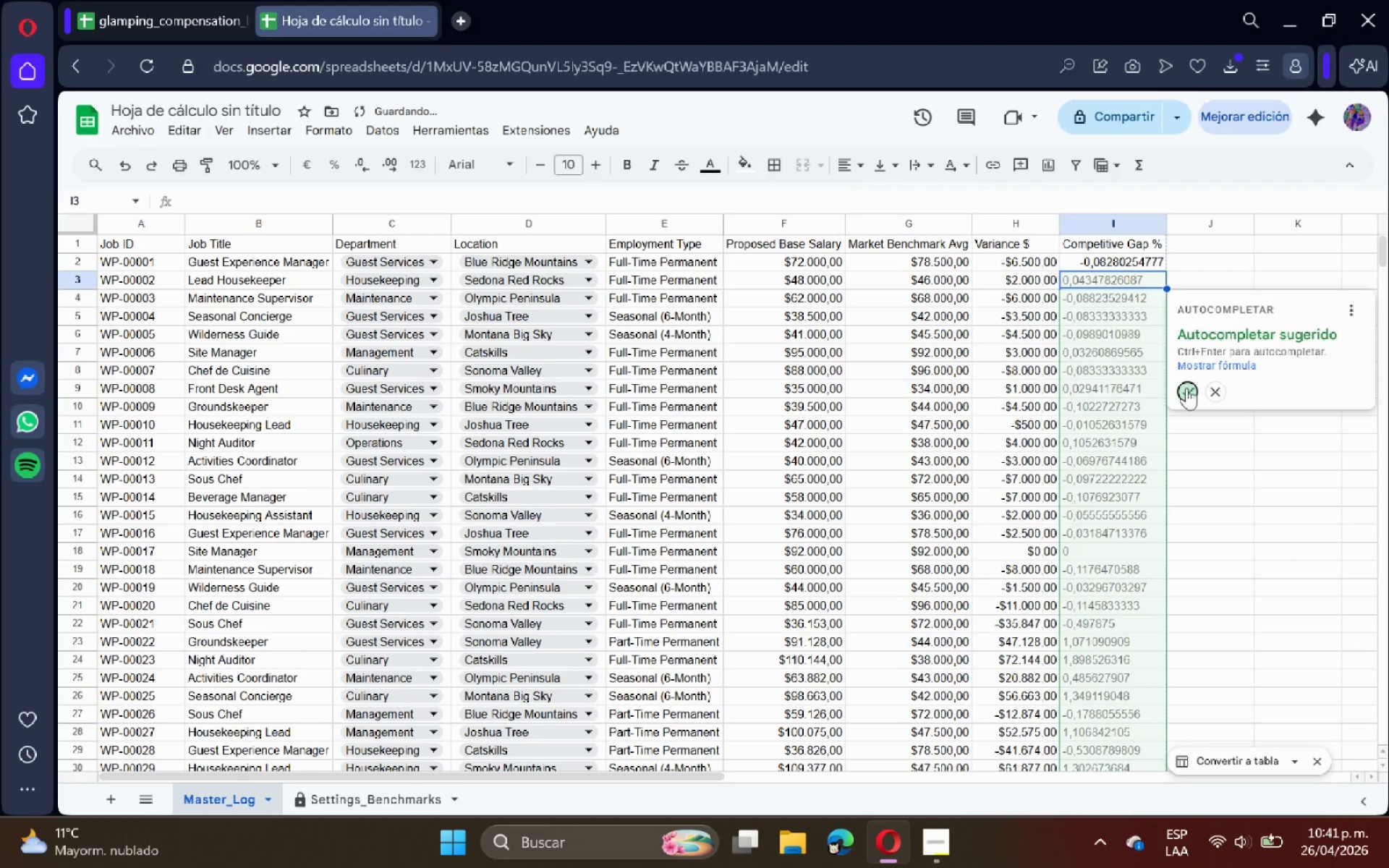 
left_click([1096, 228])
 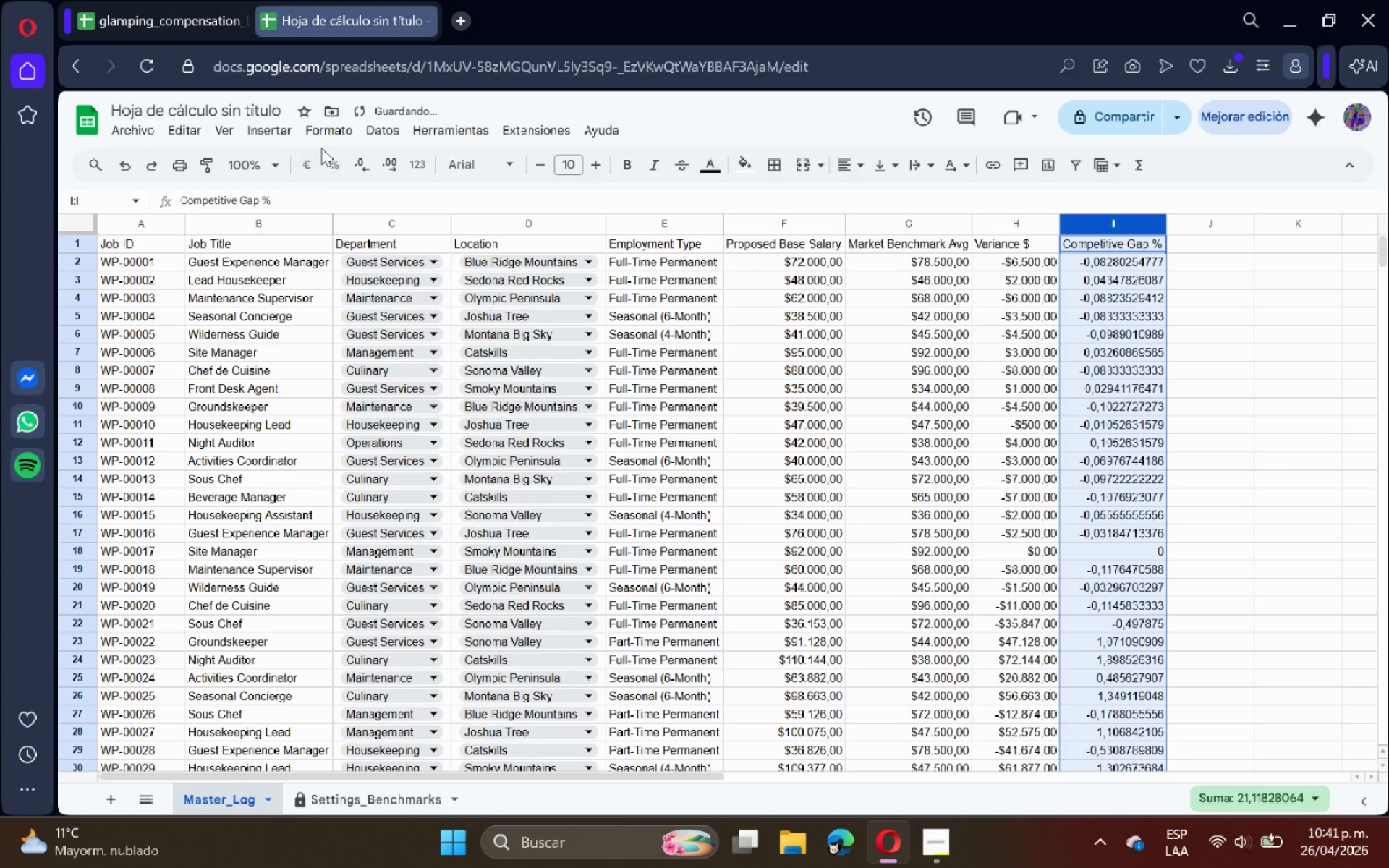 
left_click([327, 127])
 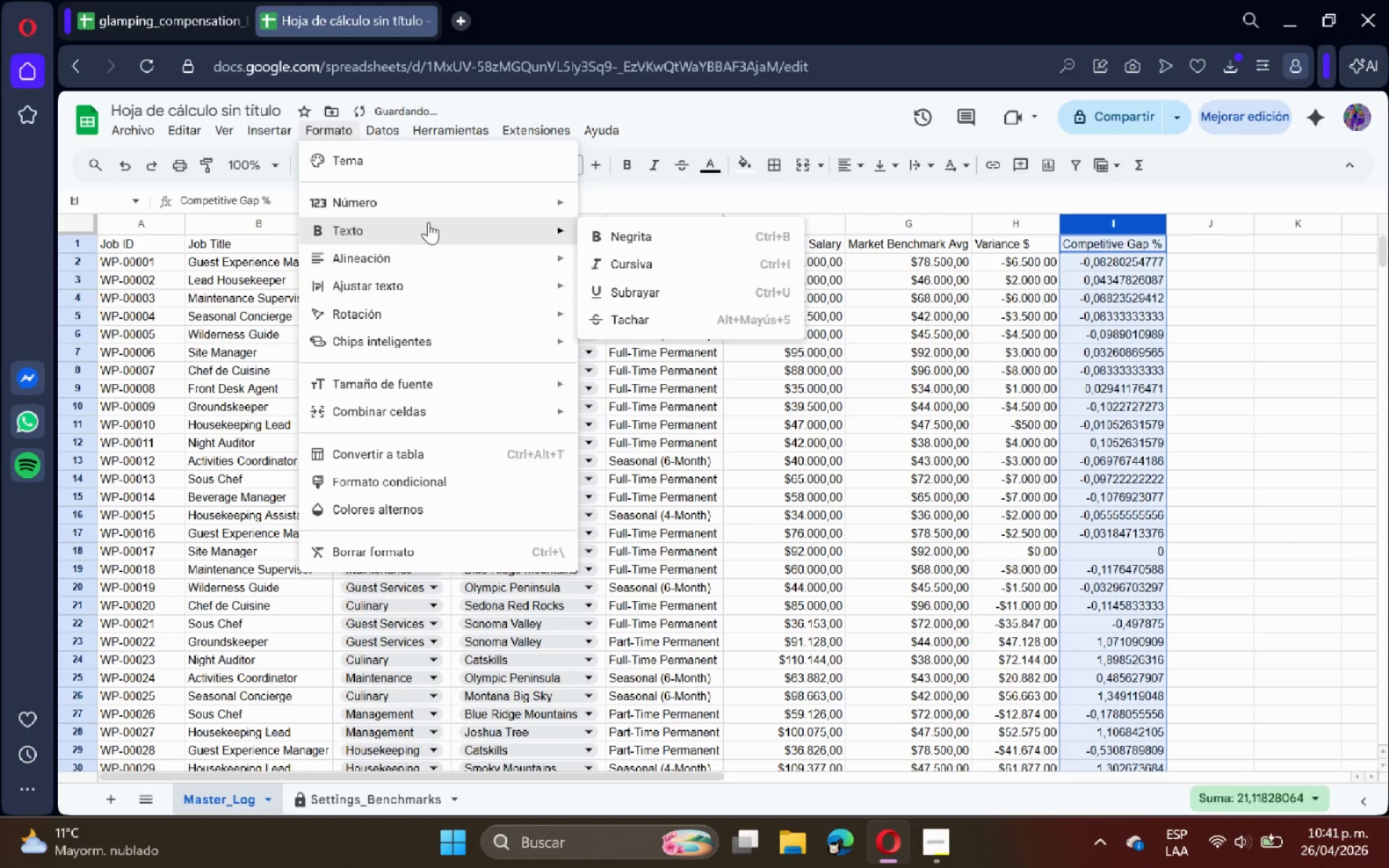 
left_click([428, 210])
 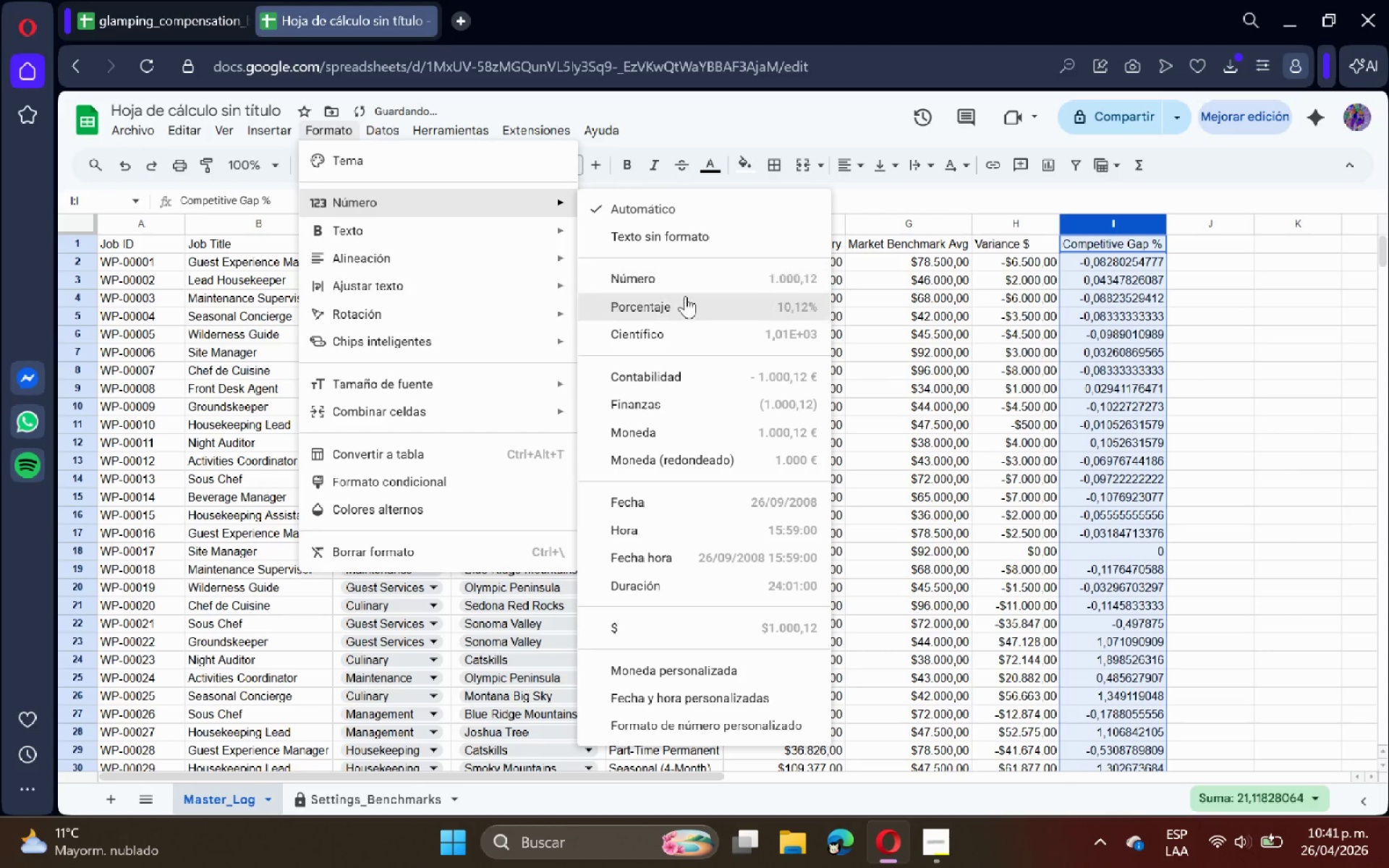 
left_click([685, 296])
 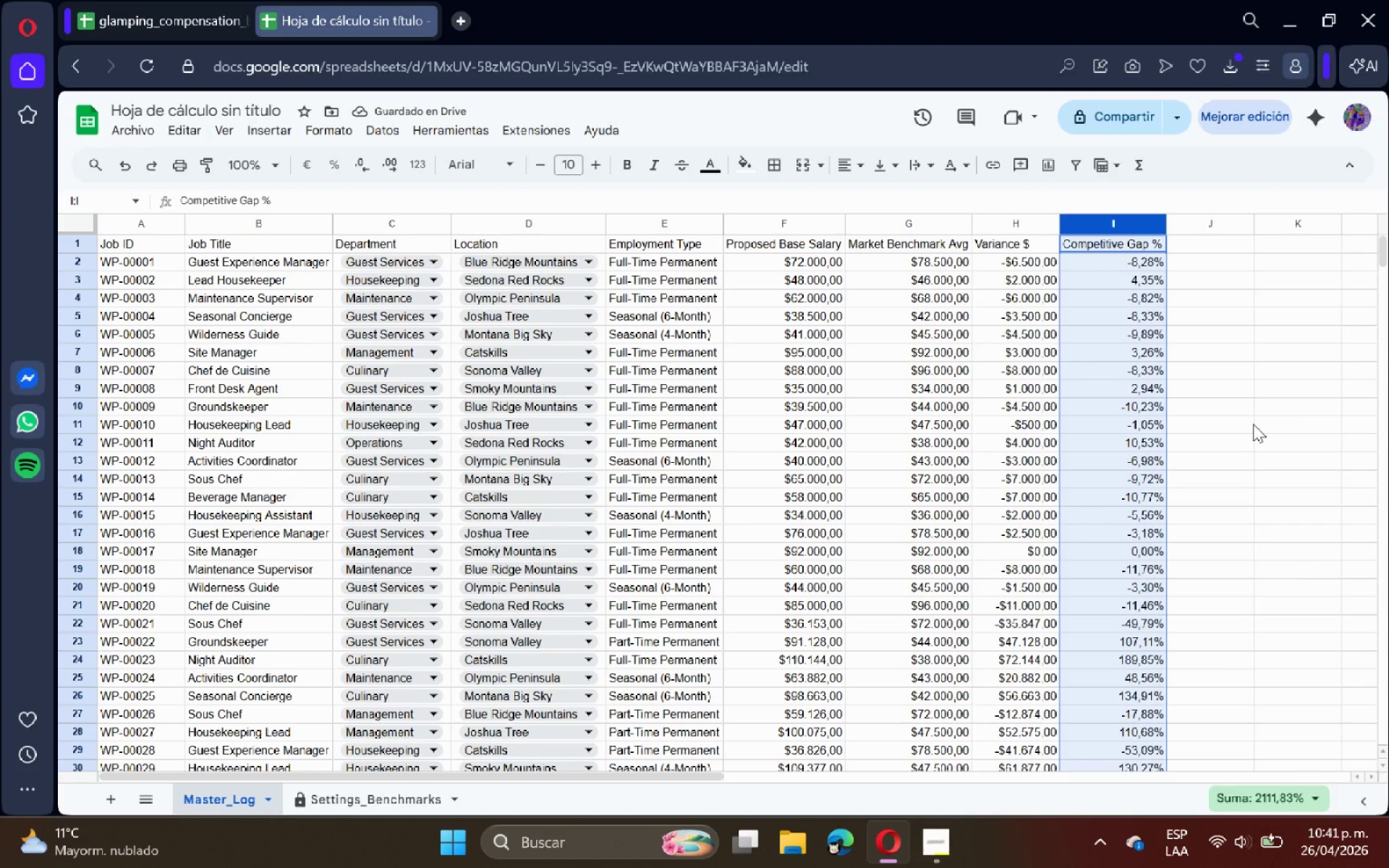 
wait(6.38)
 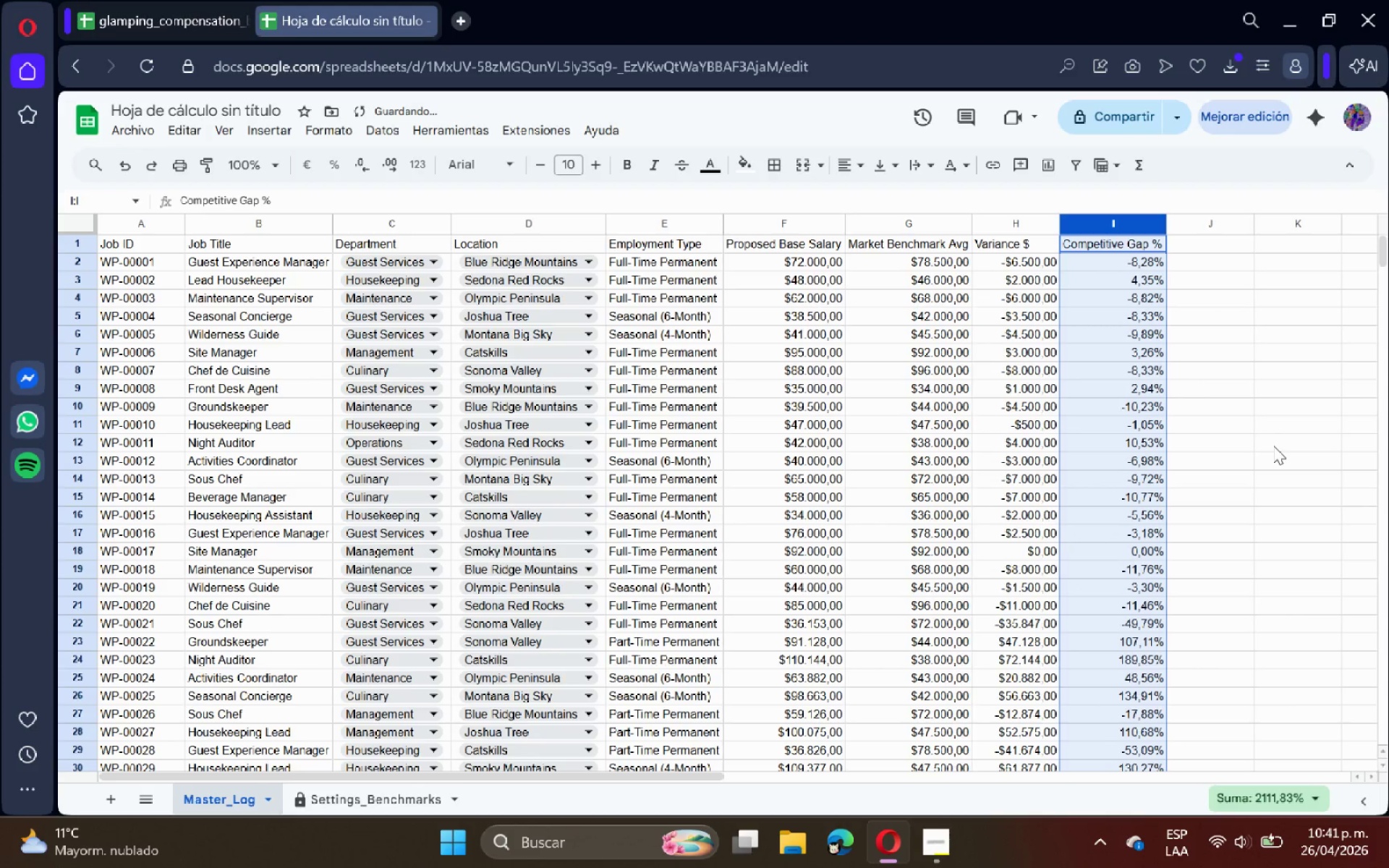 
left_click([1253, 424])
 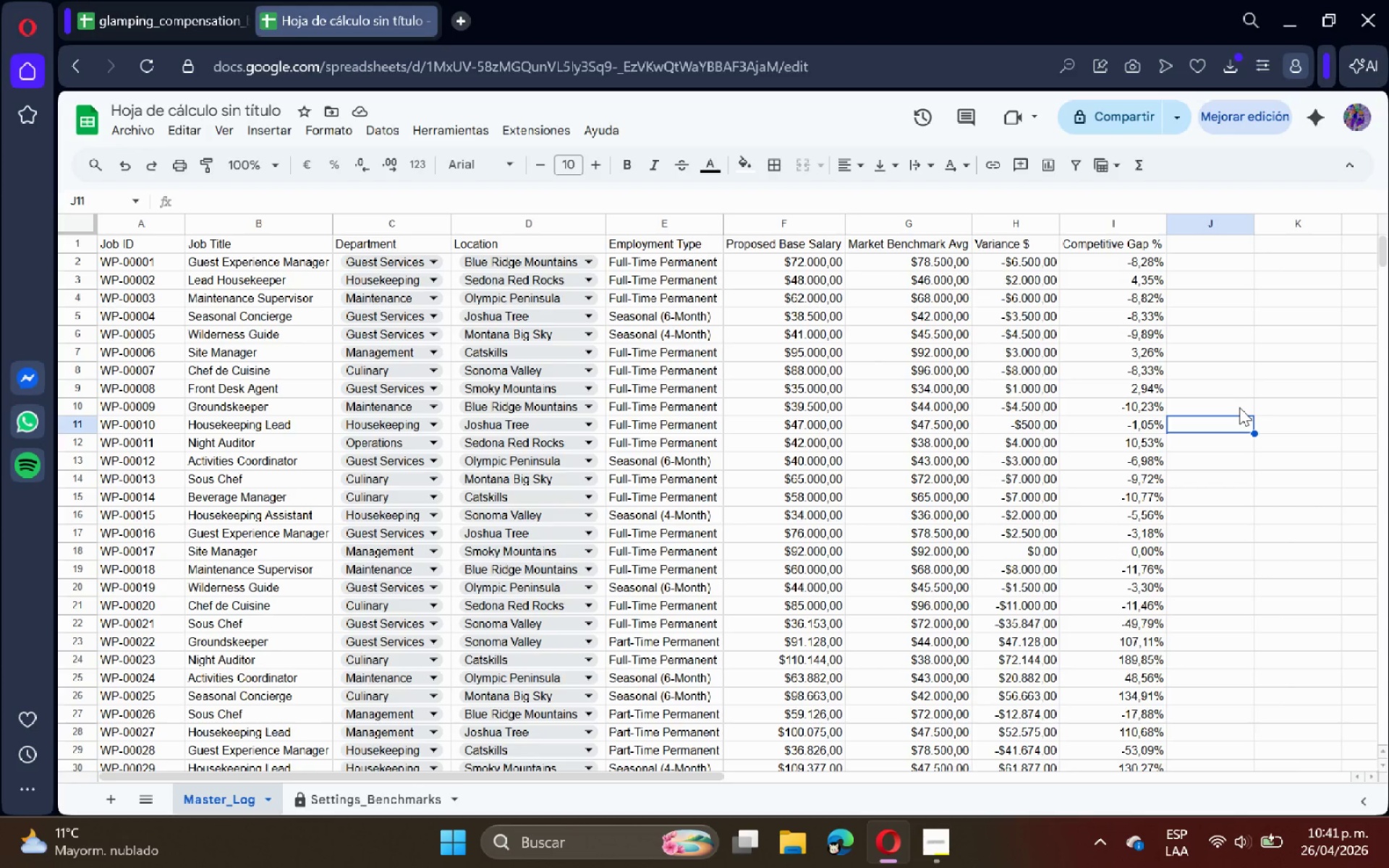 
scroll: coordinate [1212, 400], scroll_direction: up, amount: 6.0
 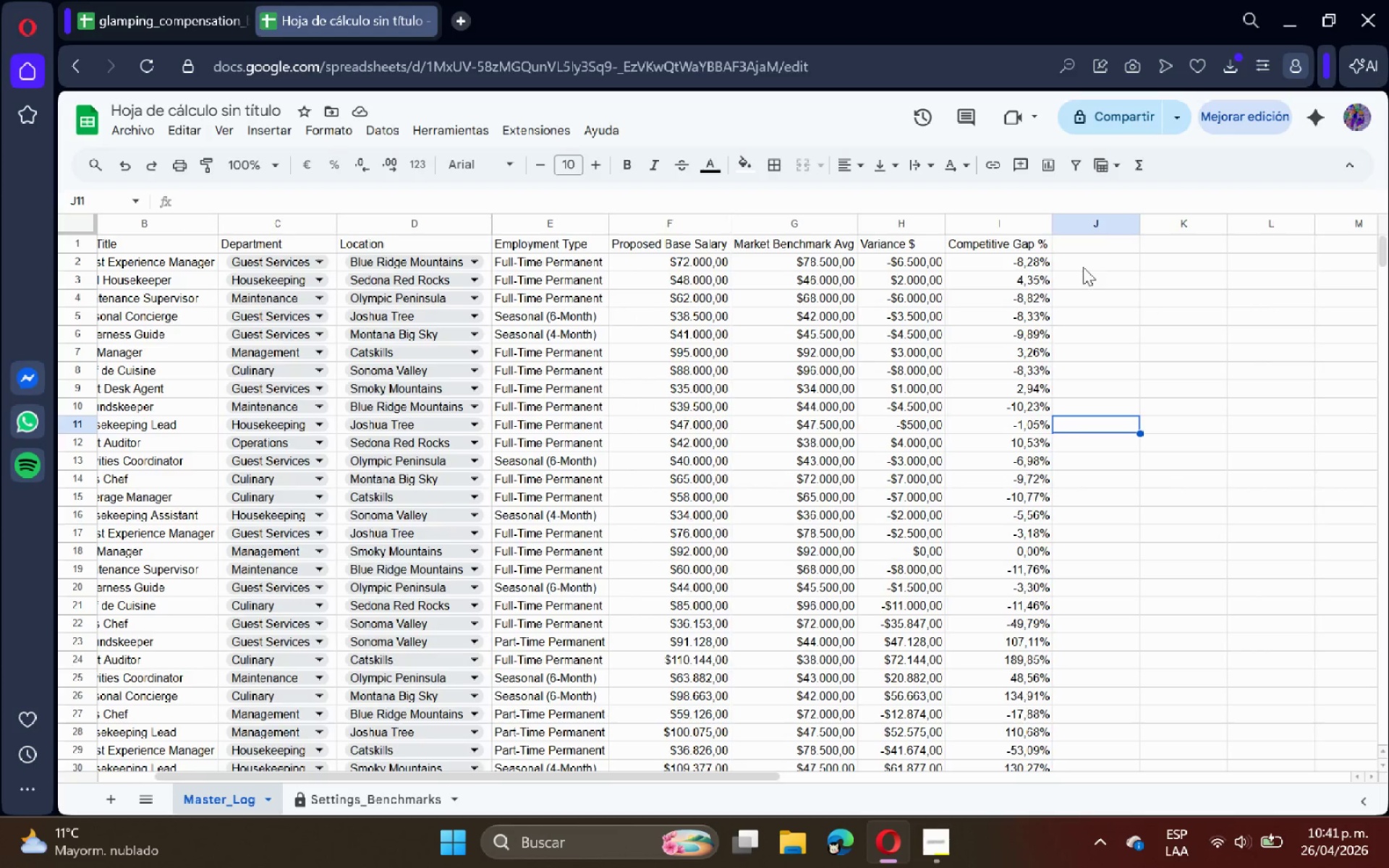 
left_click([1072, 252])
 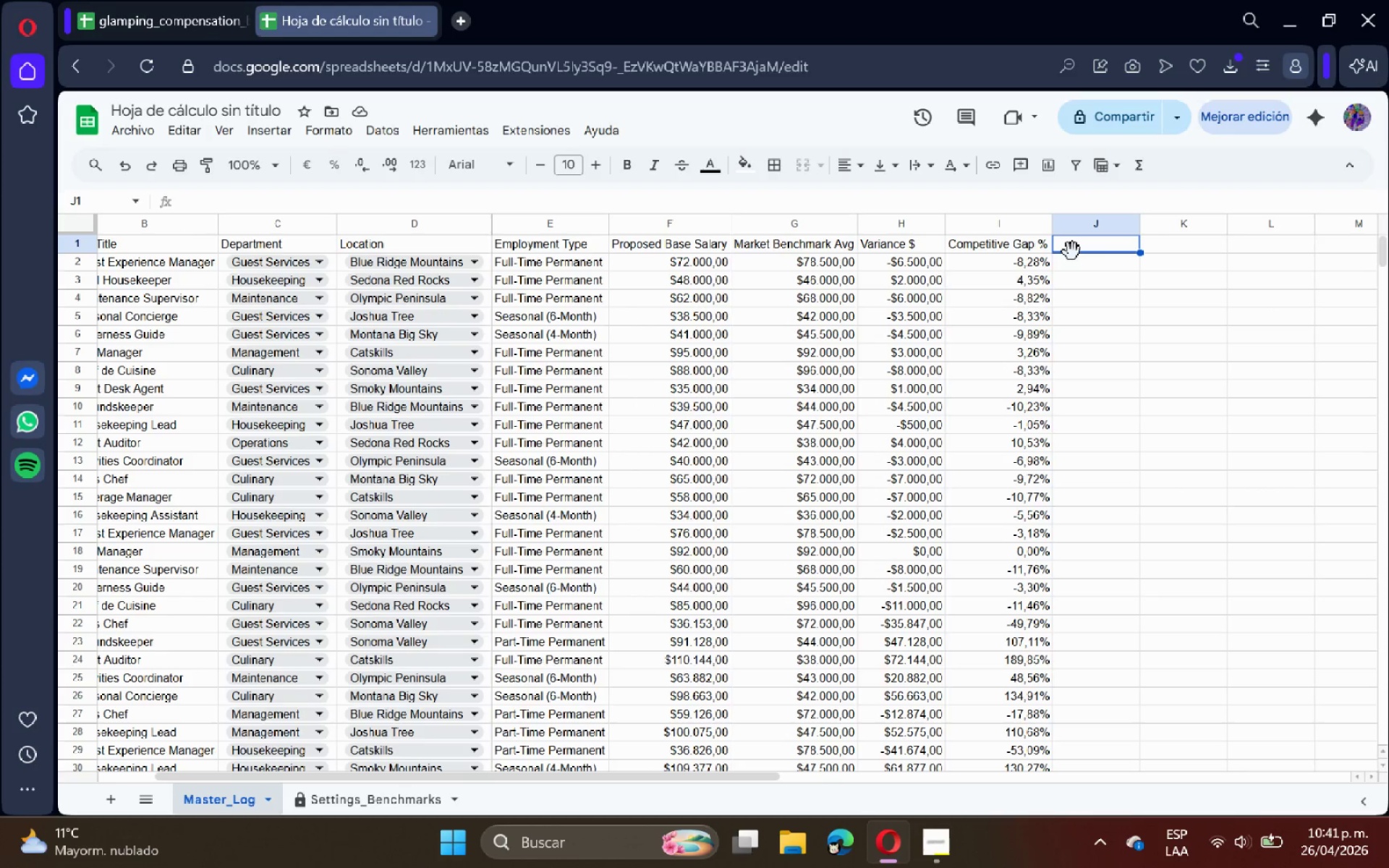 
type(Retention Risk Flag)
 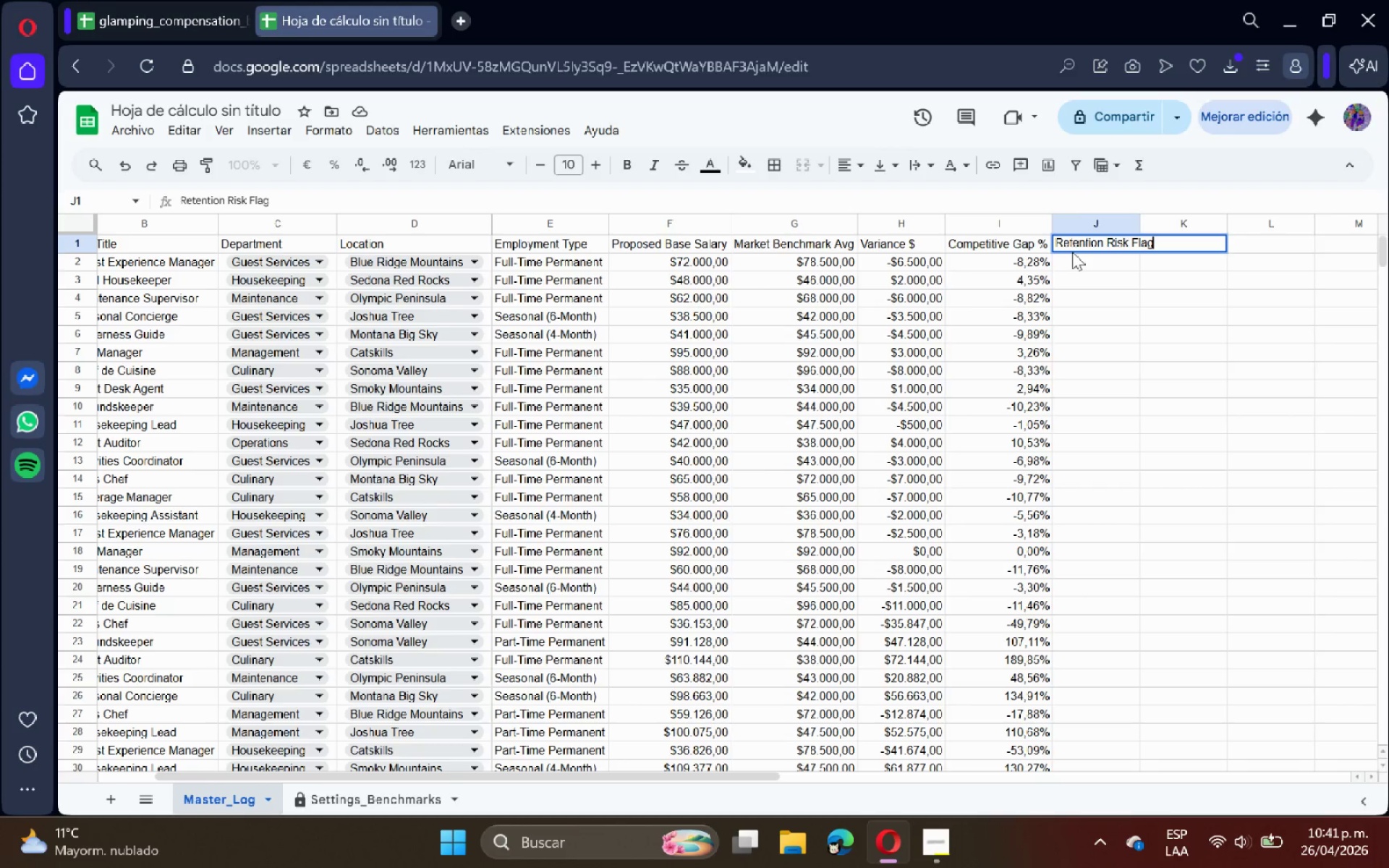 
key(Enter)
 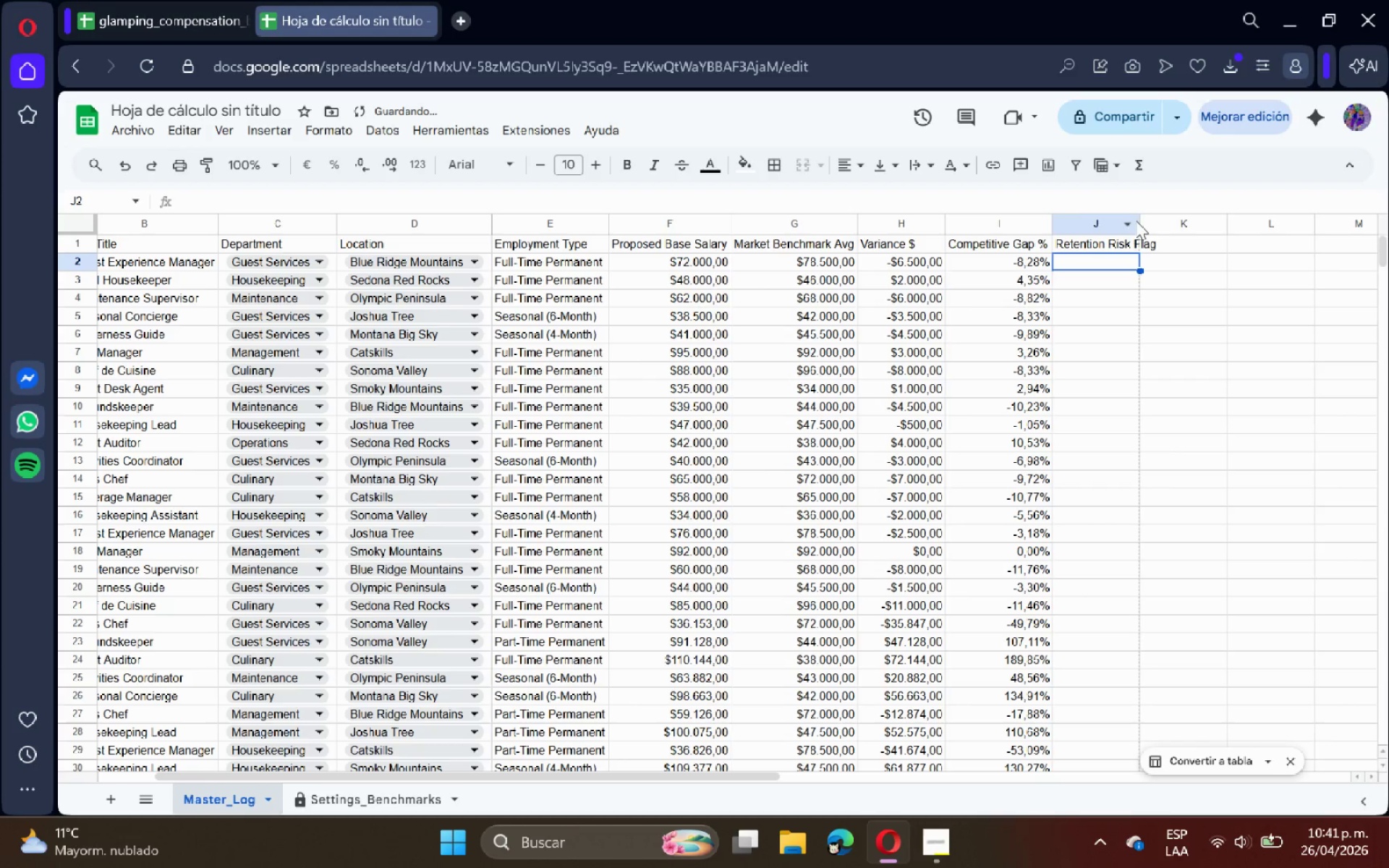 
double_click([1137, 221])
 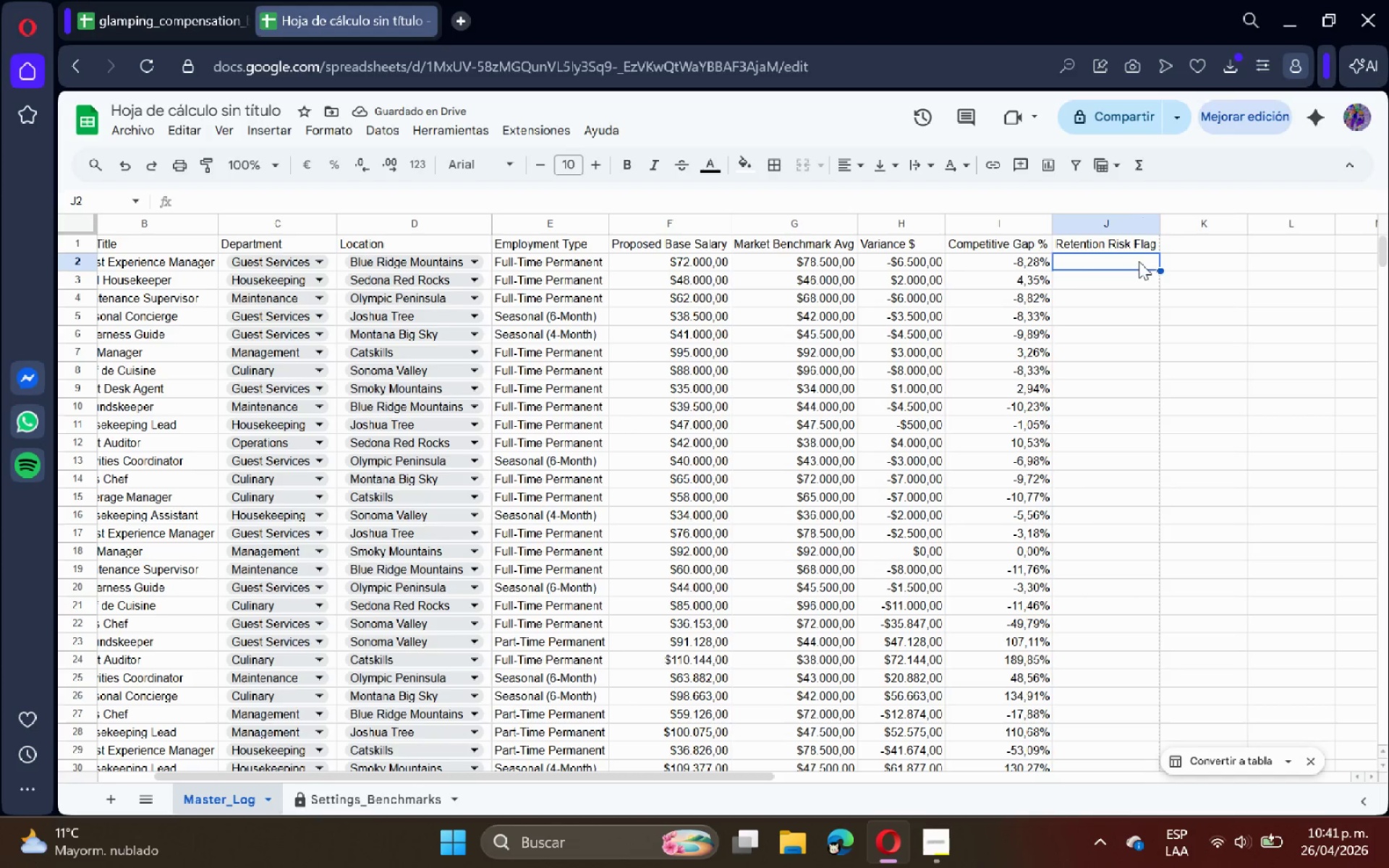 
type()IF)
key(Tab)
type(I2 [Break] )
 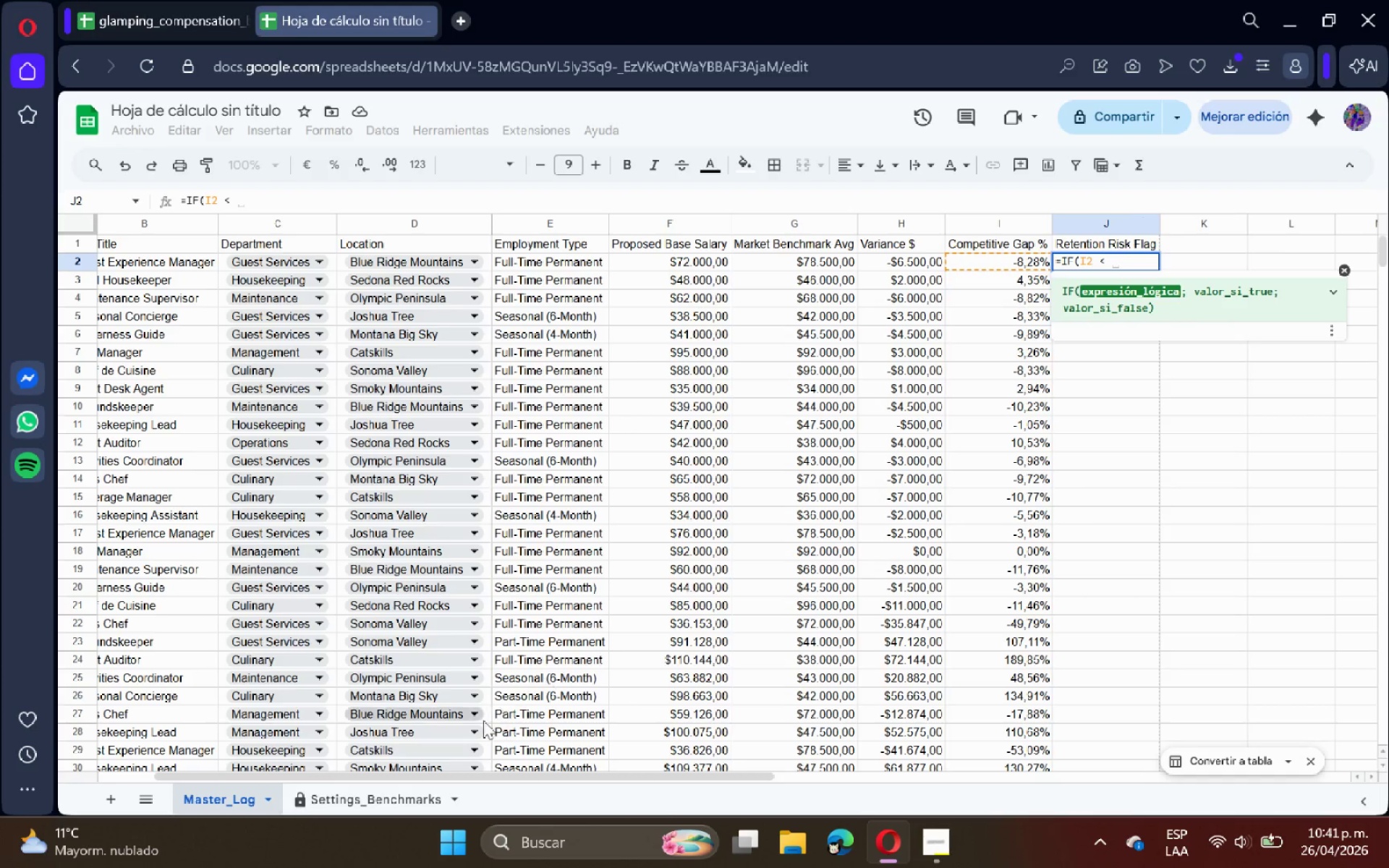 
left_click([366, 796])
 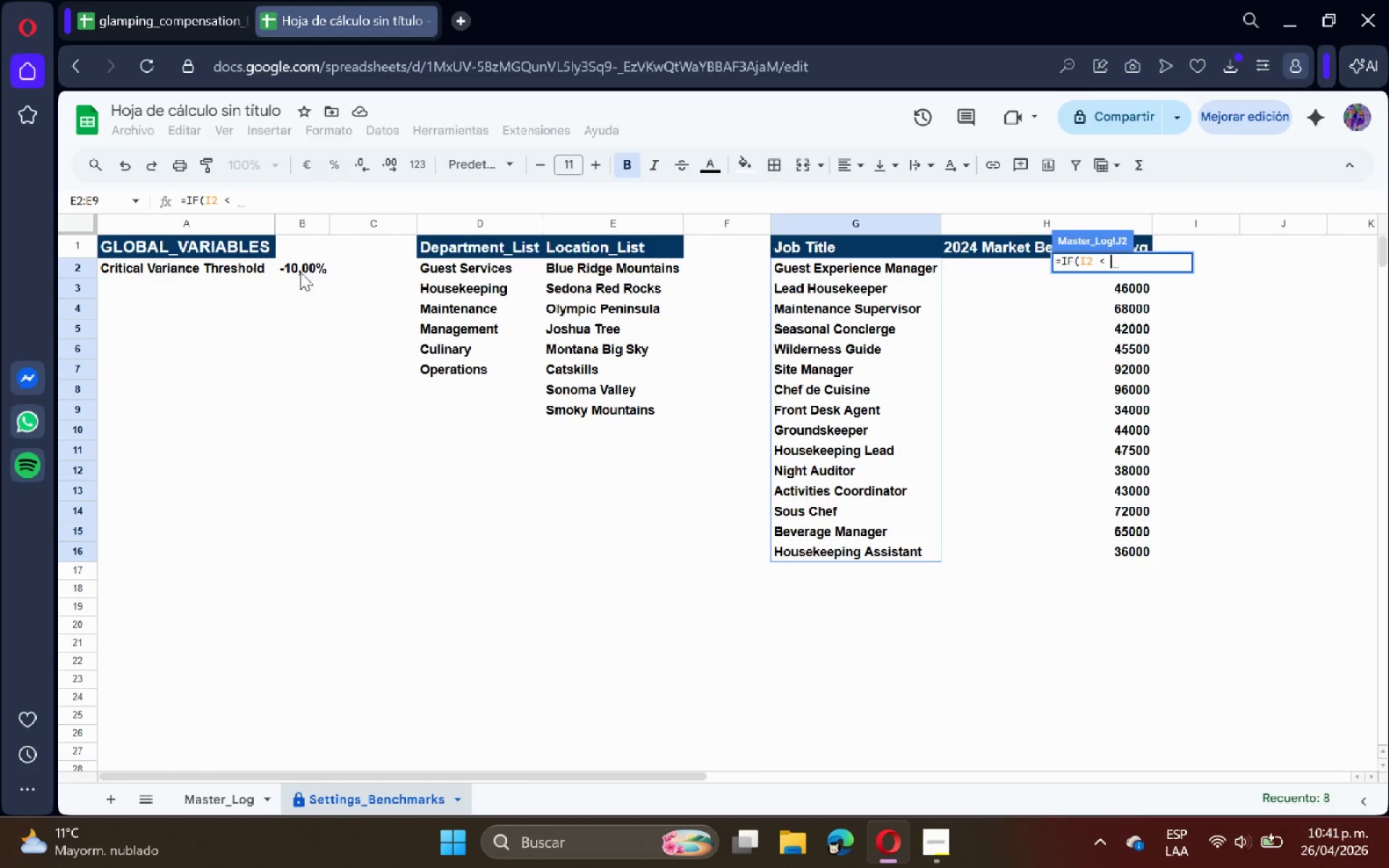 
left_click([300, 266])
 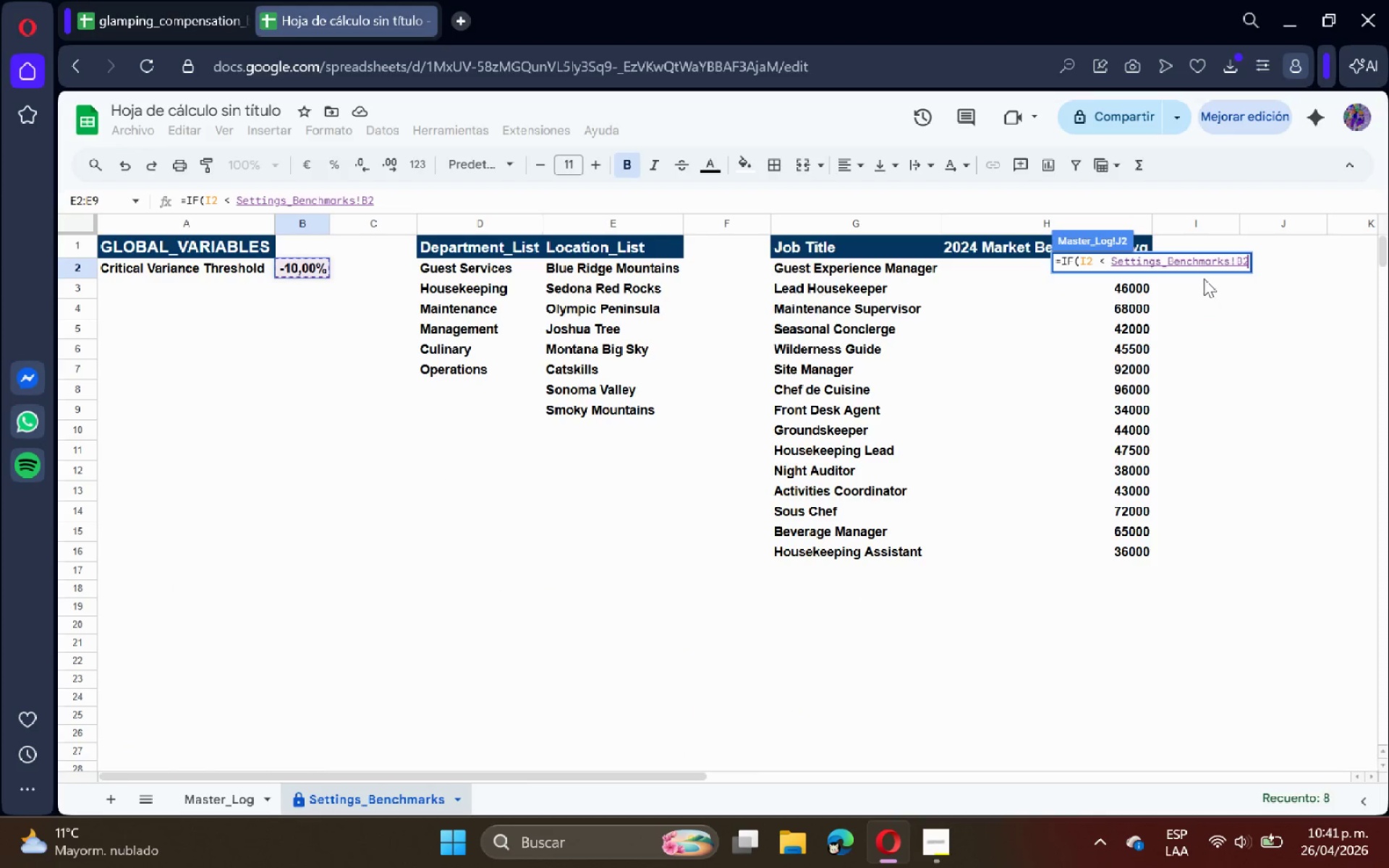 
left_click([1238, 265])
 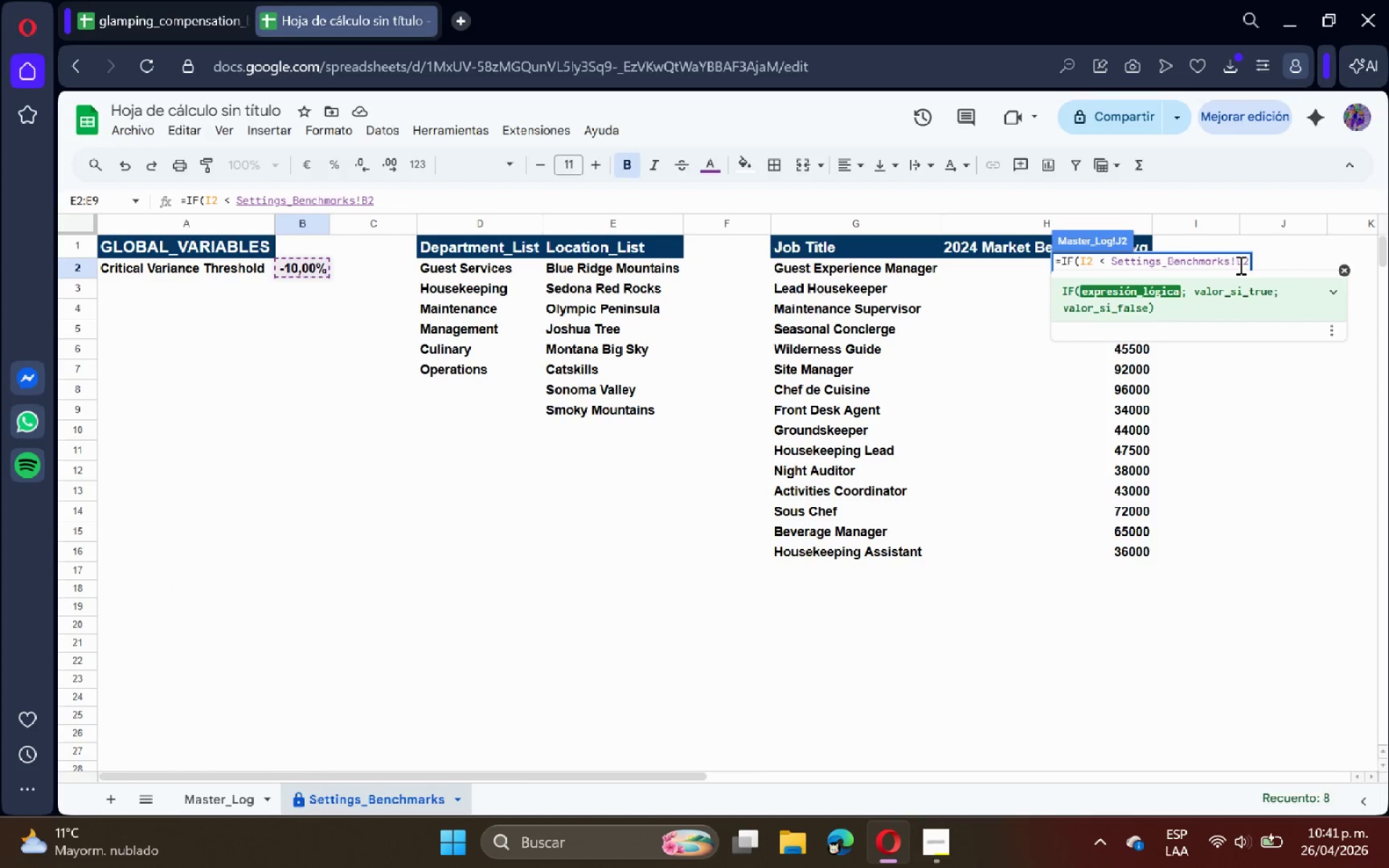 
key(Shift+ShiftRight)
 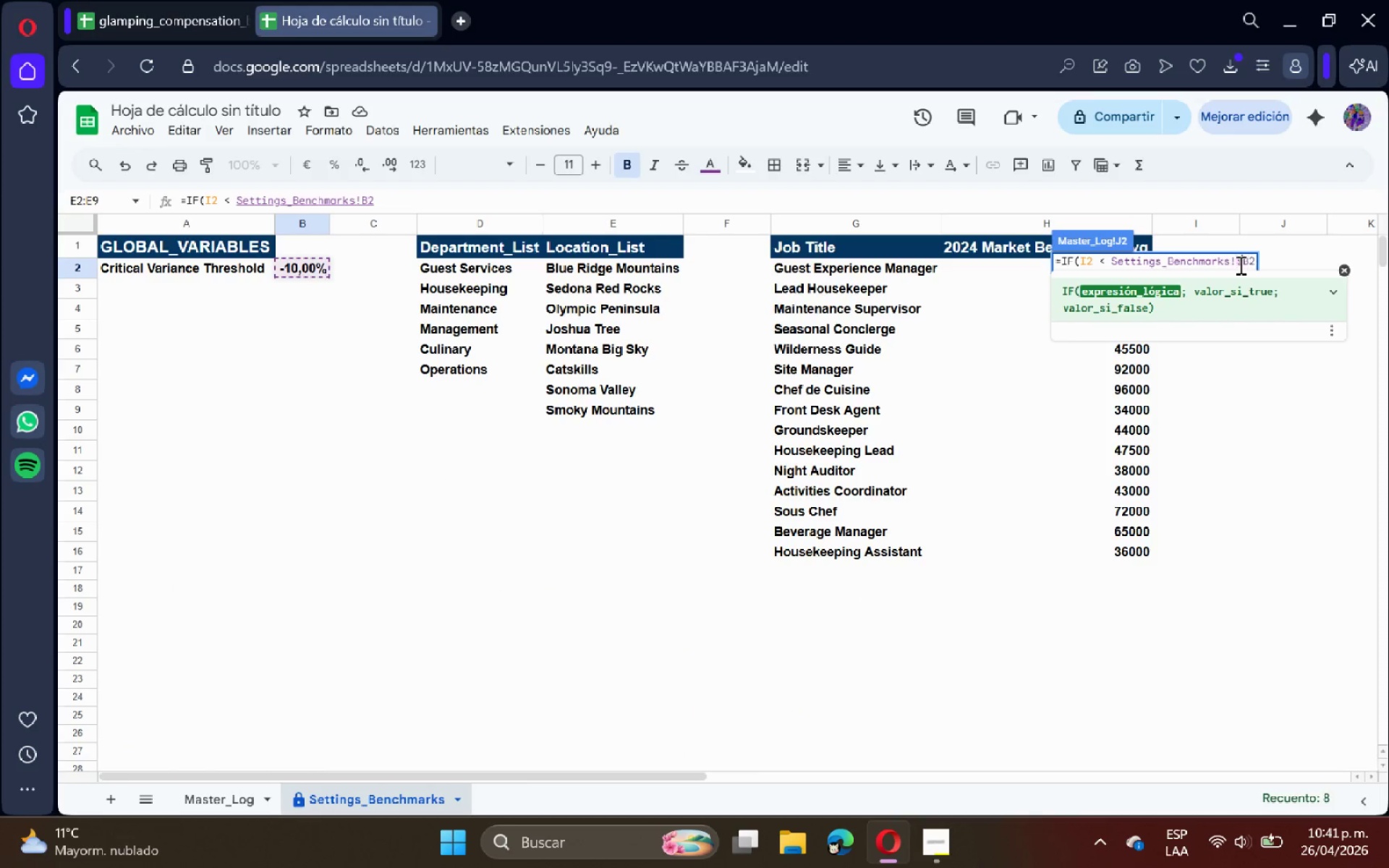 
key(Shift+4)
 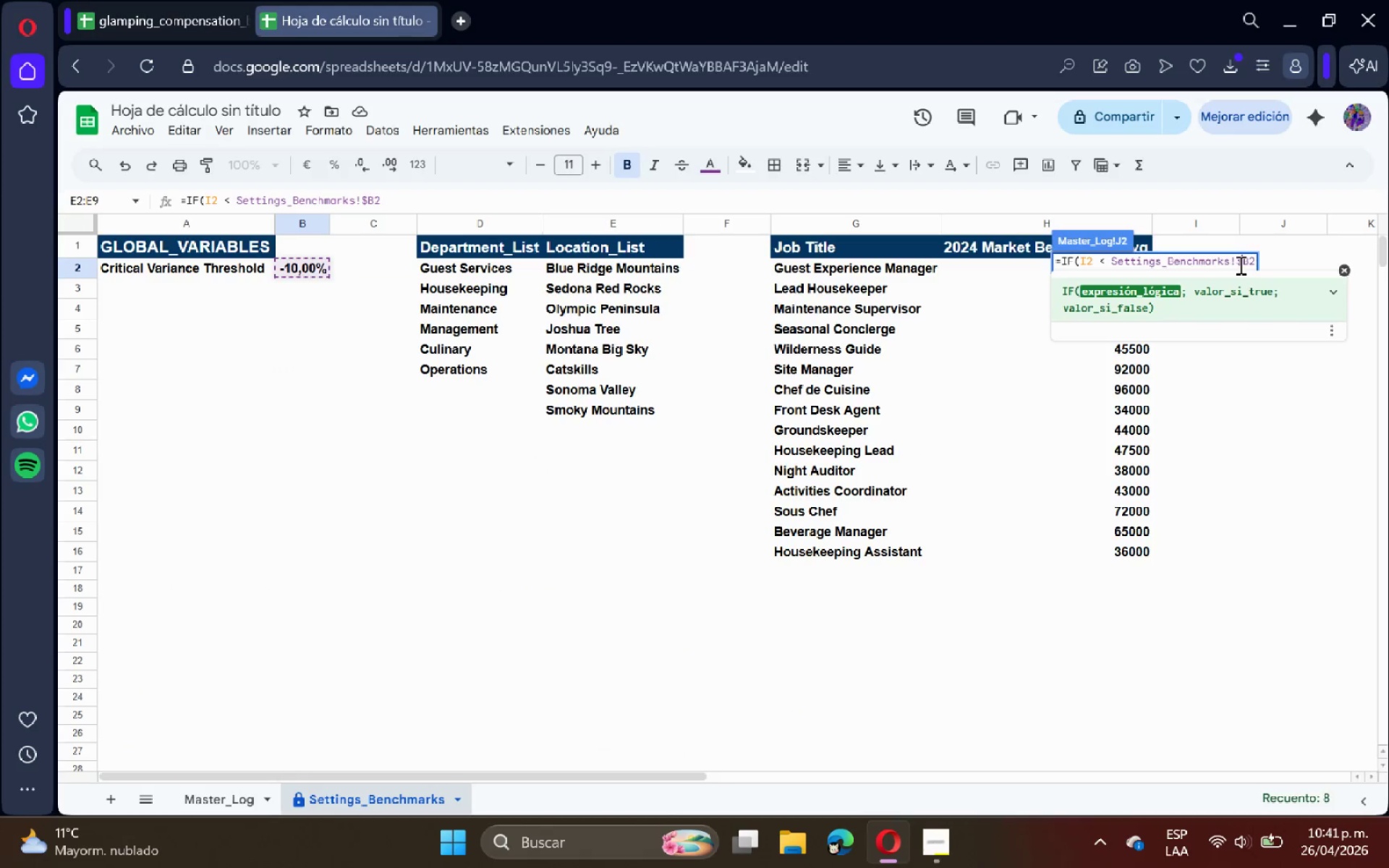 
key(ArrowRight)
 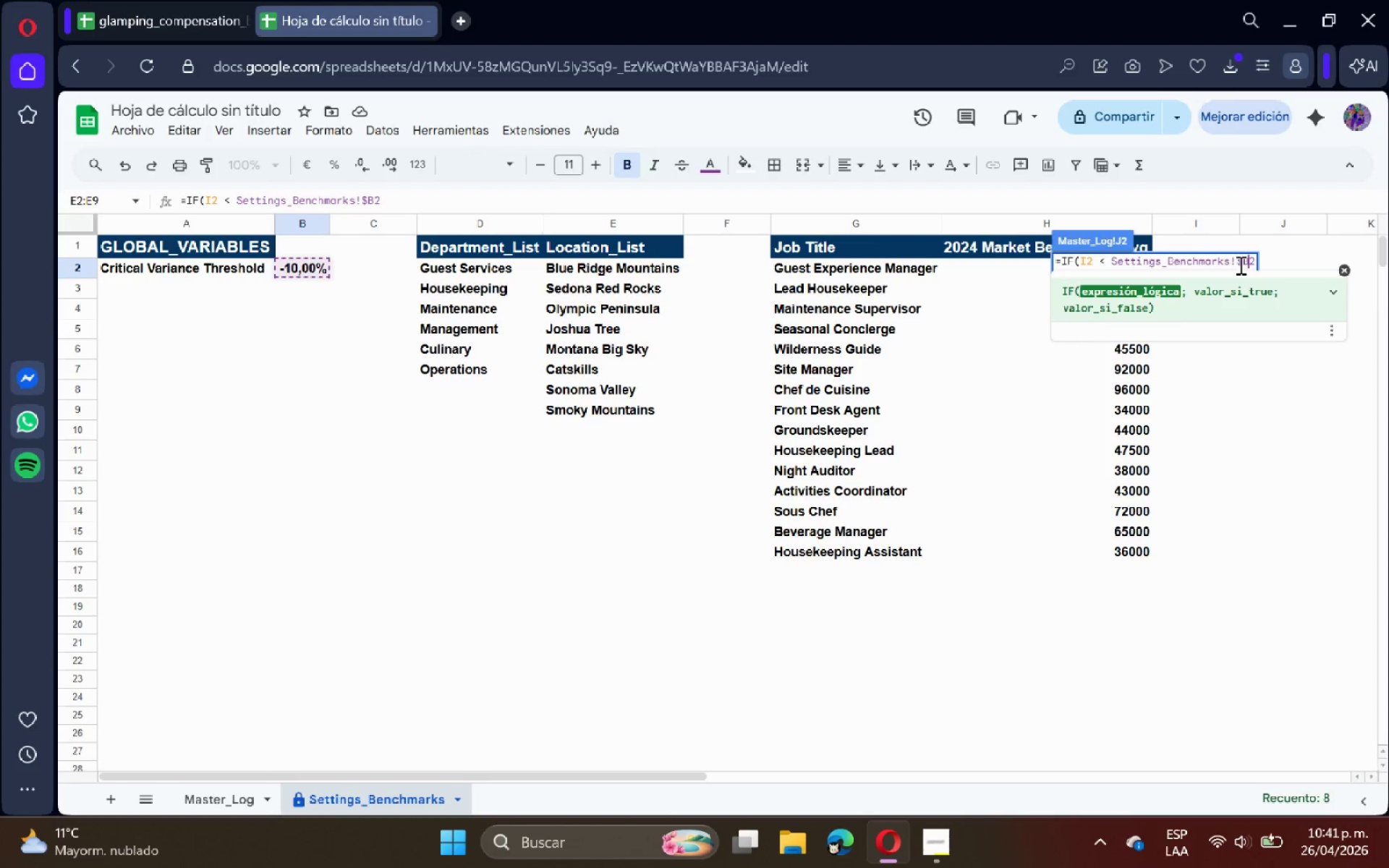 
key(Shift+ShiftRight)
 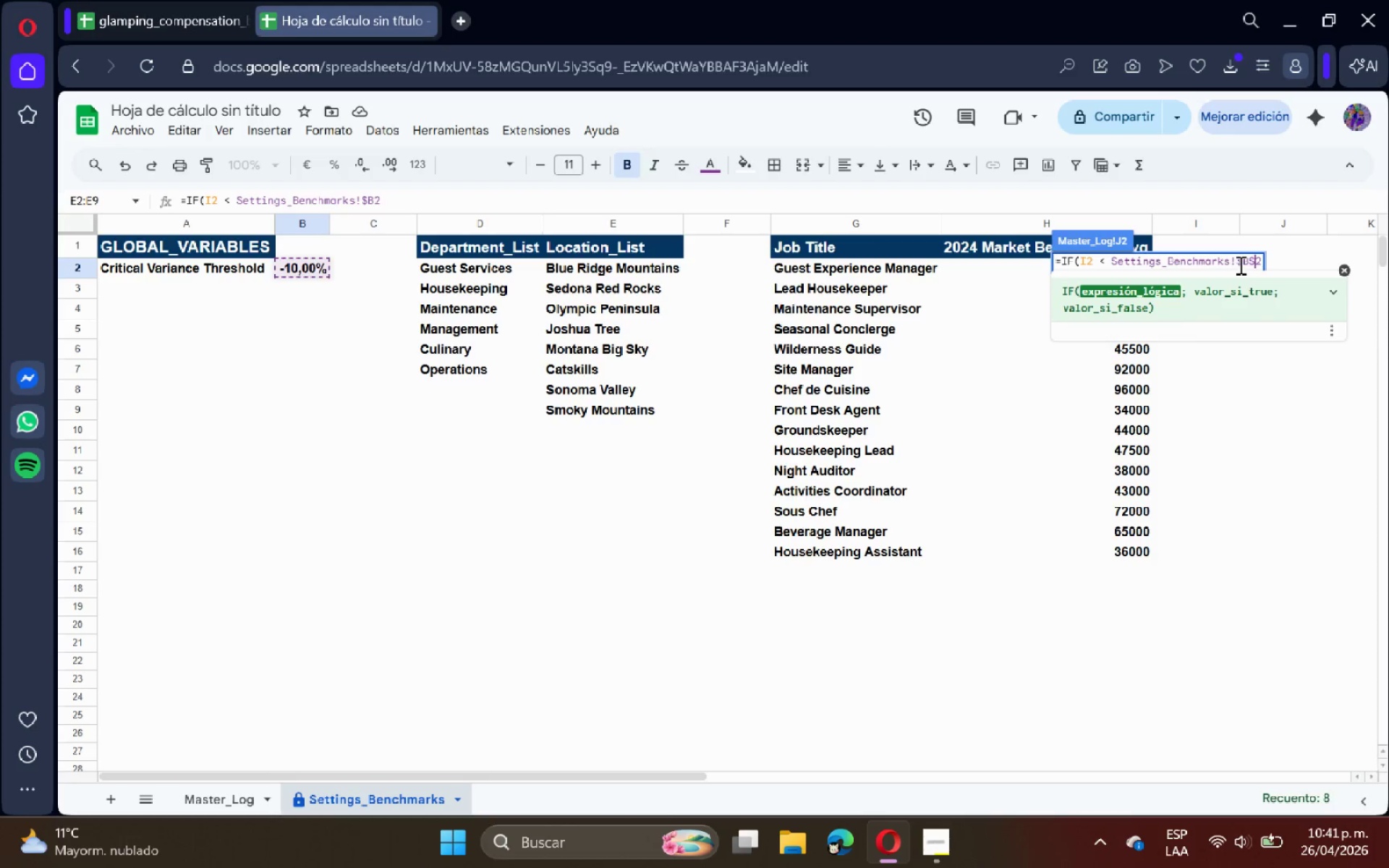 
key(Shift+4)
 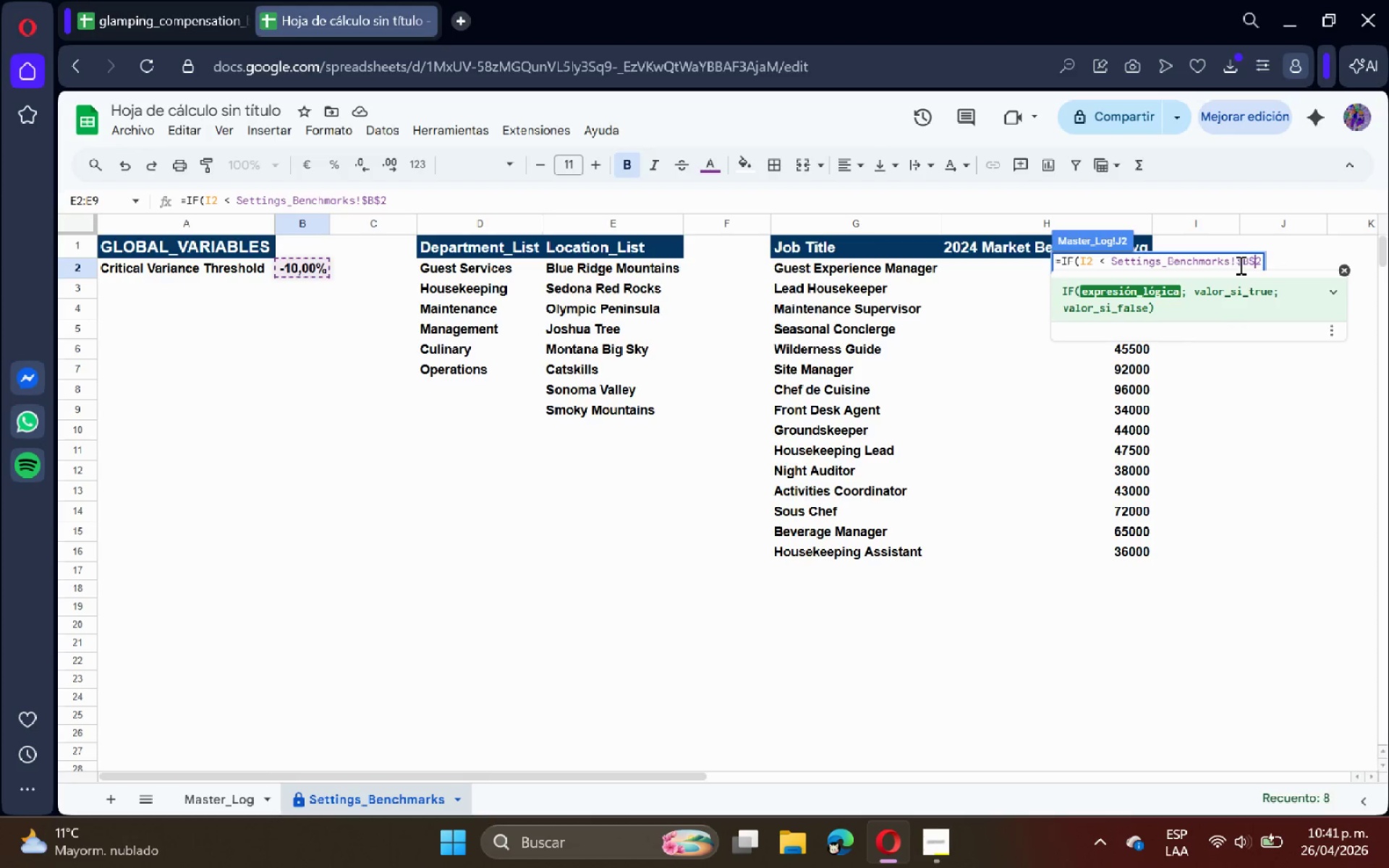 
key(ArrowRight)
 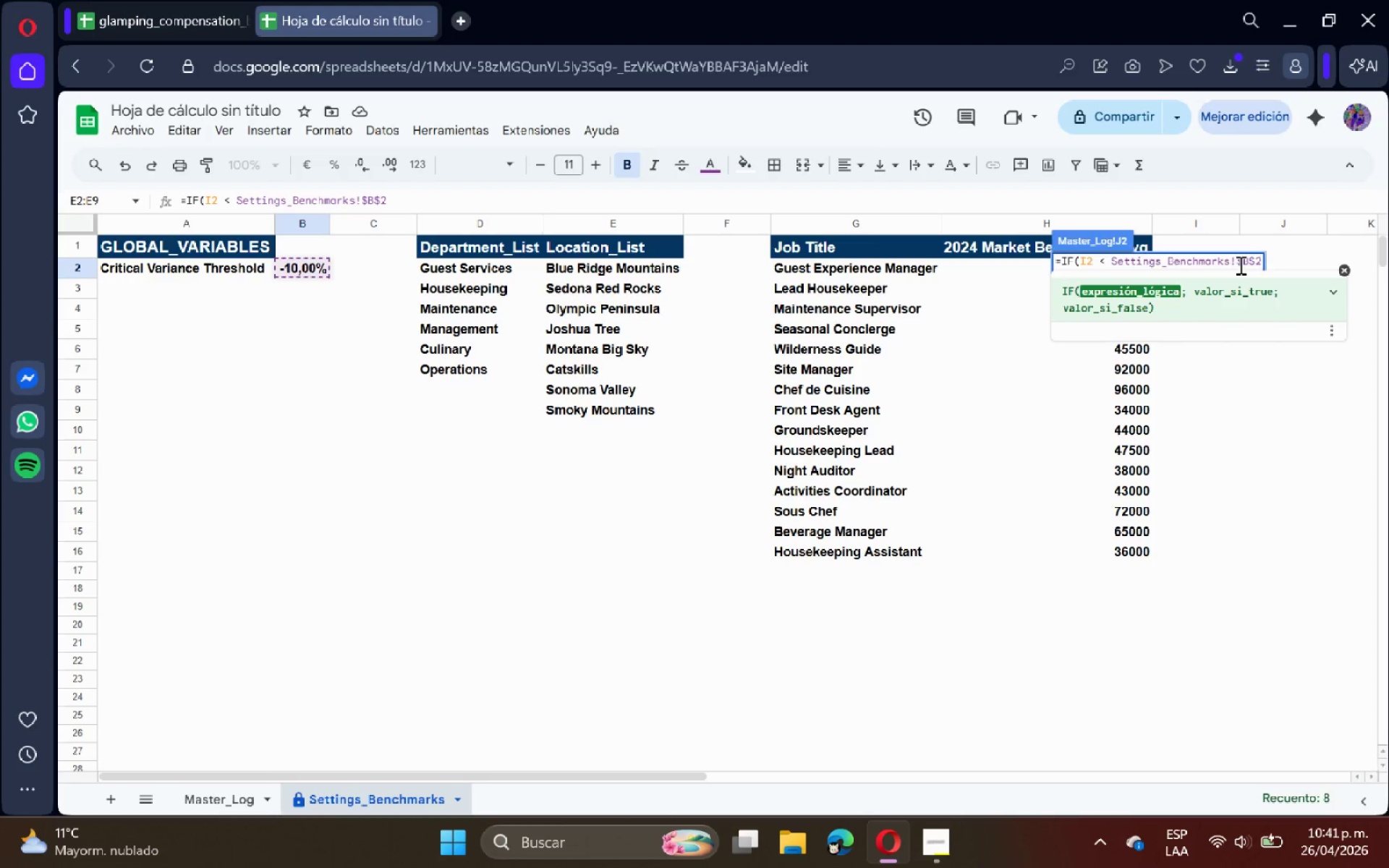 
type(< @high)
key(Backspace)
key(Backspace)
key(Backspace)
key(Backspace)
type(hIGH)
key(Backspace)
key(Backspace)
key(Backspace)
key(Backspace)
type(Hugh)
key(Backspace)
key(Backspace)
key(Backspace)
type(igh Risk@ @com)
key(Backspace)
key(Backspace)
key(Backspace)
type(Competitive@()
 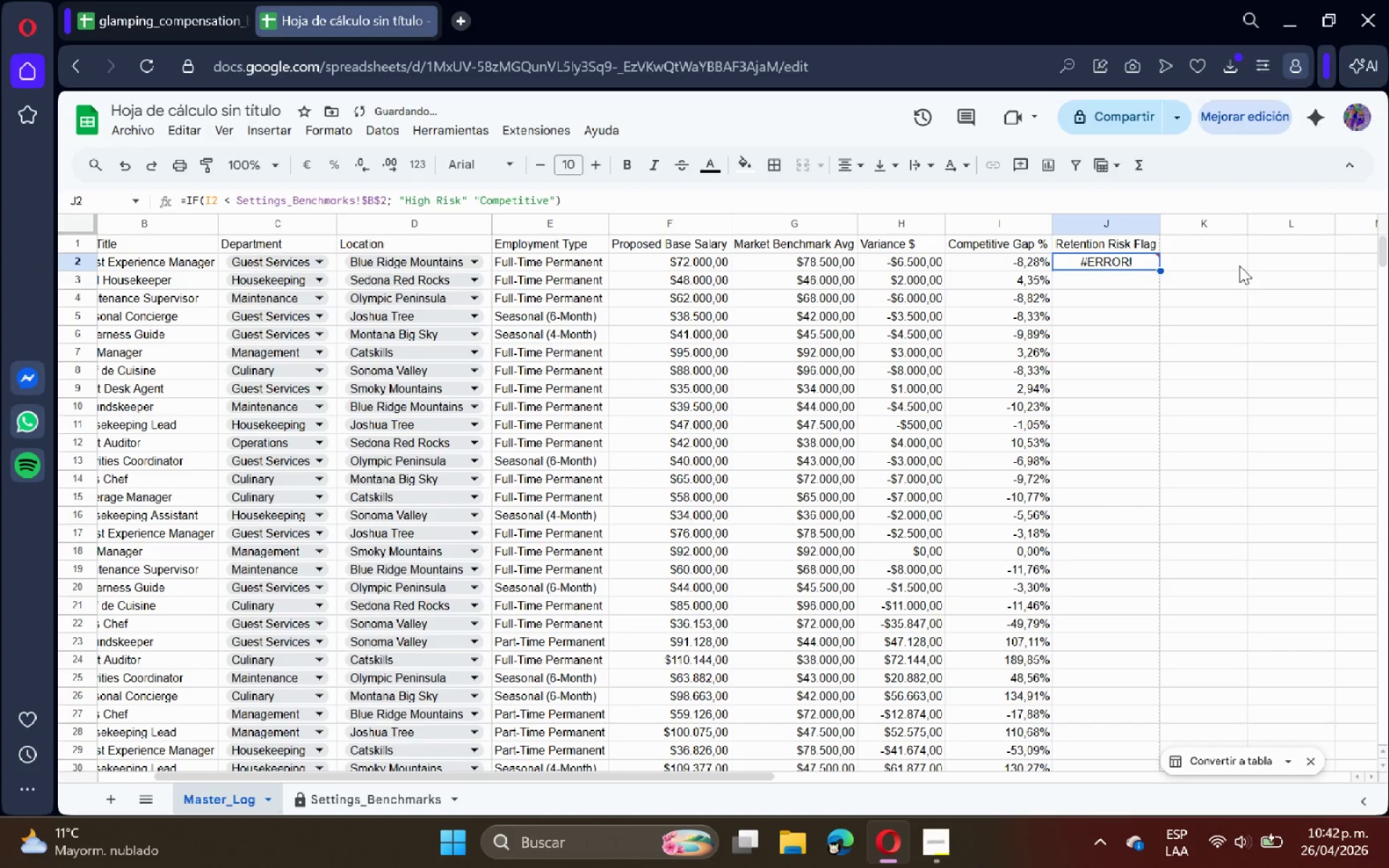 
 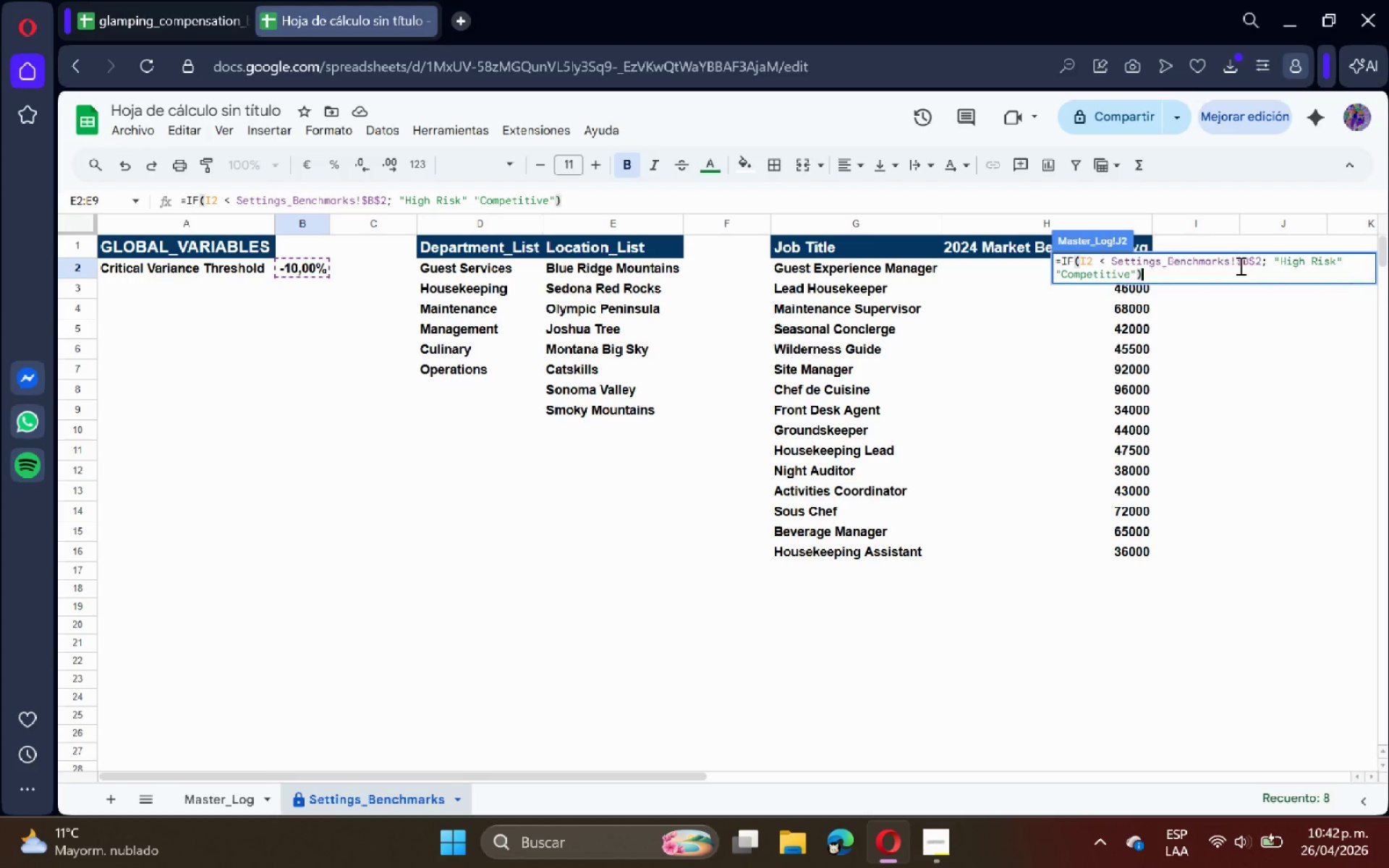 
key(Enter)
 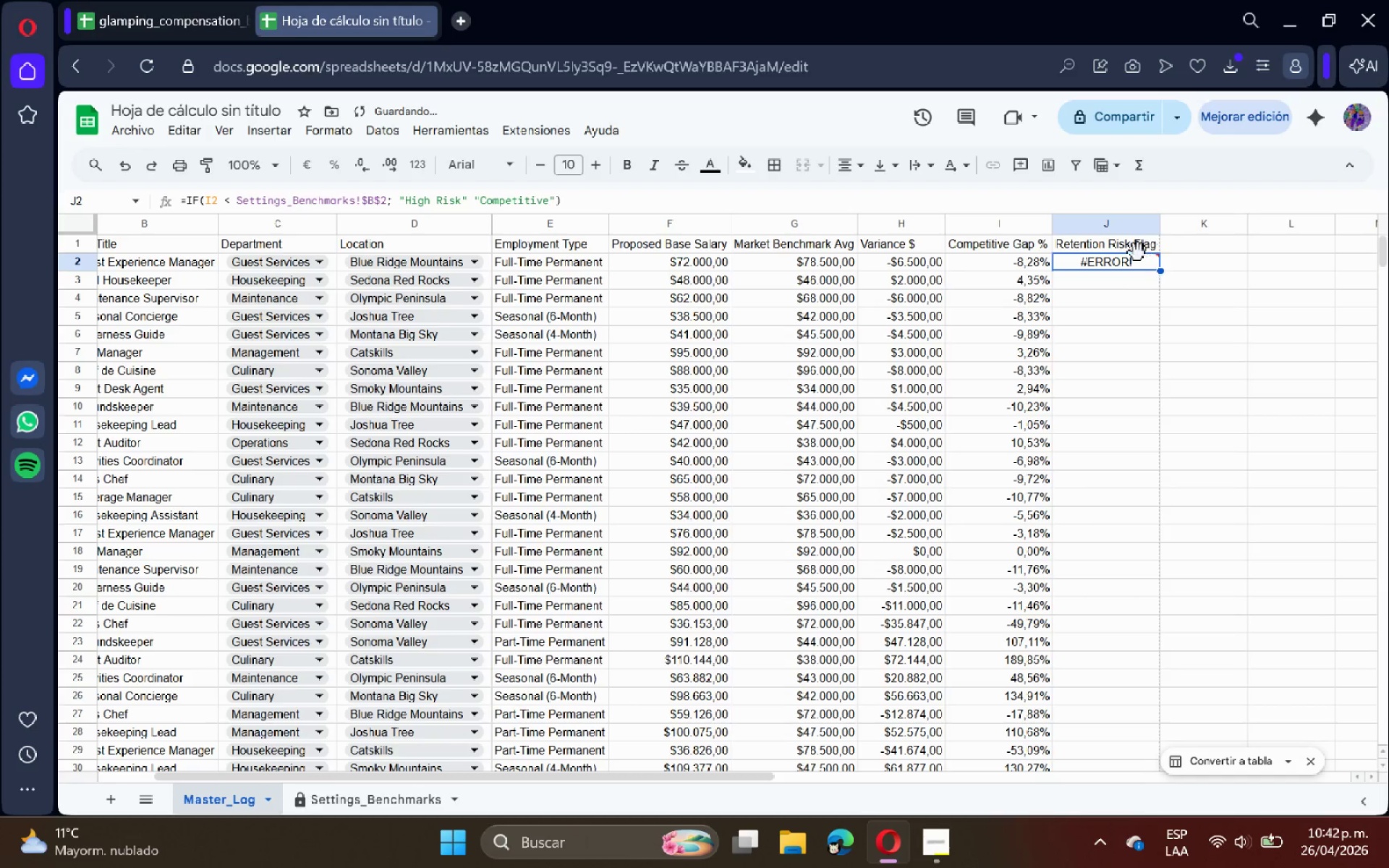 
double_click([1126, 265])
 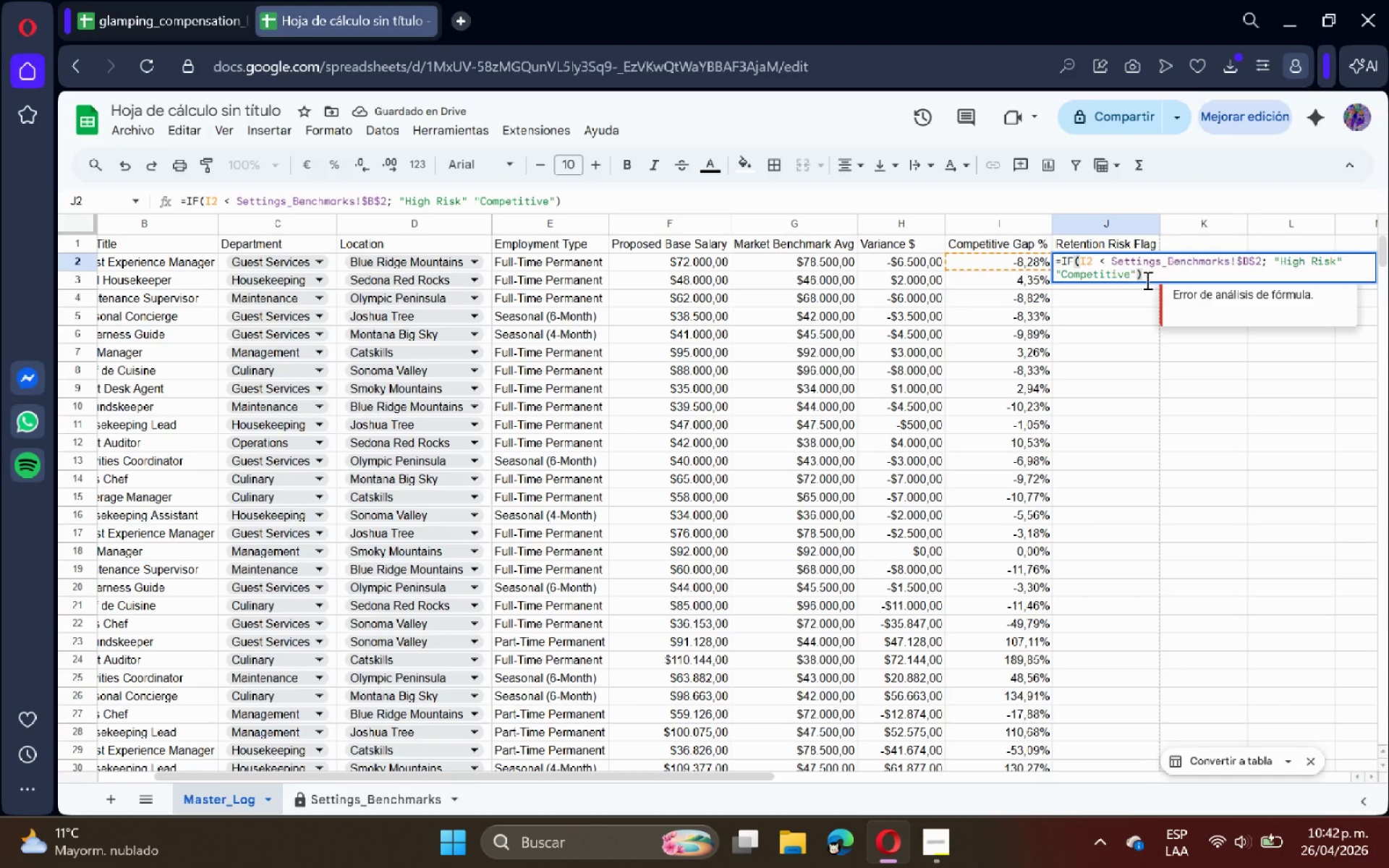 
left_click([1158, 273])
 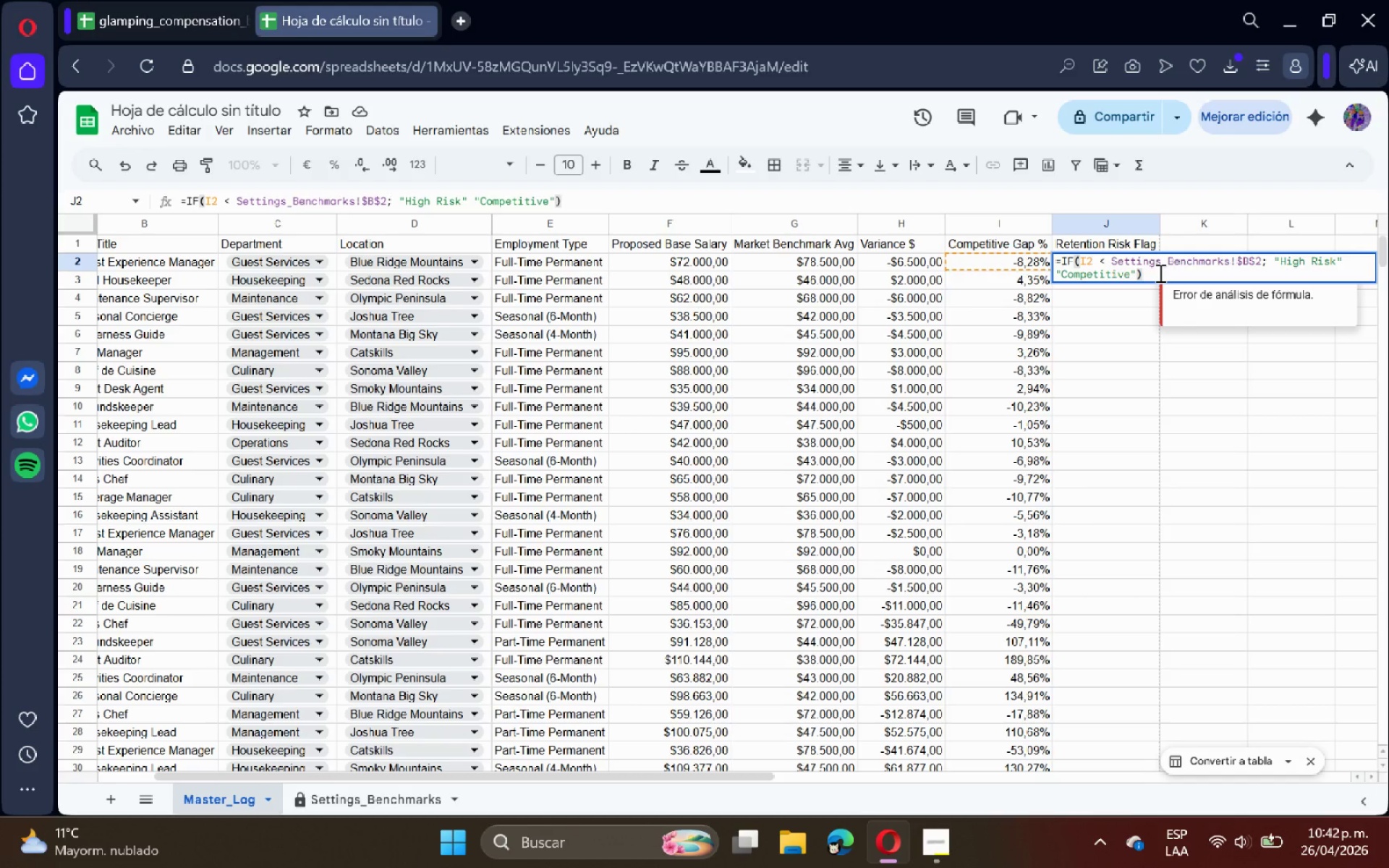 
wait(5.44)
 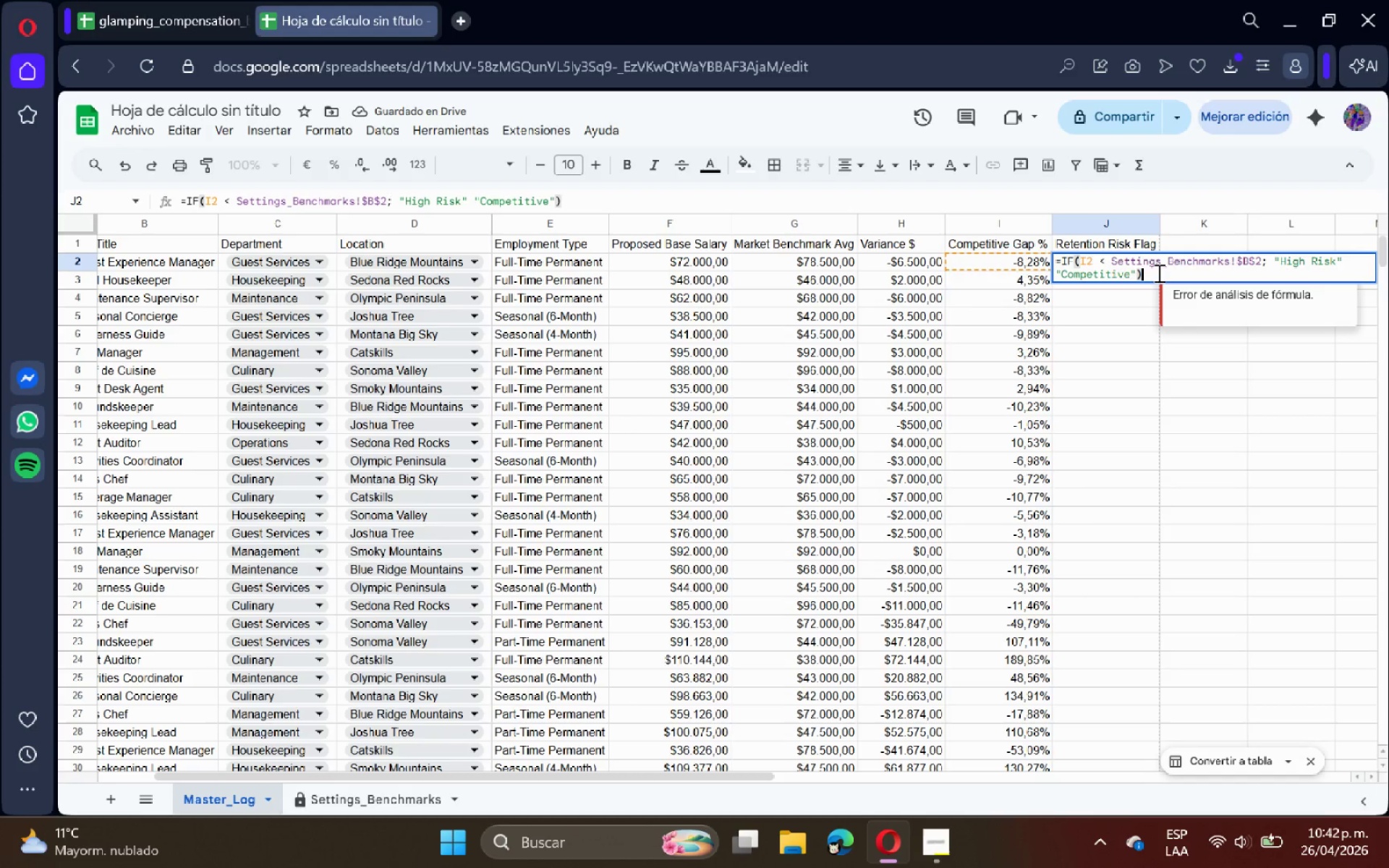 
left_click_drag(start_coordinate=[1348, 257], to_coordinate=[1352, 258])
 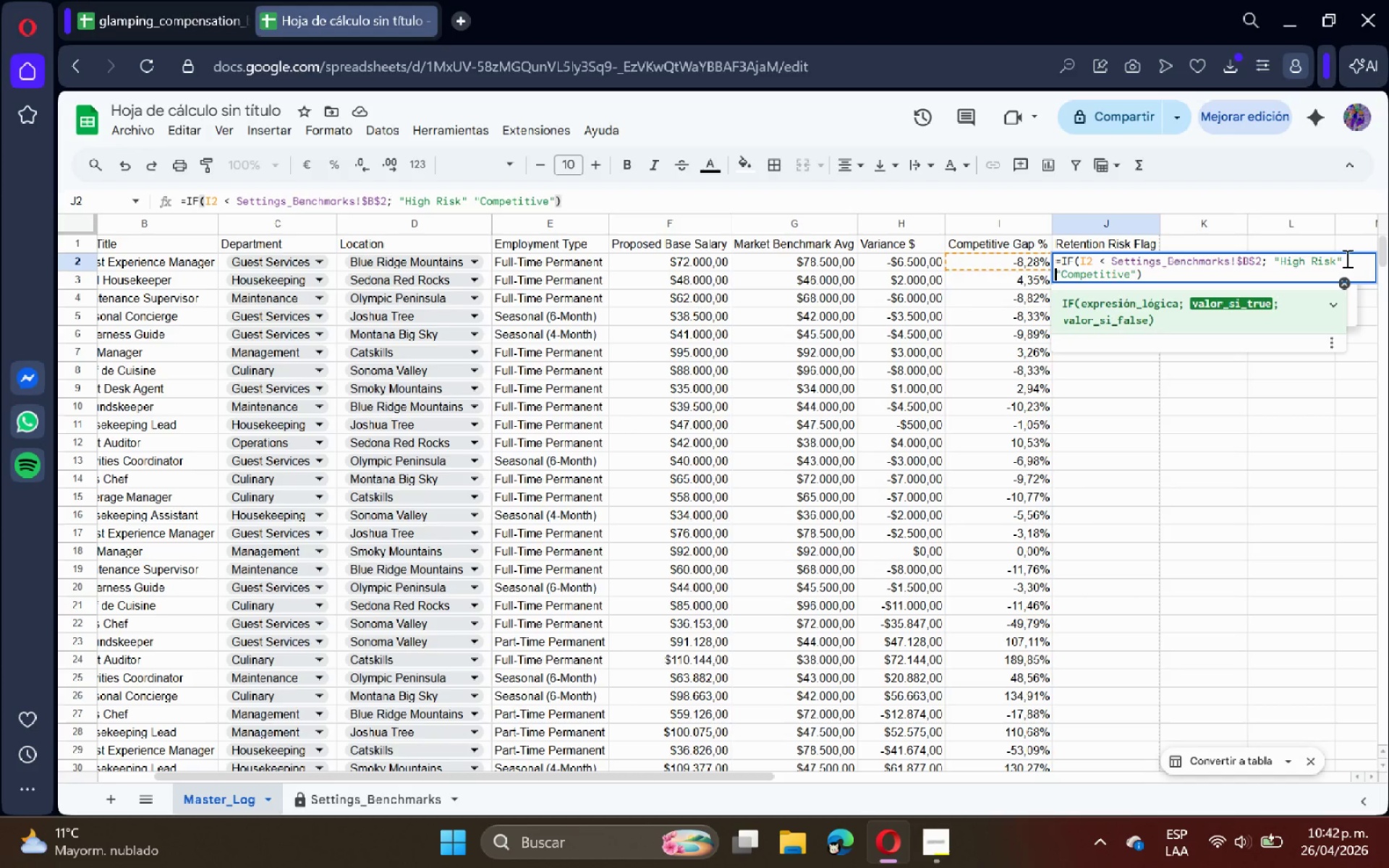 
left_click([1345, 258])
 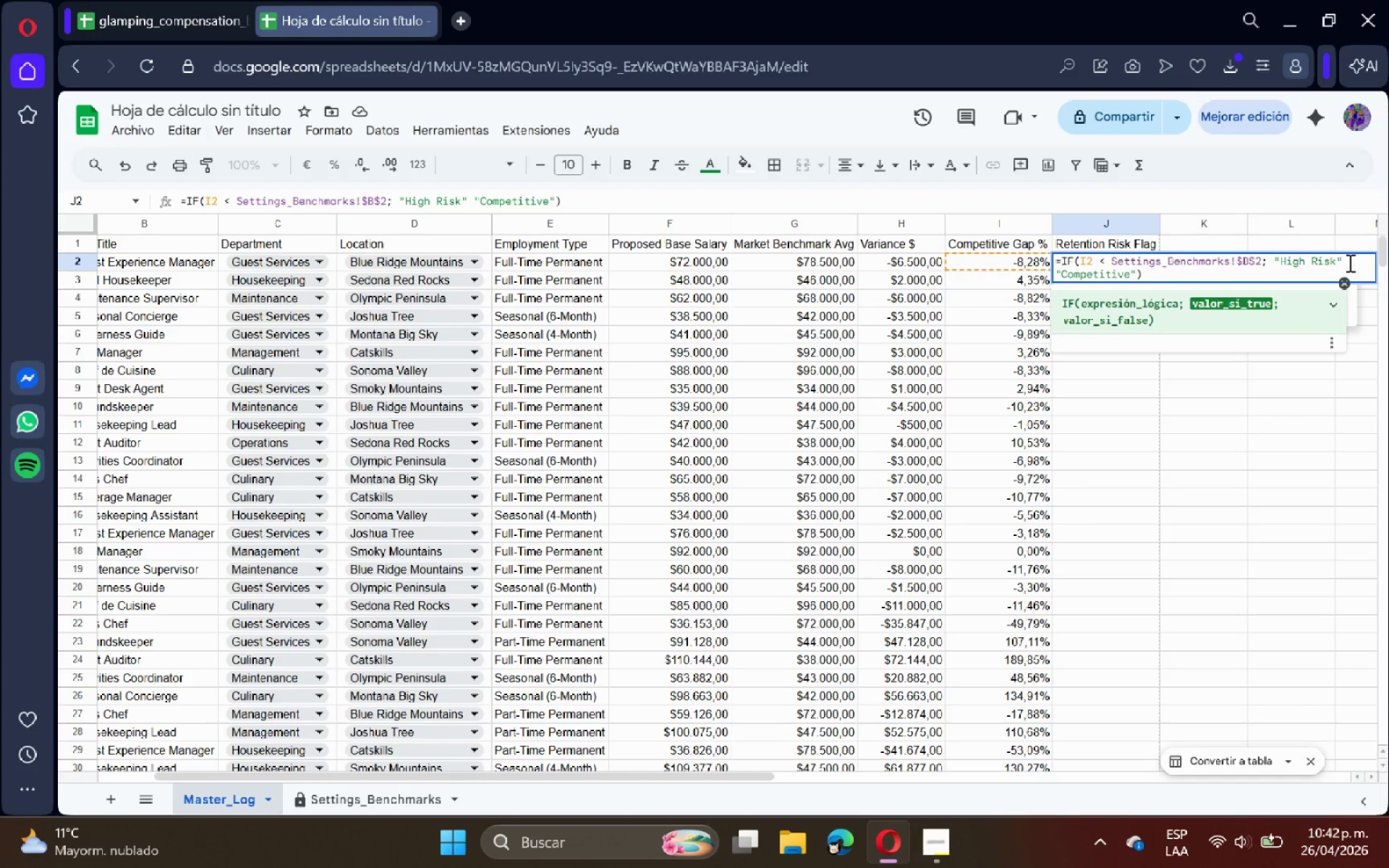 
key(Shift+ShiftRight)
 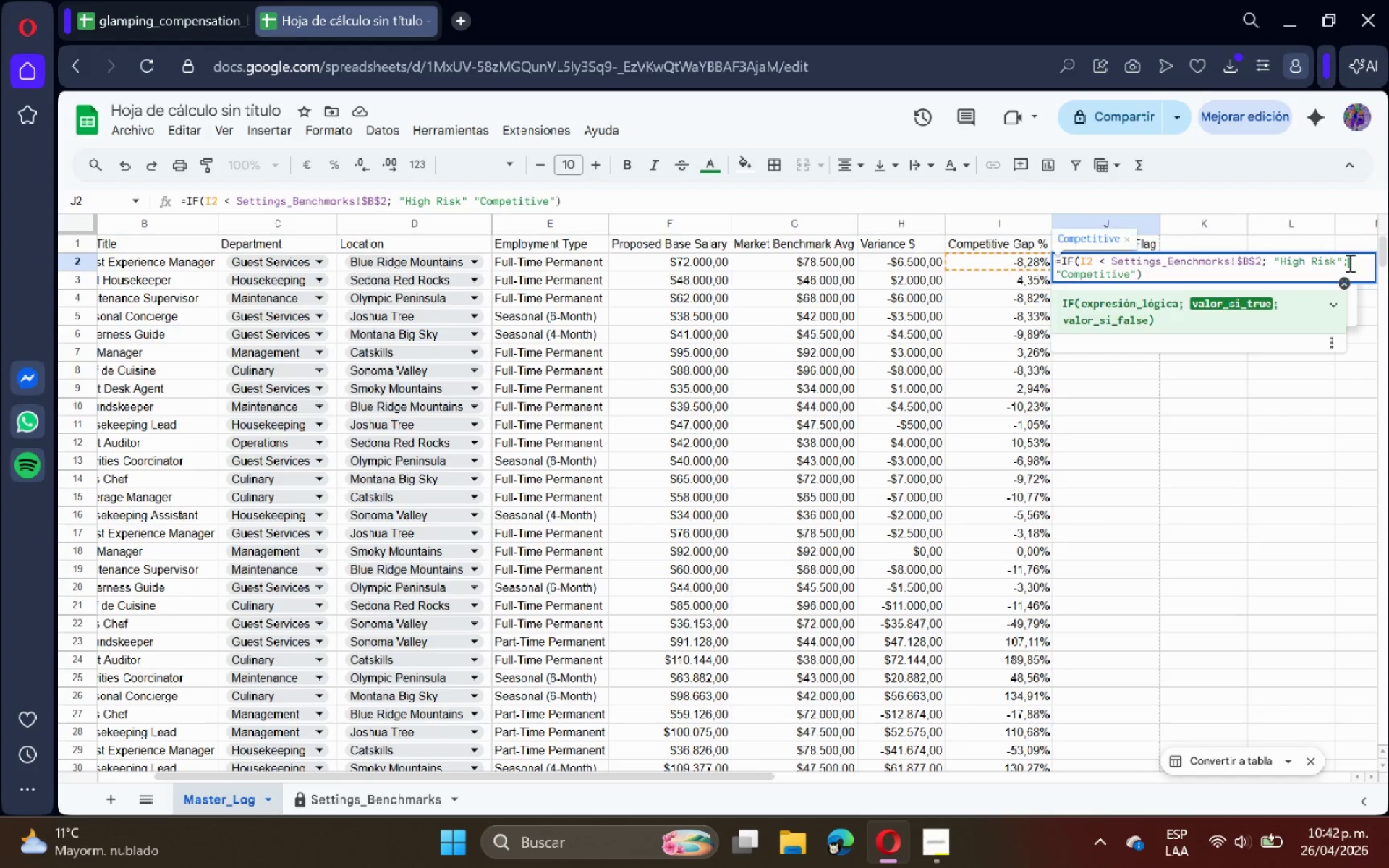 
key(Shift+Comma)
 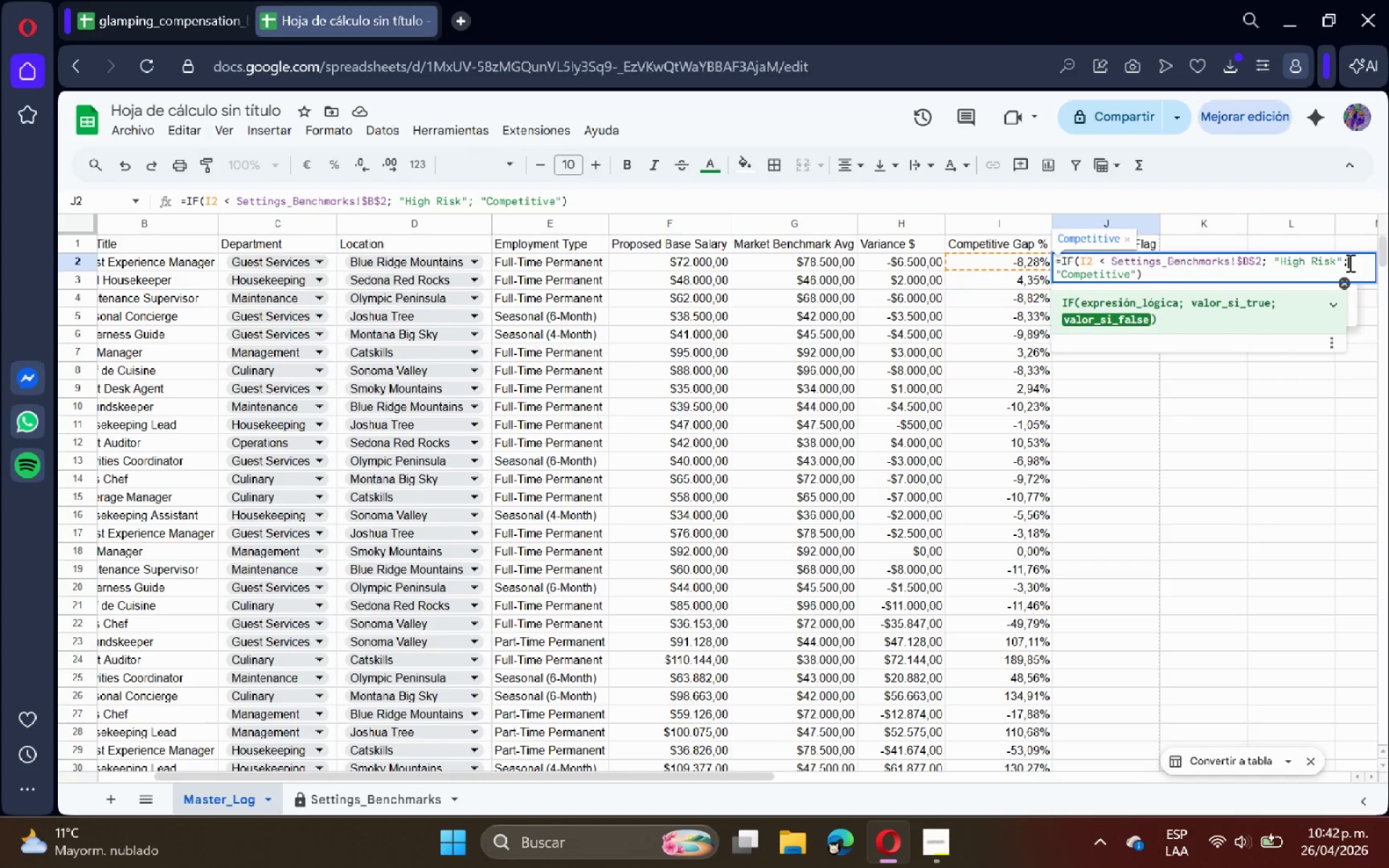 
key(Enter)
 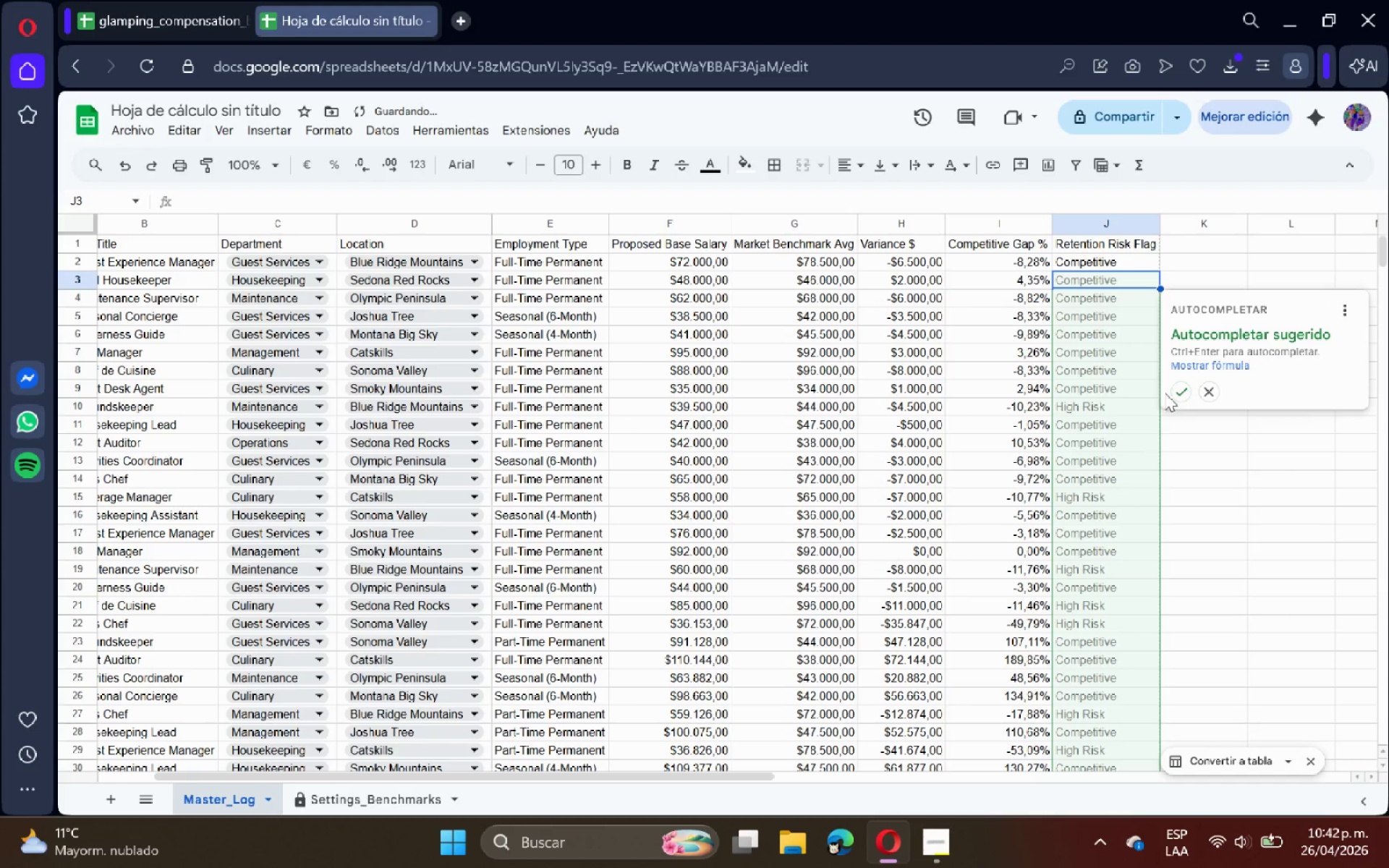 
left_click([1174, 390])
 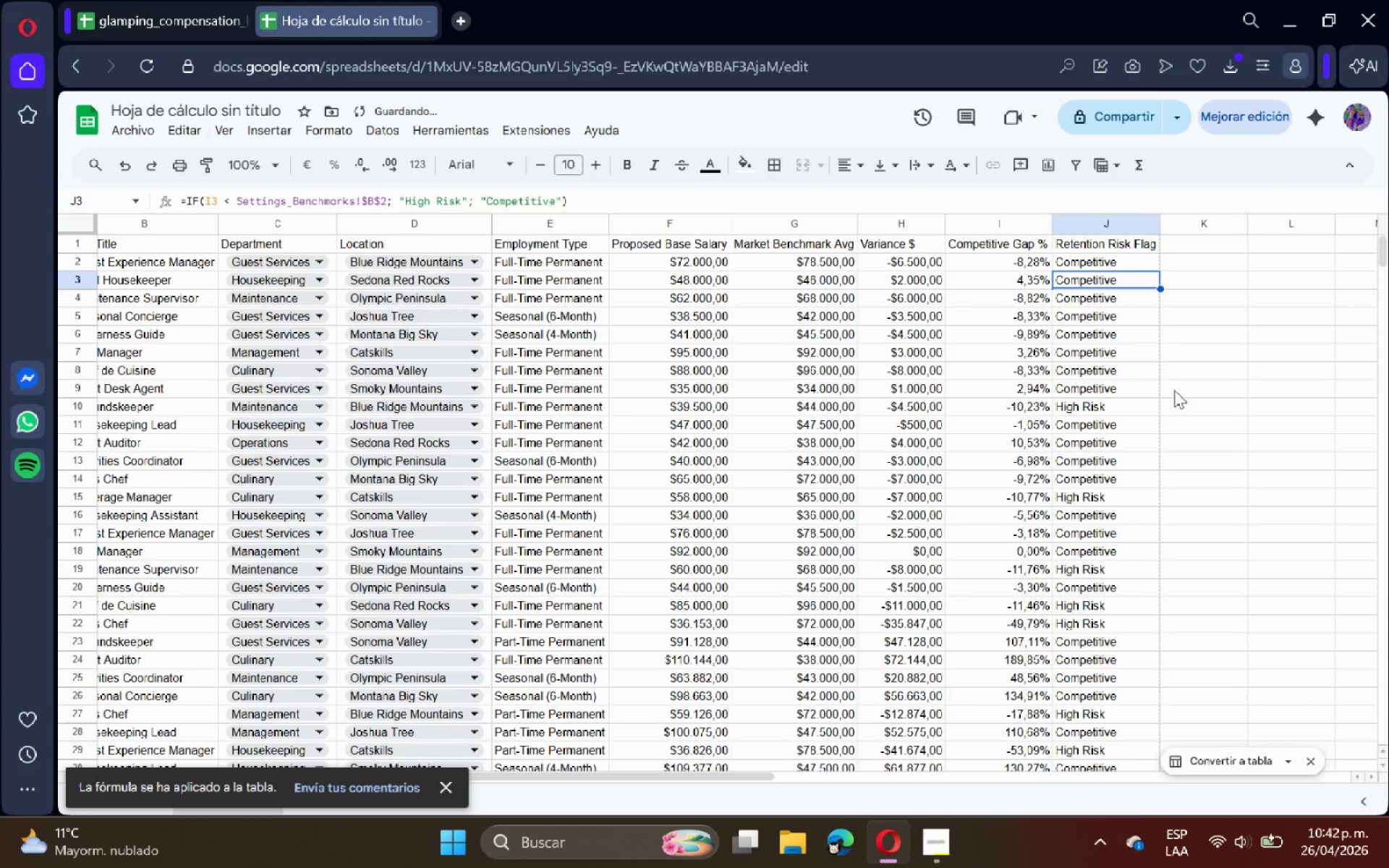 
left_click([1174, 390])
 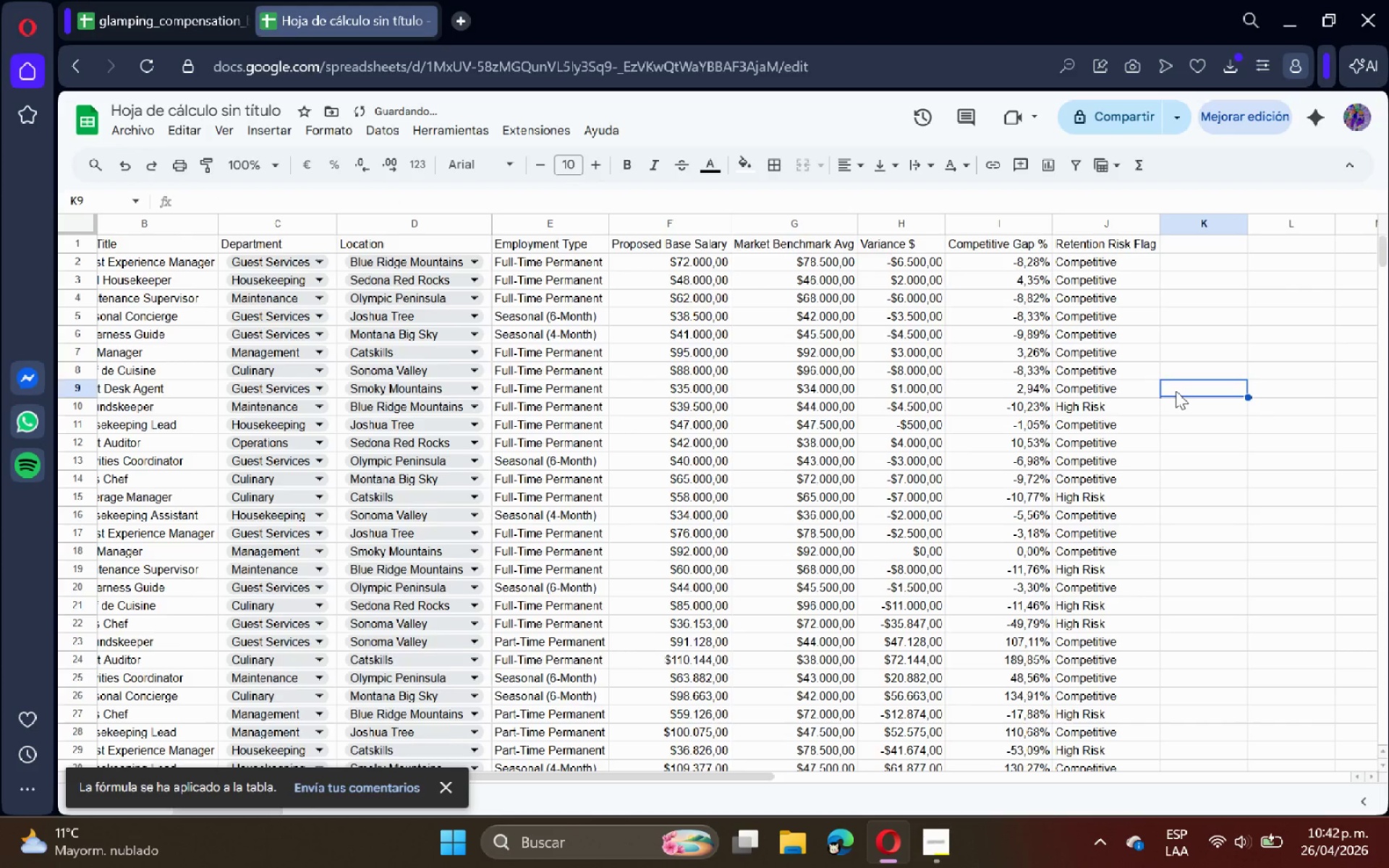 
scroll: coordinate [1168, 394], scroll_direction: up, amount: 1.0
 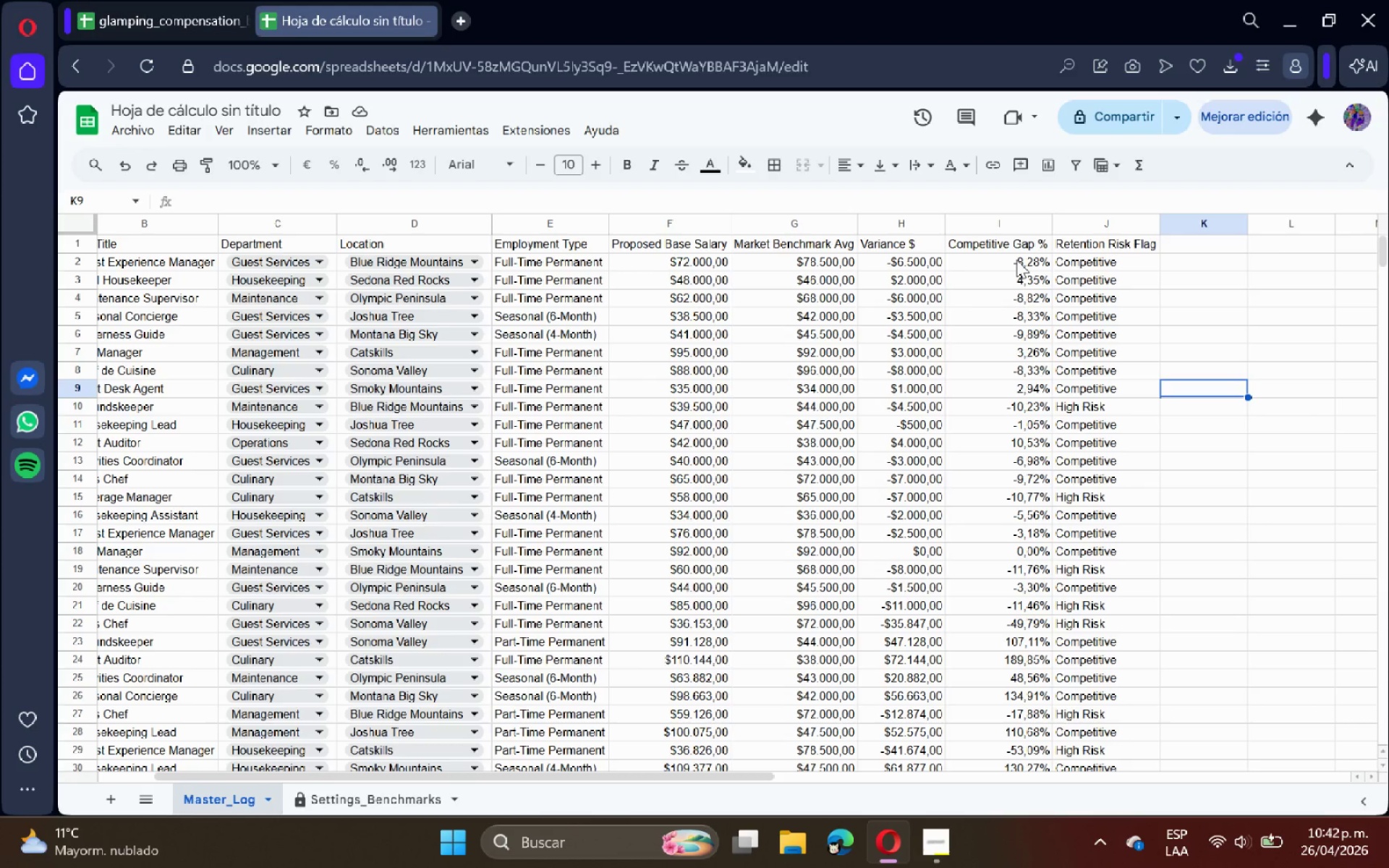 
wait(16.61)
 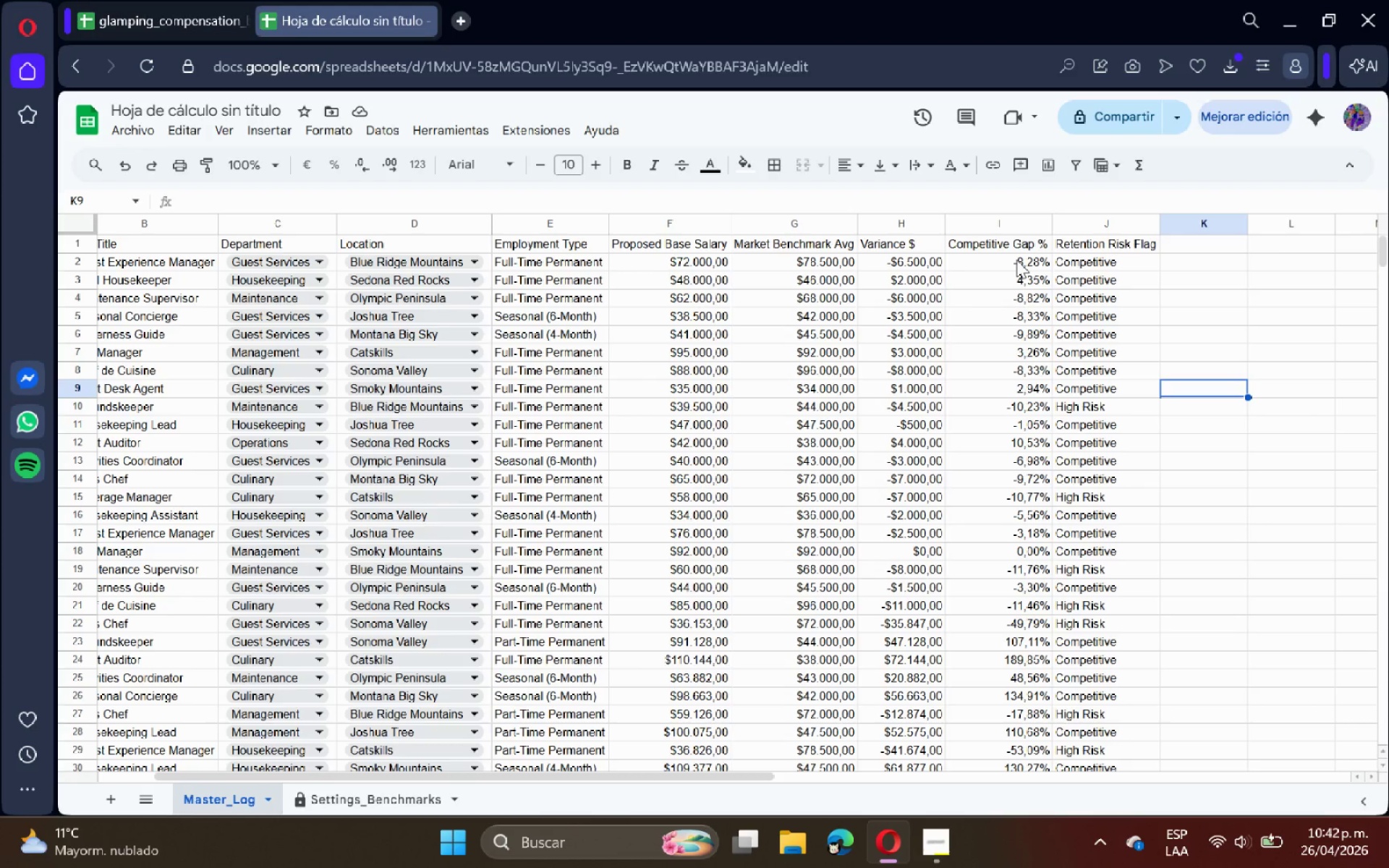 
left_click([993, 224])
 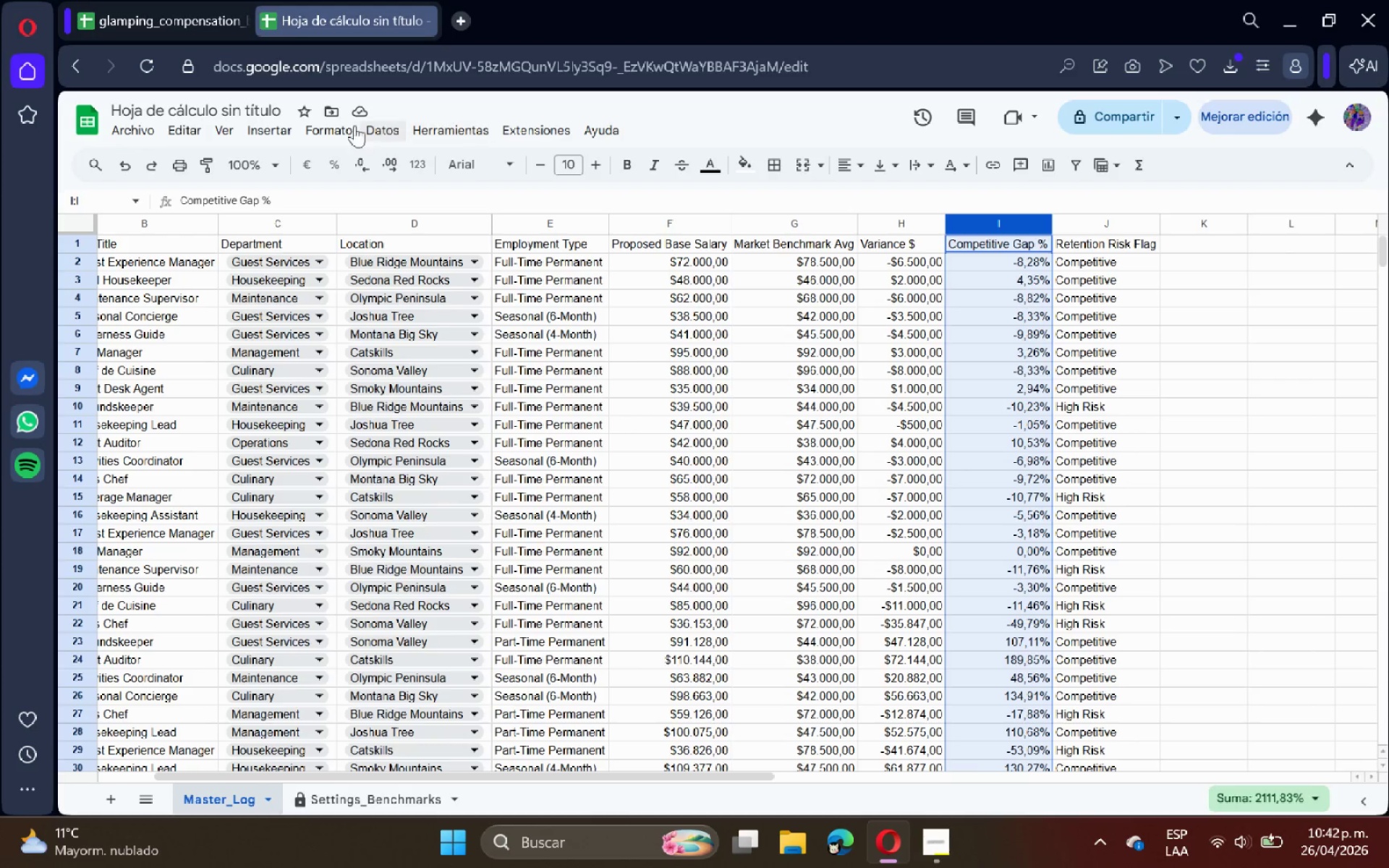 
left_click([313, 123])
 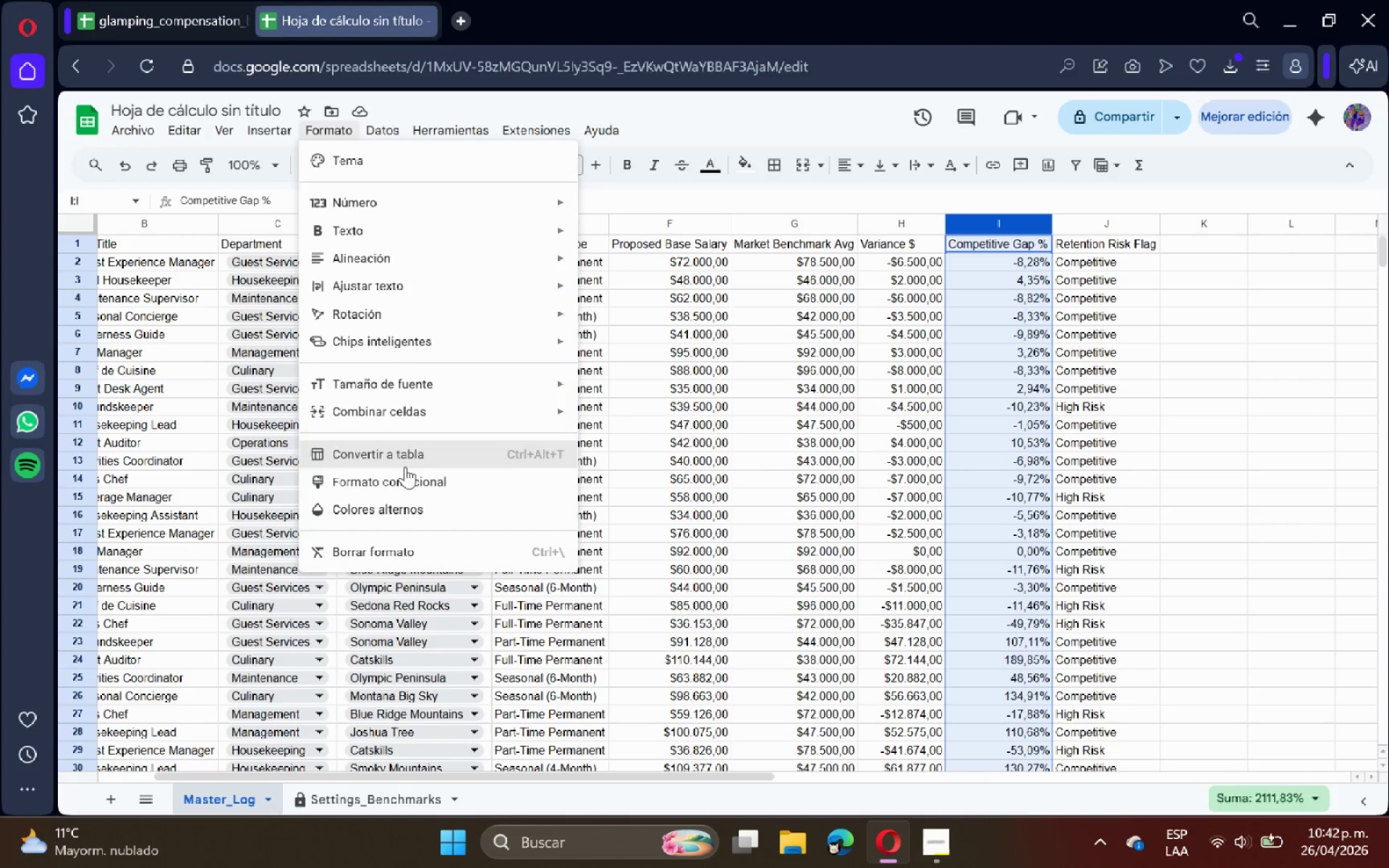 
left_click([409, 481])
 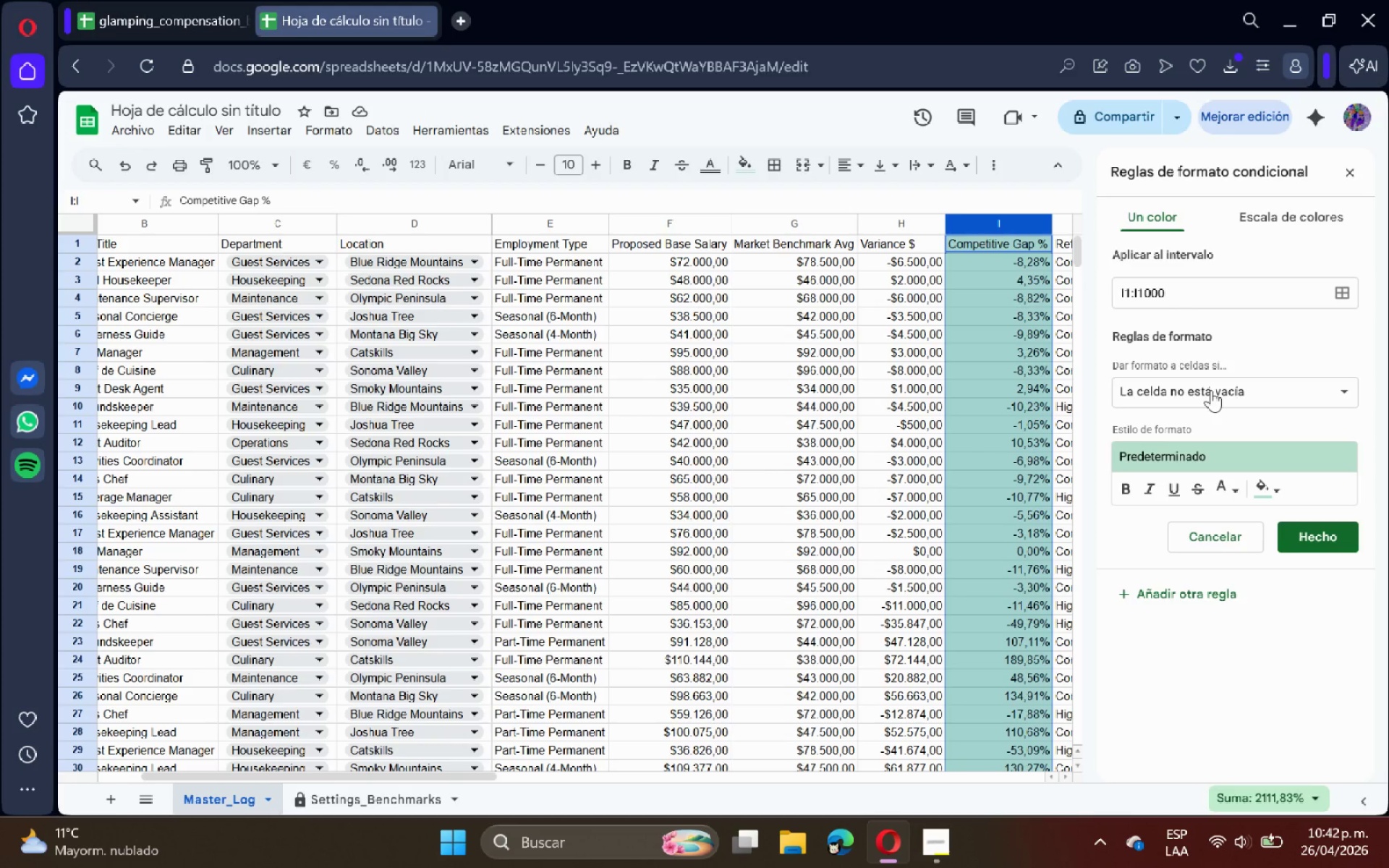 
wait(14.17)
 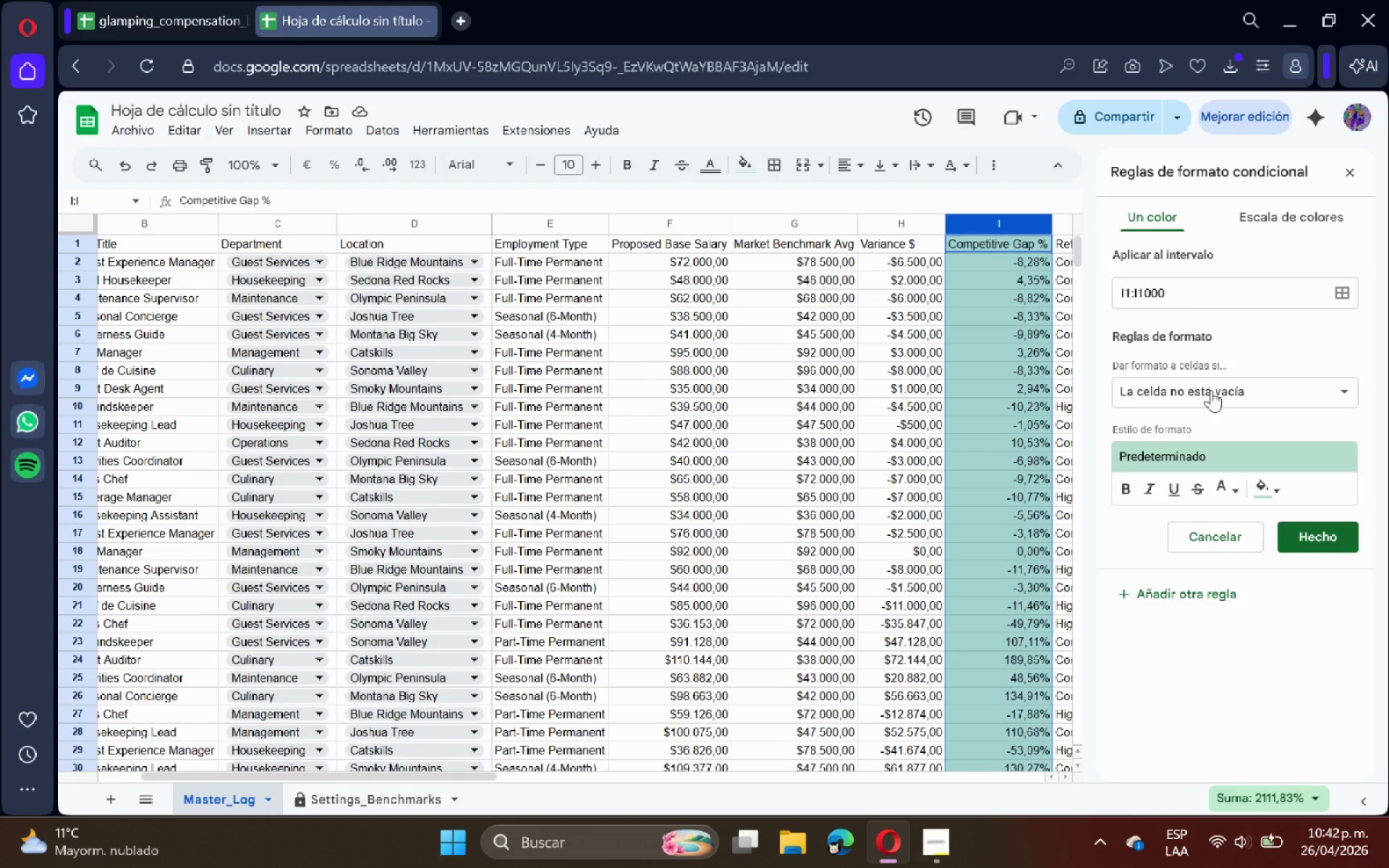 
left_click([1211, 390])
 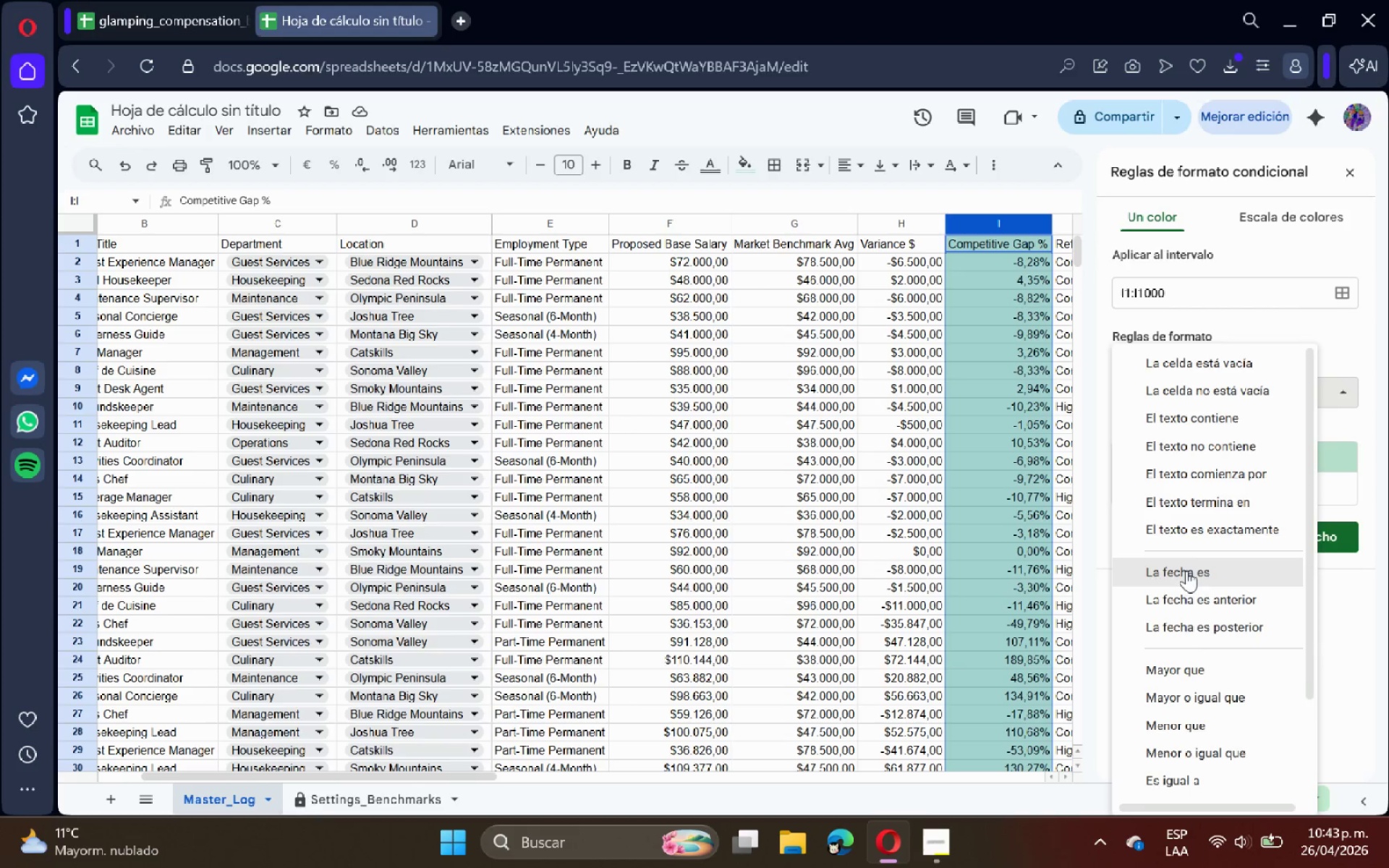 
scroll: coordinate [1243, 762], scroll_direction: down, amount: 10.0
 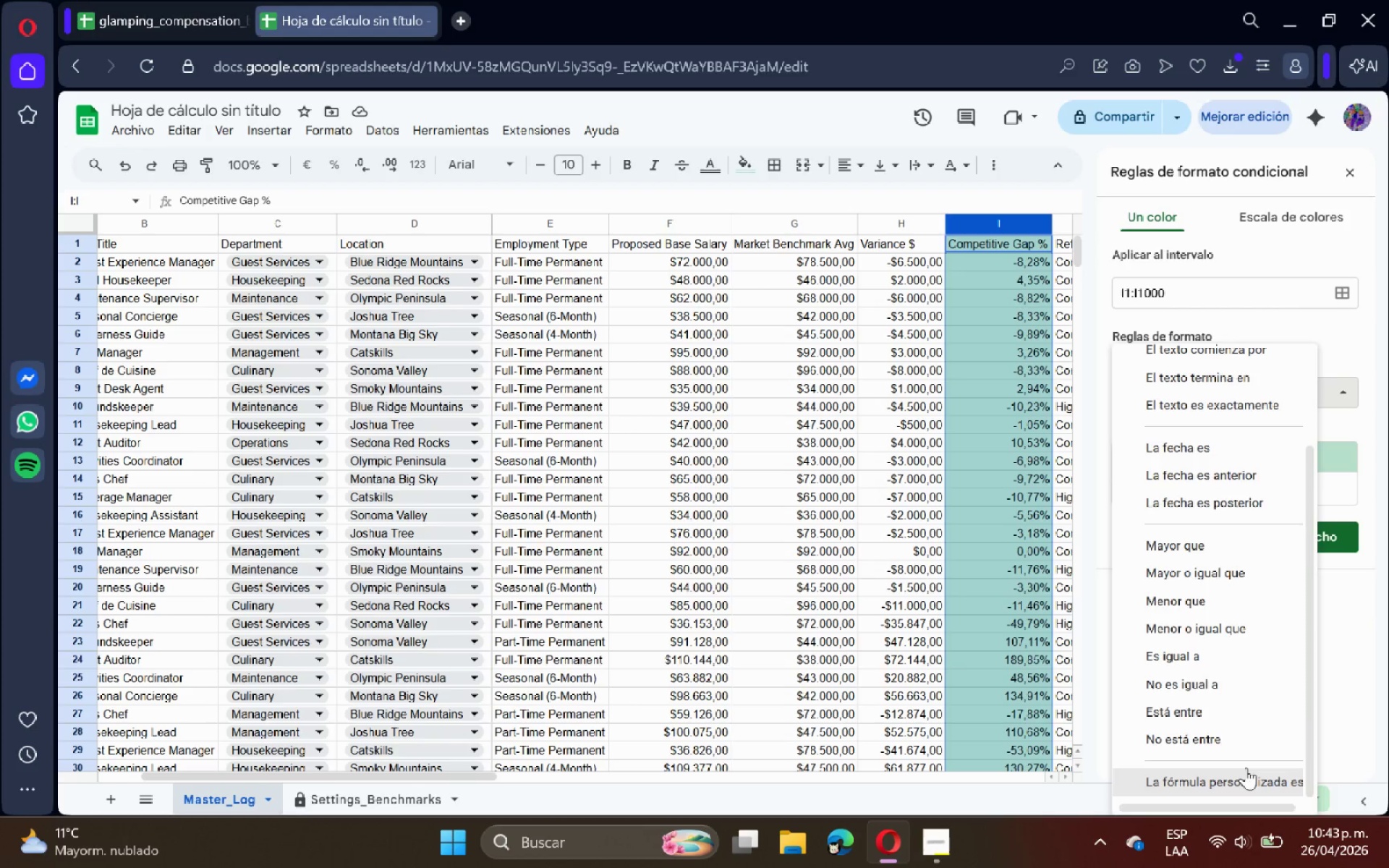 
left_click([1246, 767])
 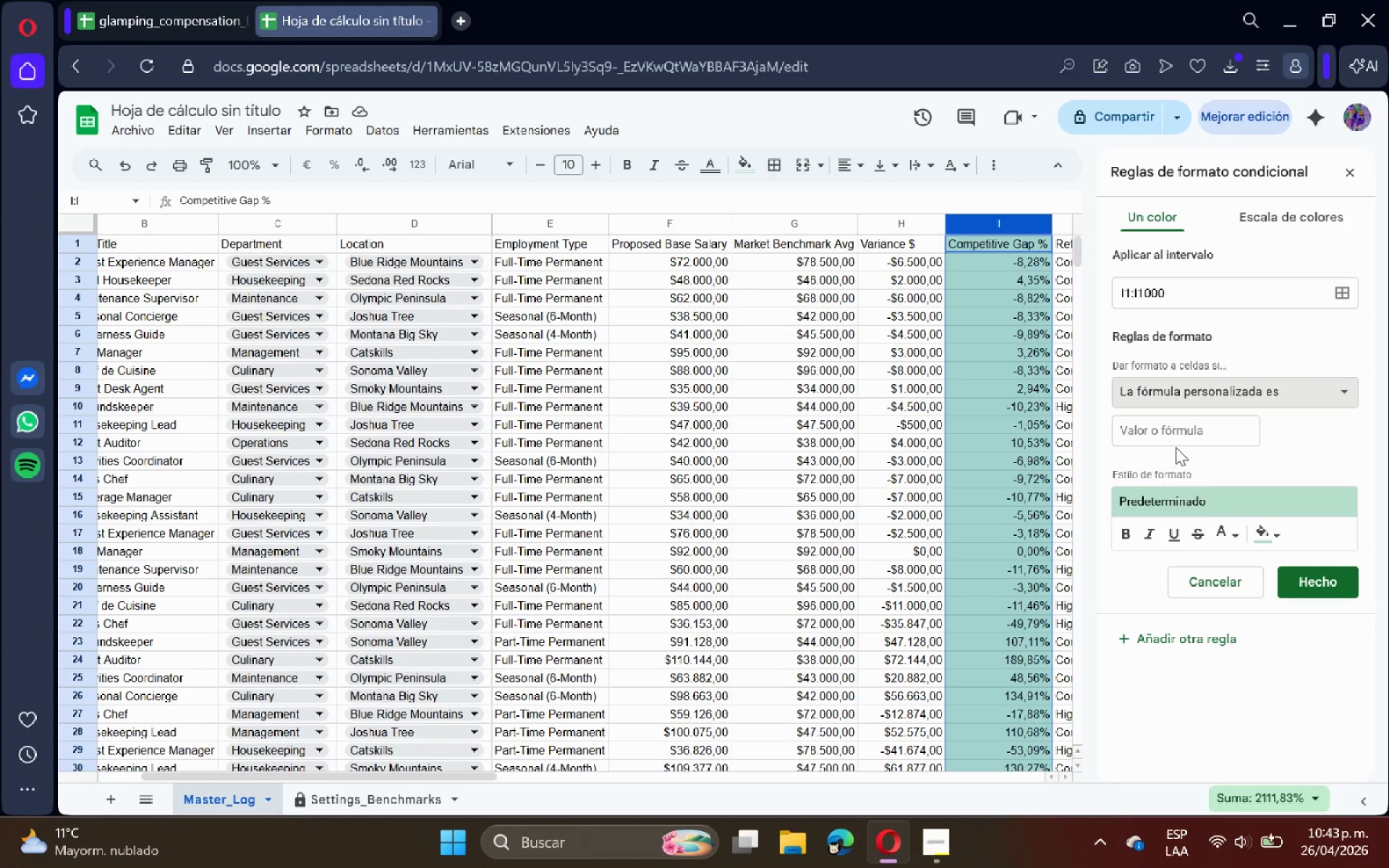 
left_click([1180, 429])
 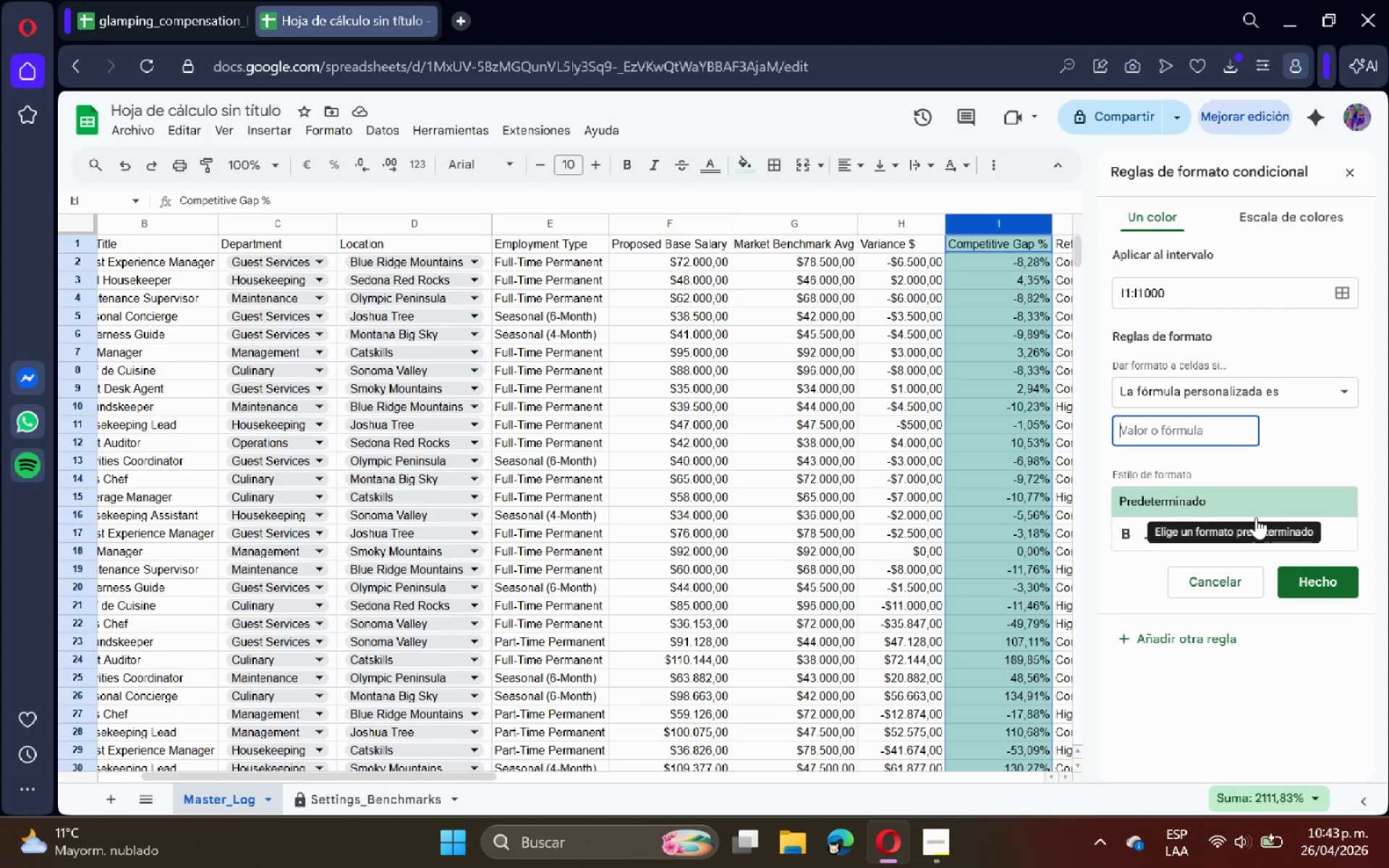 
wait(8.39)
 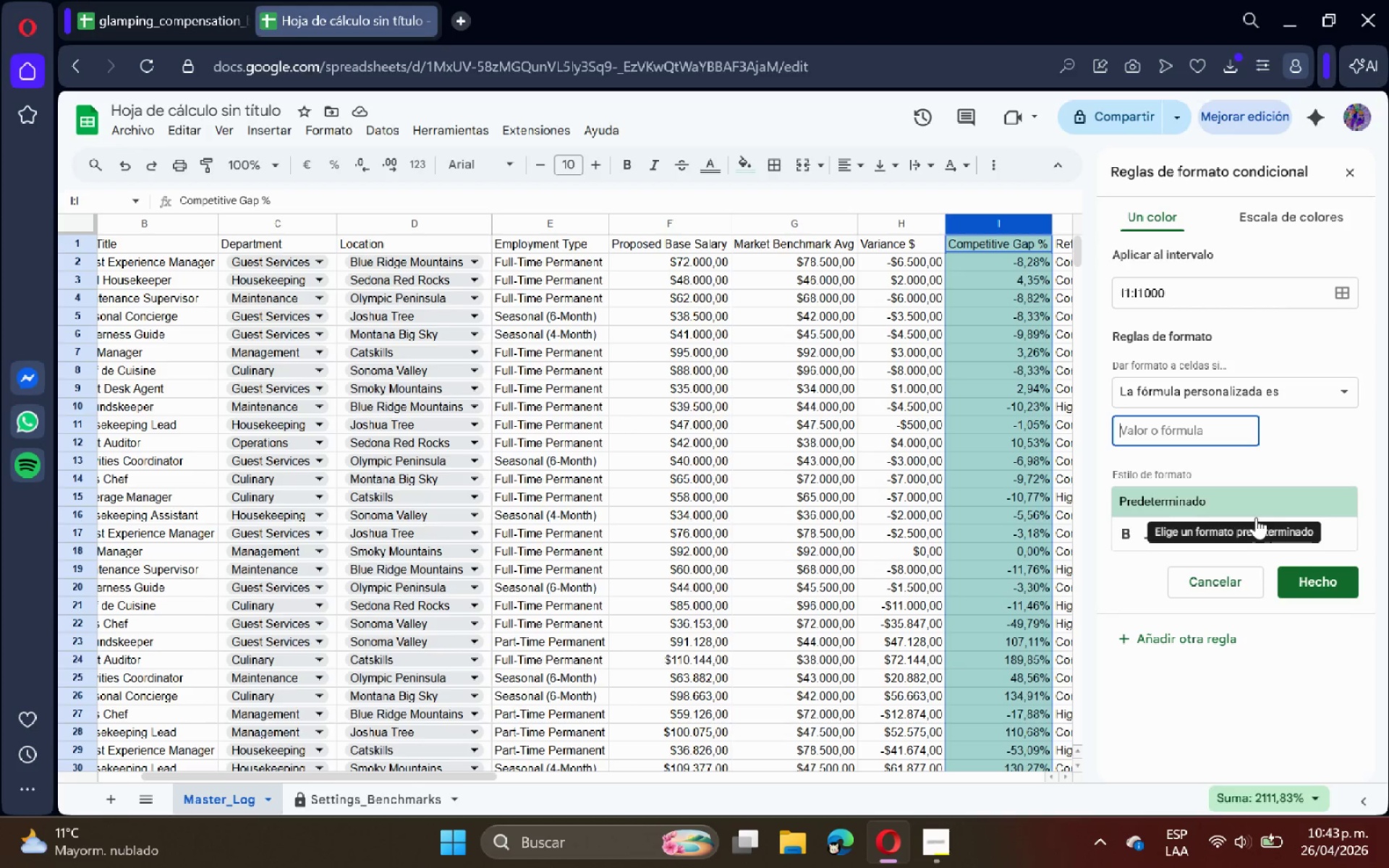 
left_click([1260, 528])
 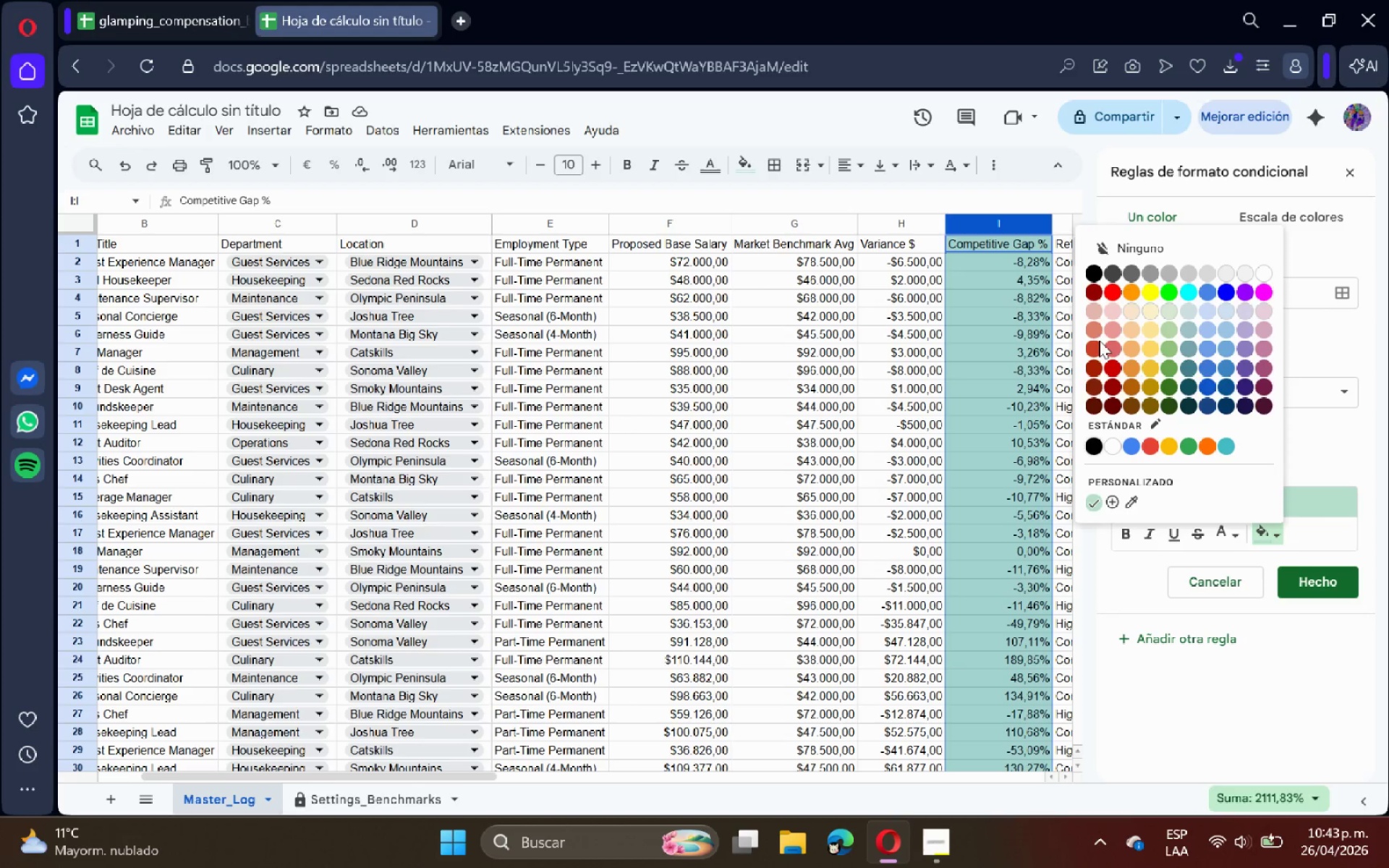 
left_click([1108, 342])
 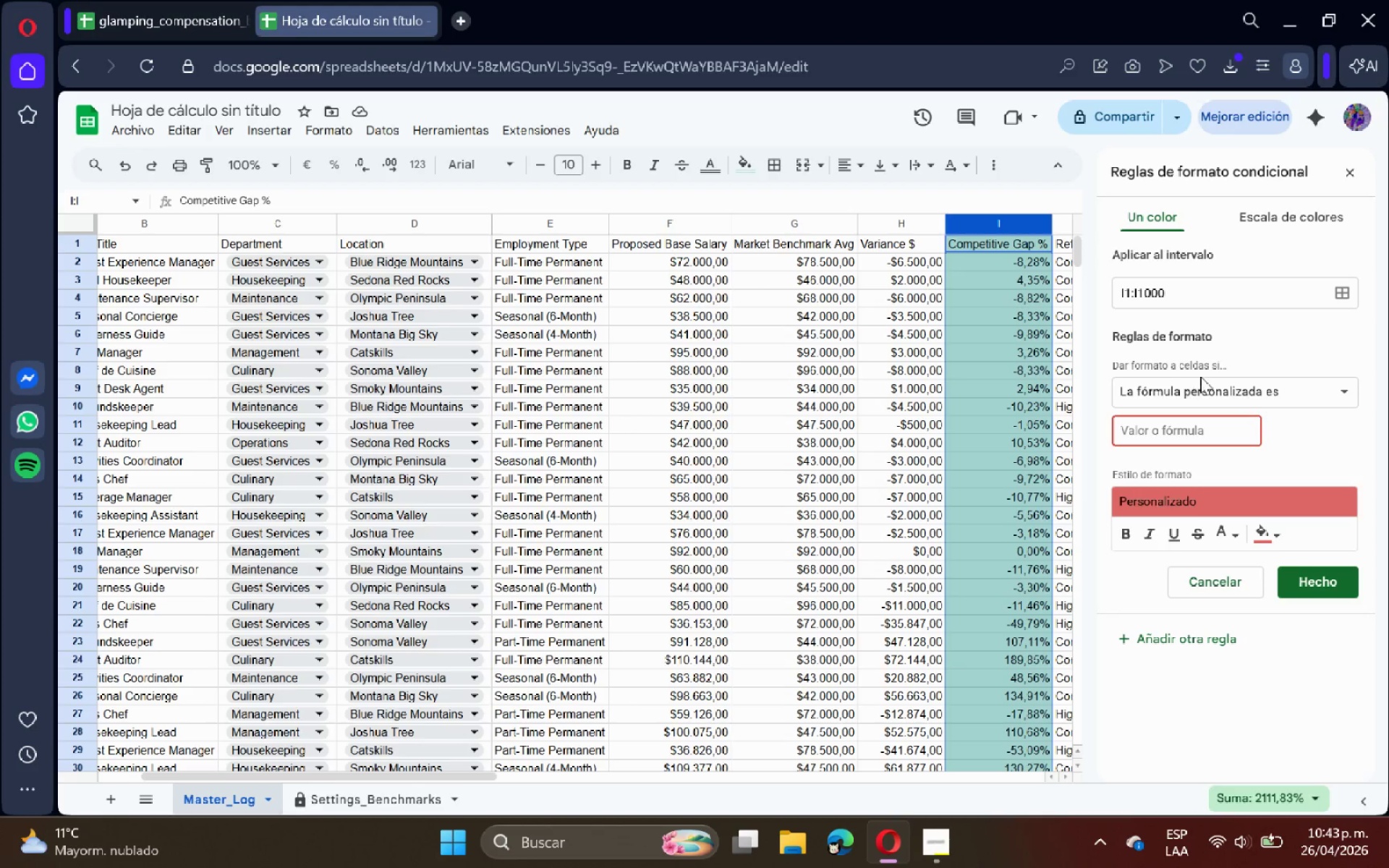 
mouse_move([1240, 393])
 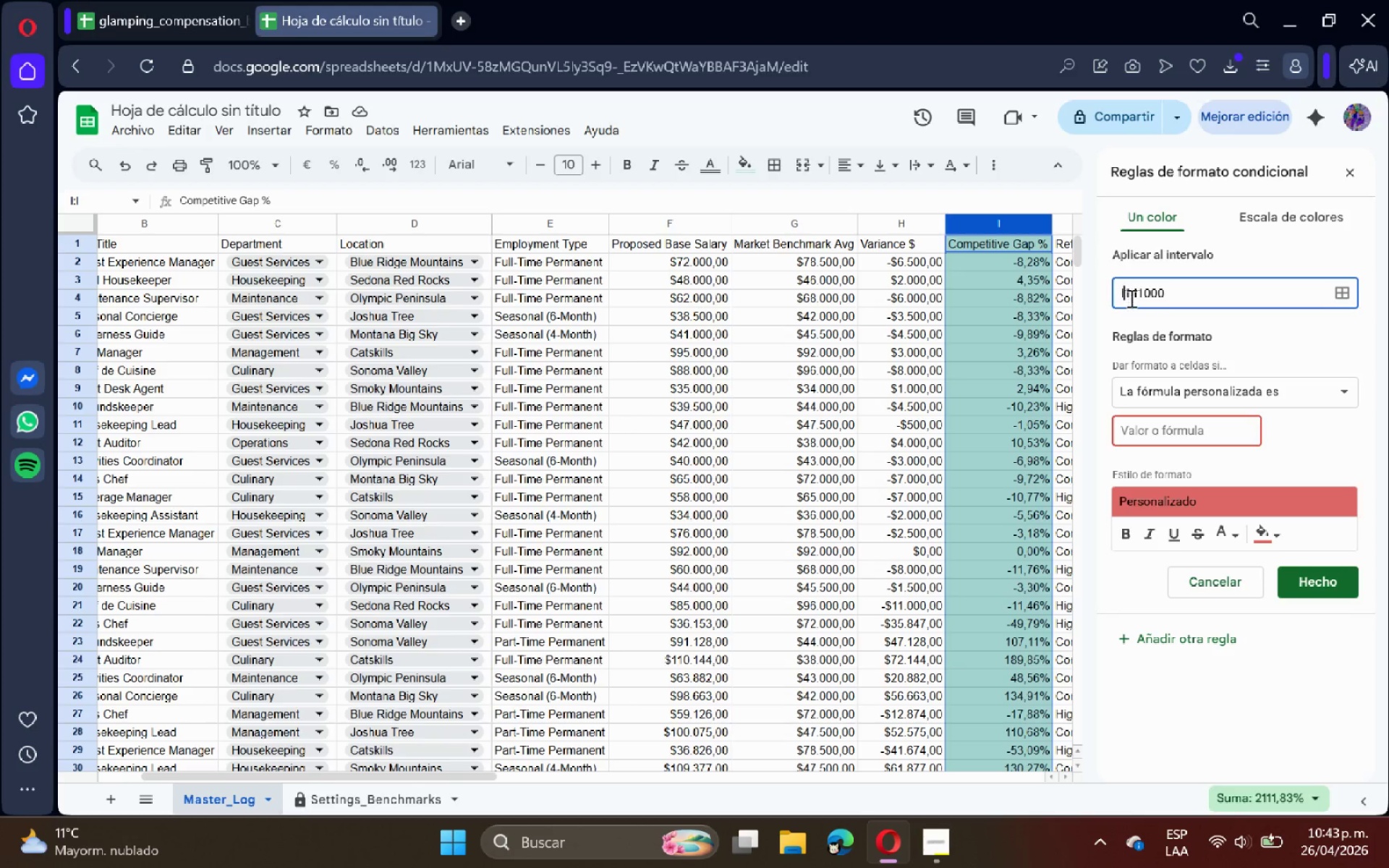 
double_click([1131, 299])
 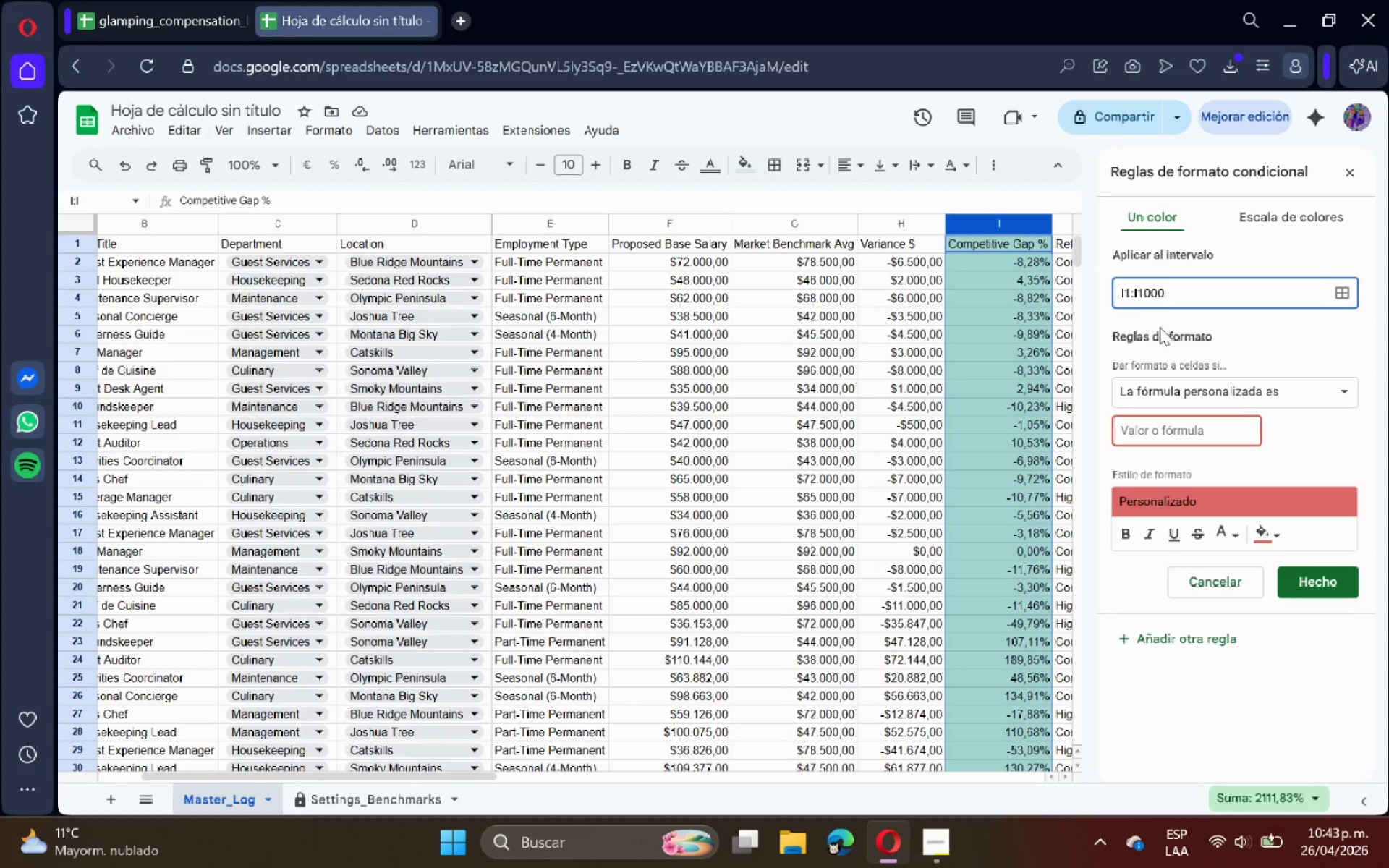 
key(Backspace)
 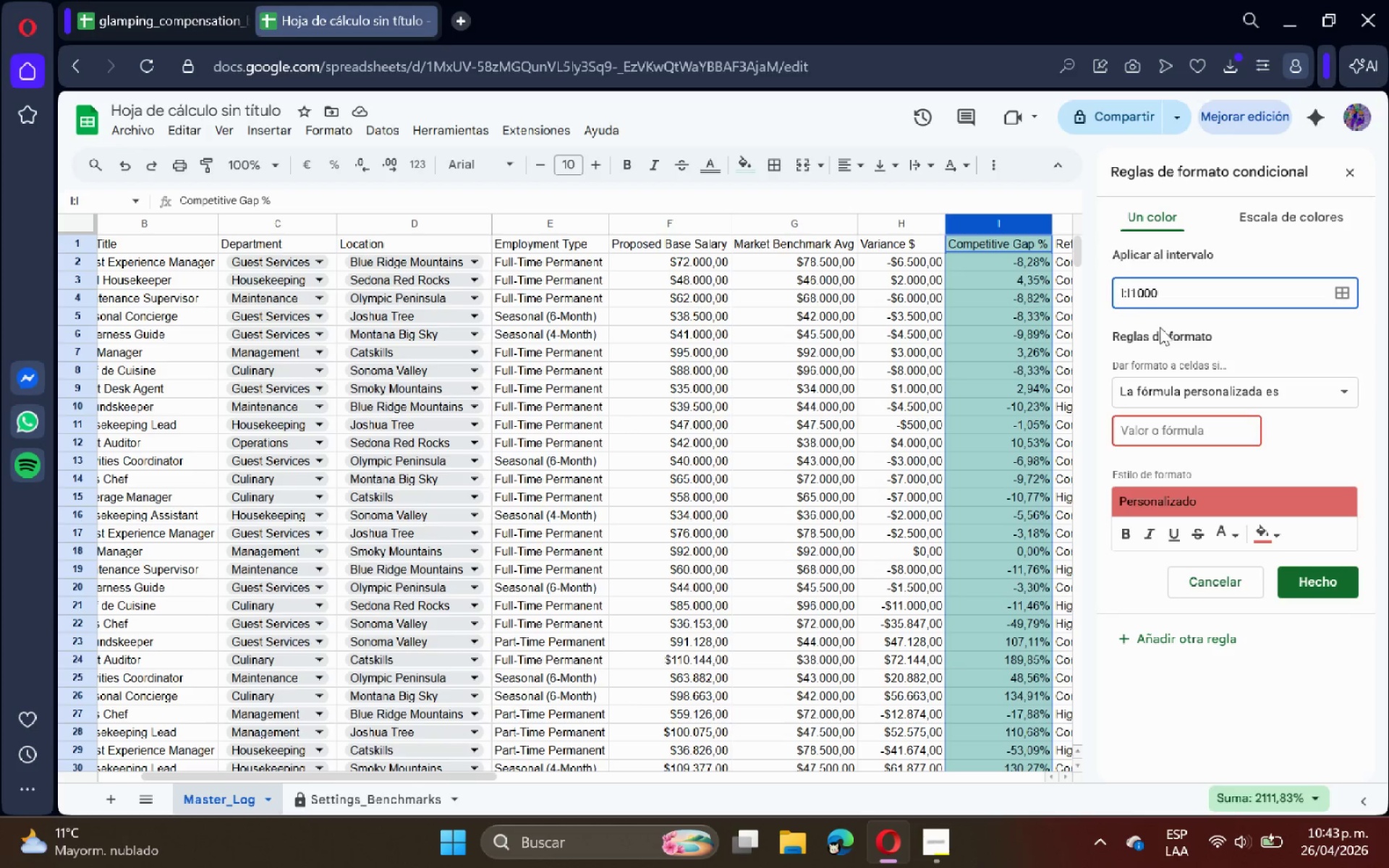 
key(2)
 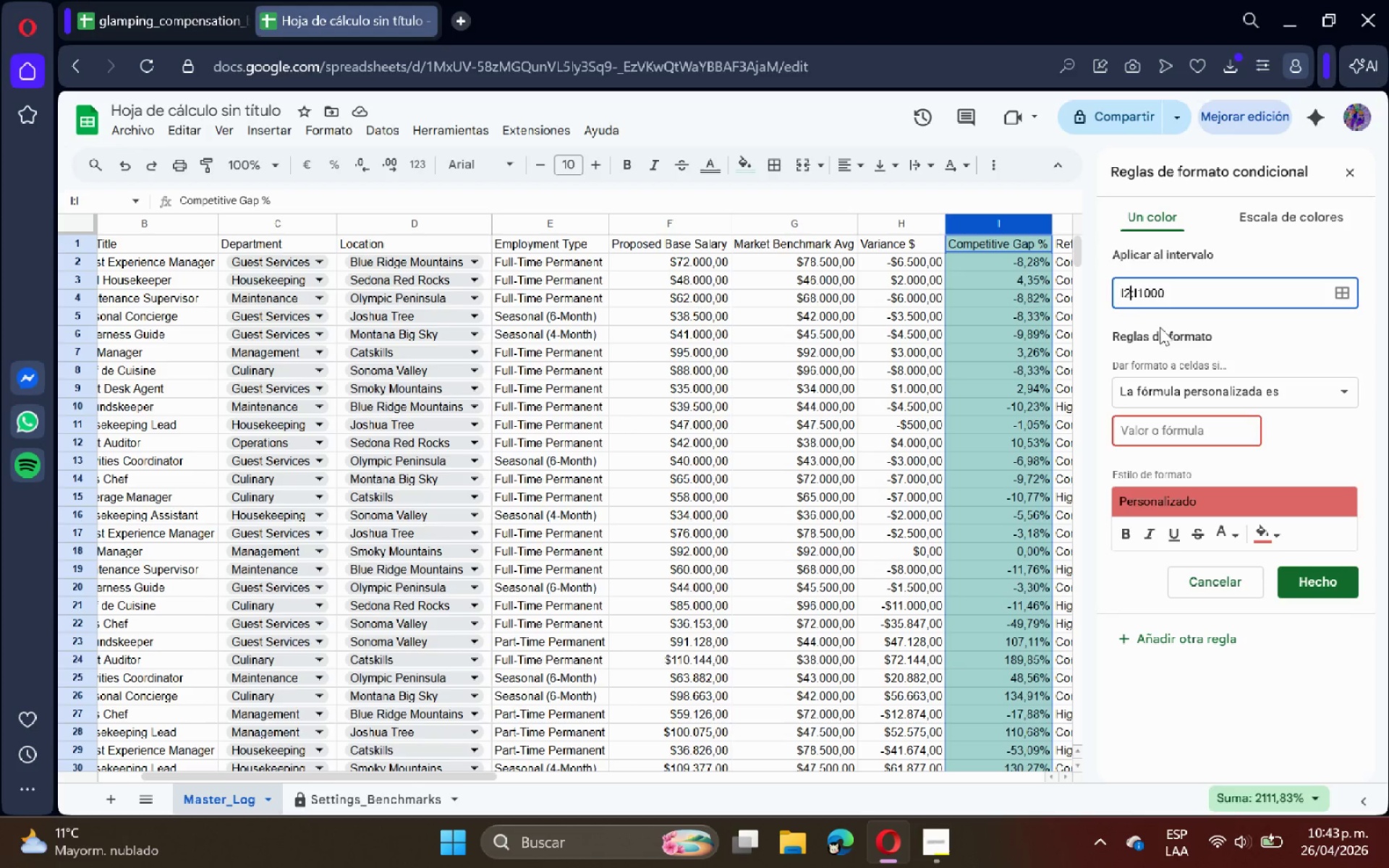 
key(Enter)
 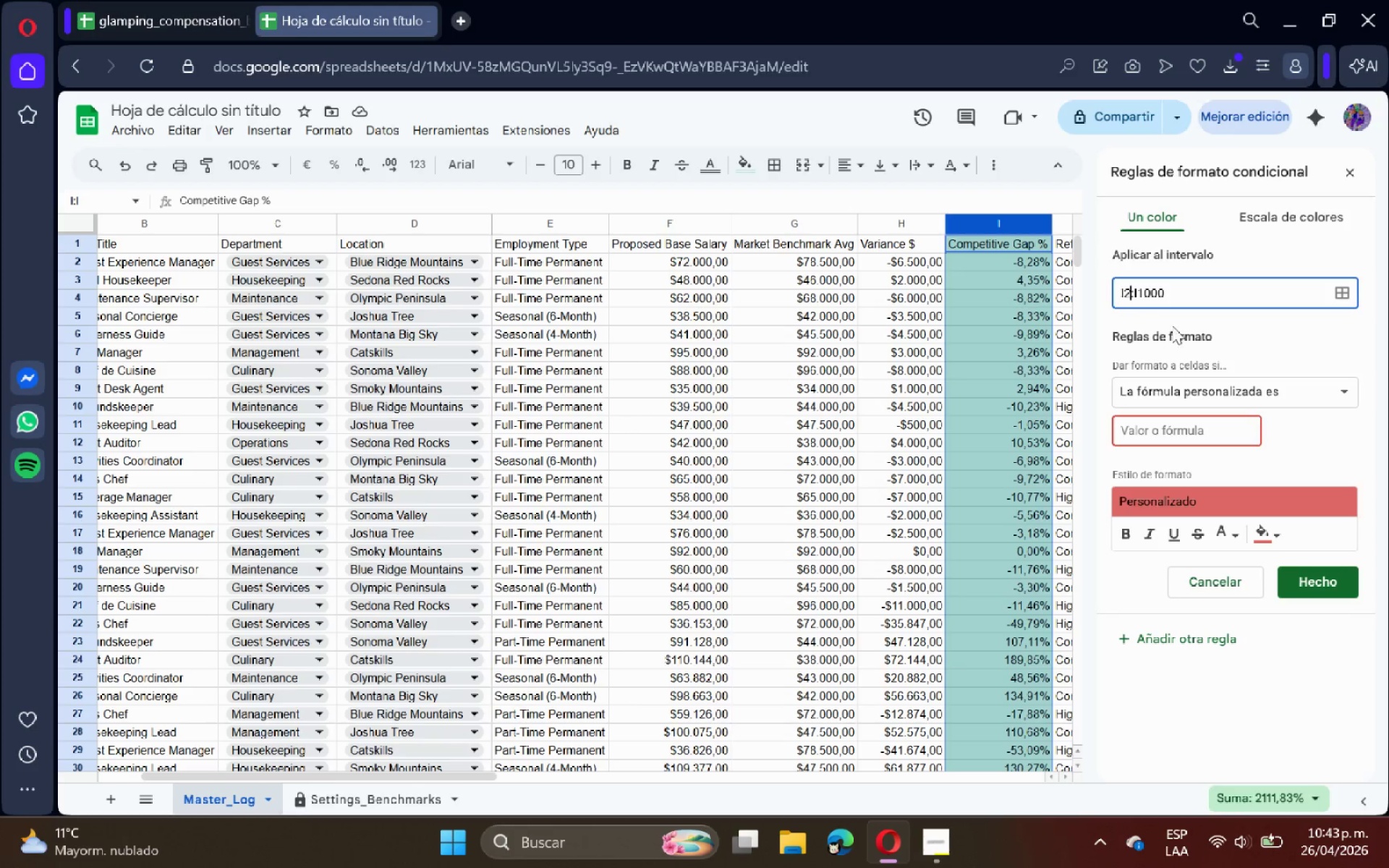 
left_click([1239, 322])
 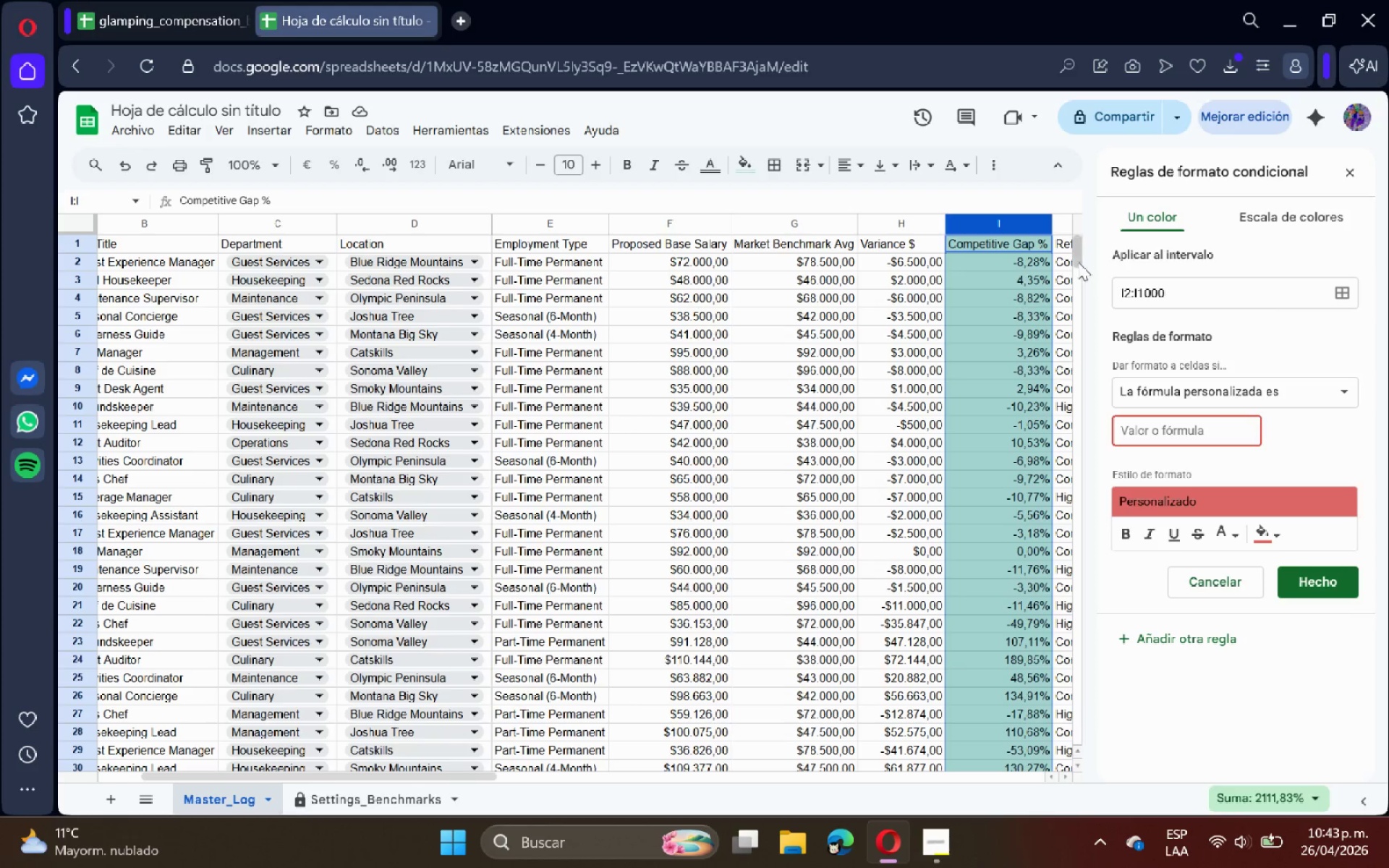 
left_click([994, 292])
 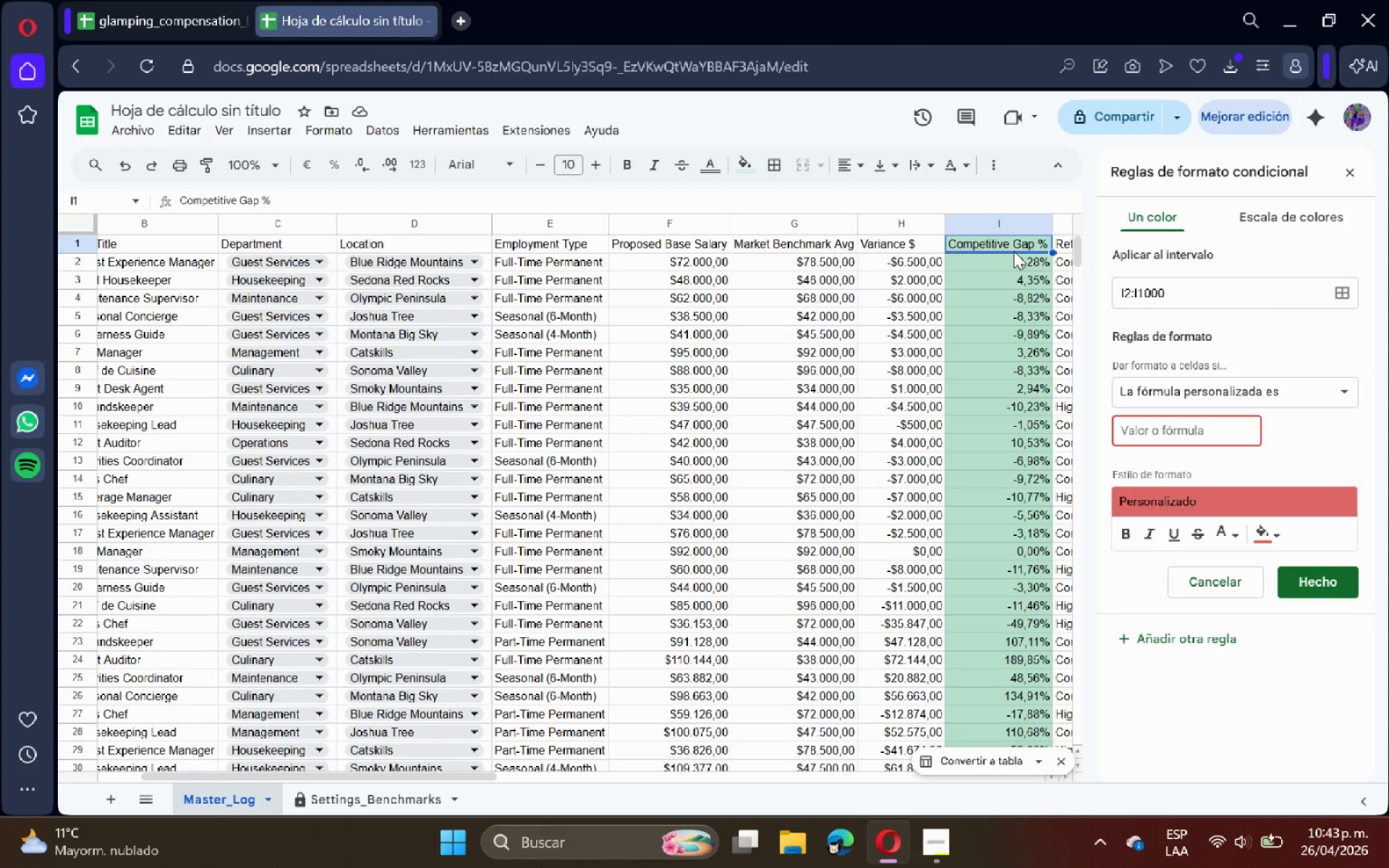 
double_click([1011, 247])
 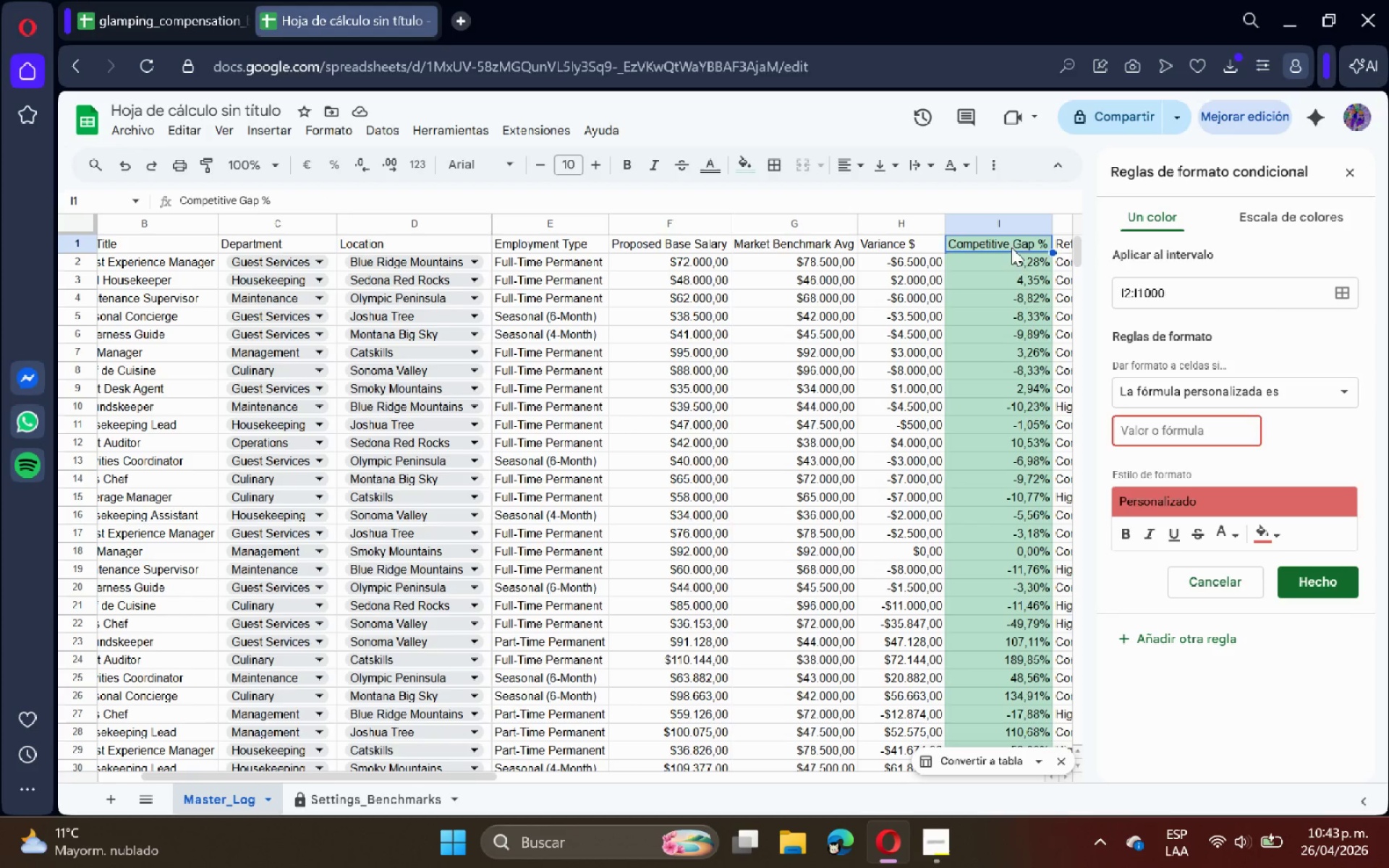 
triple_click([1011, 247])
 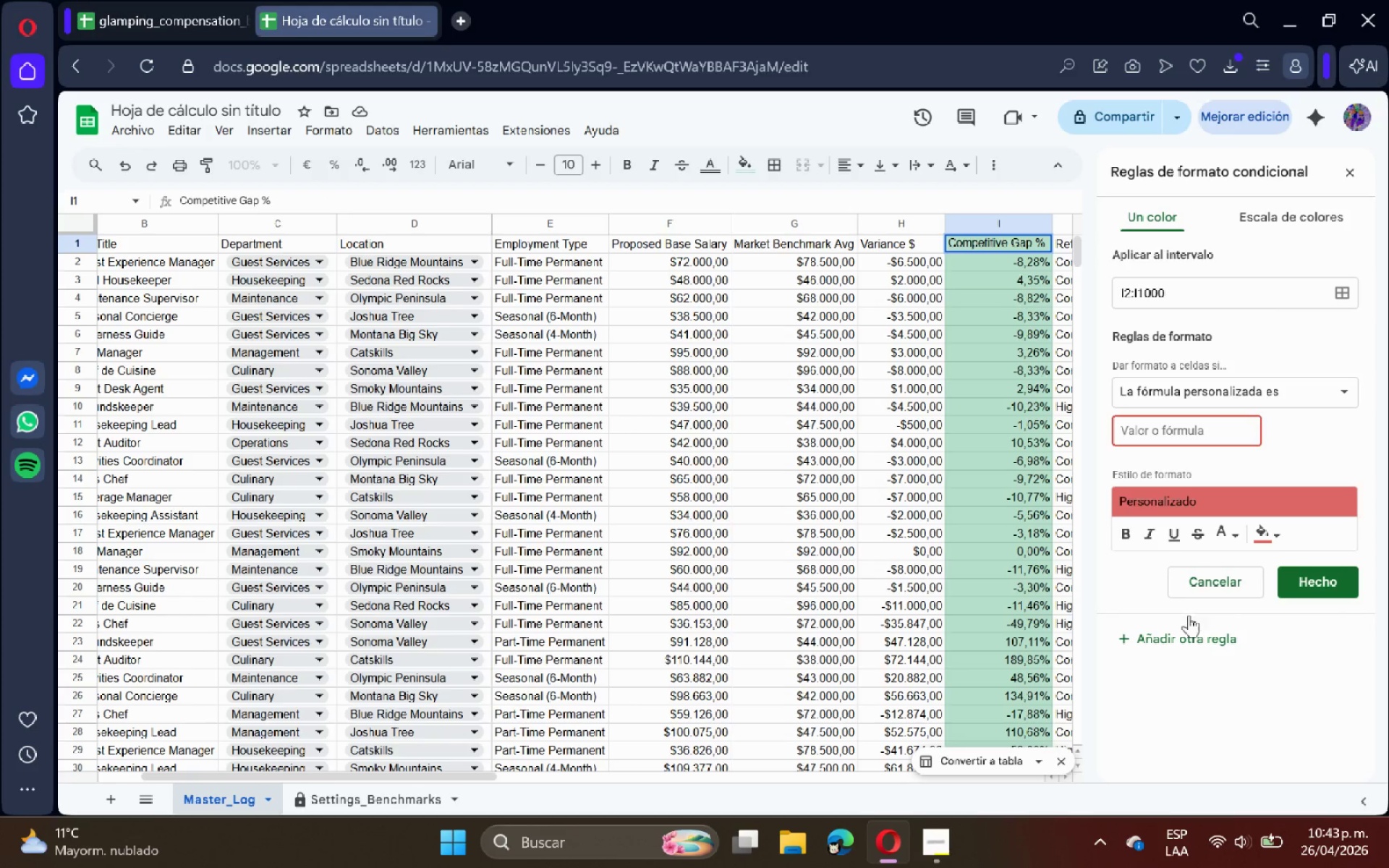 
left_click([1208, 591])
 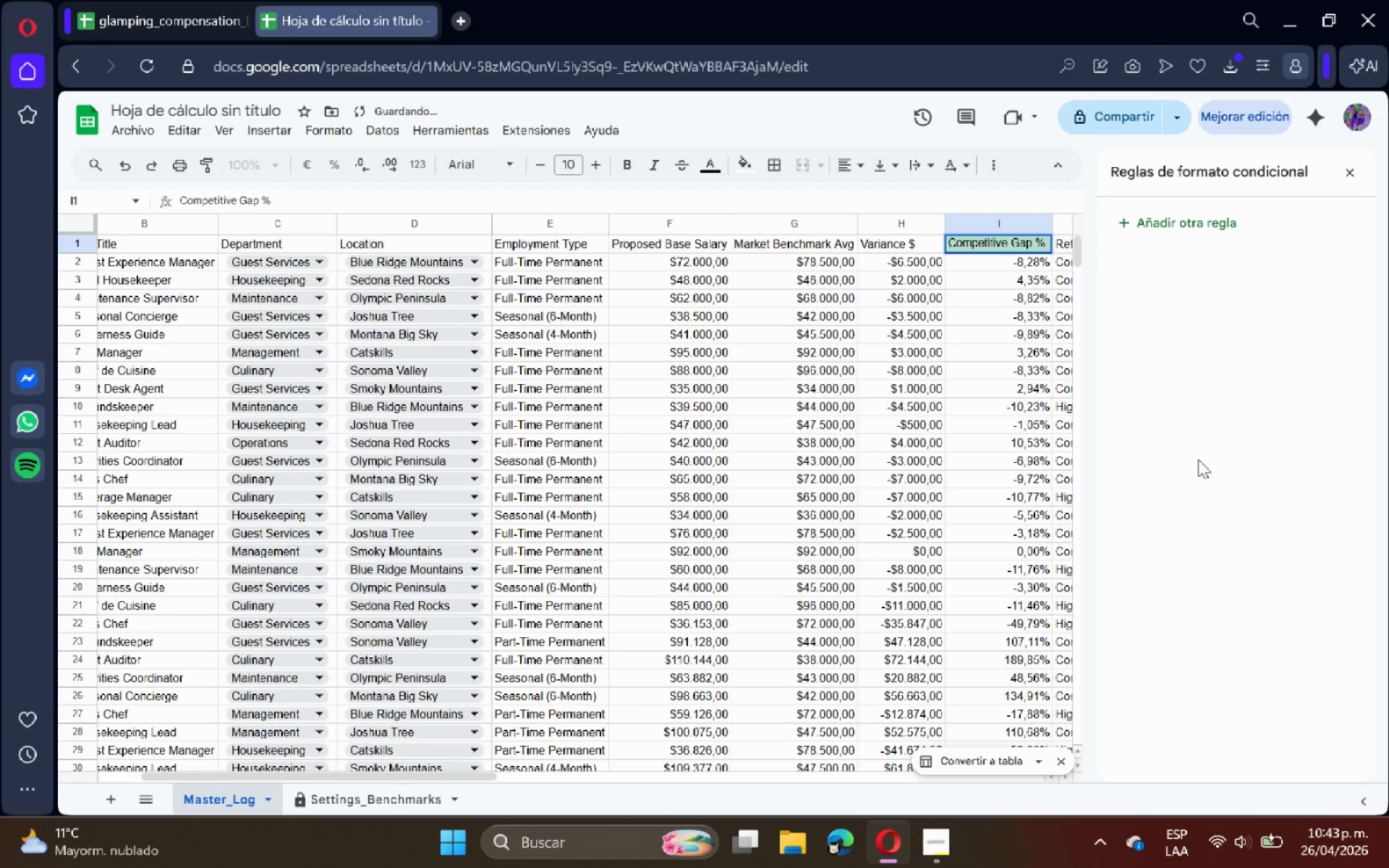 
double_click([1006, 361])
 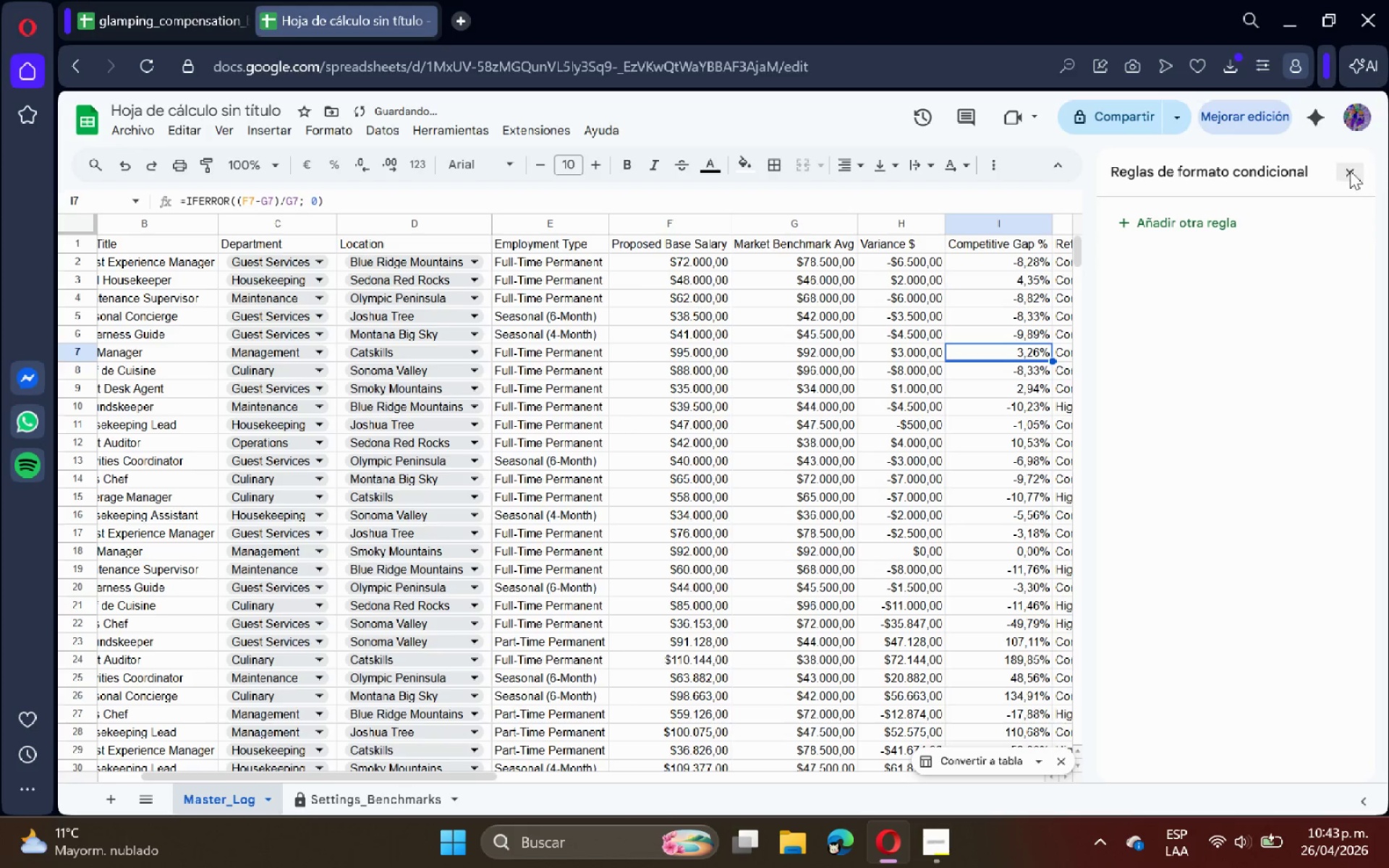 
left_click([1350, 171])
 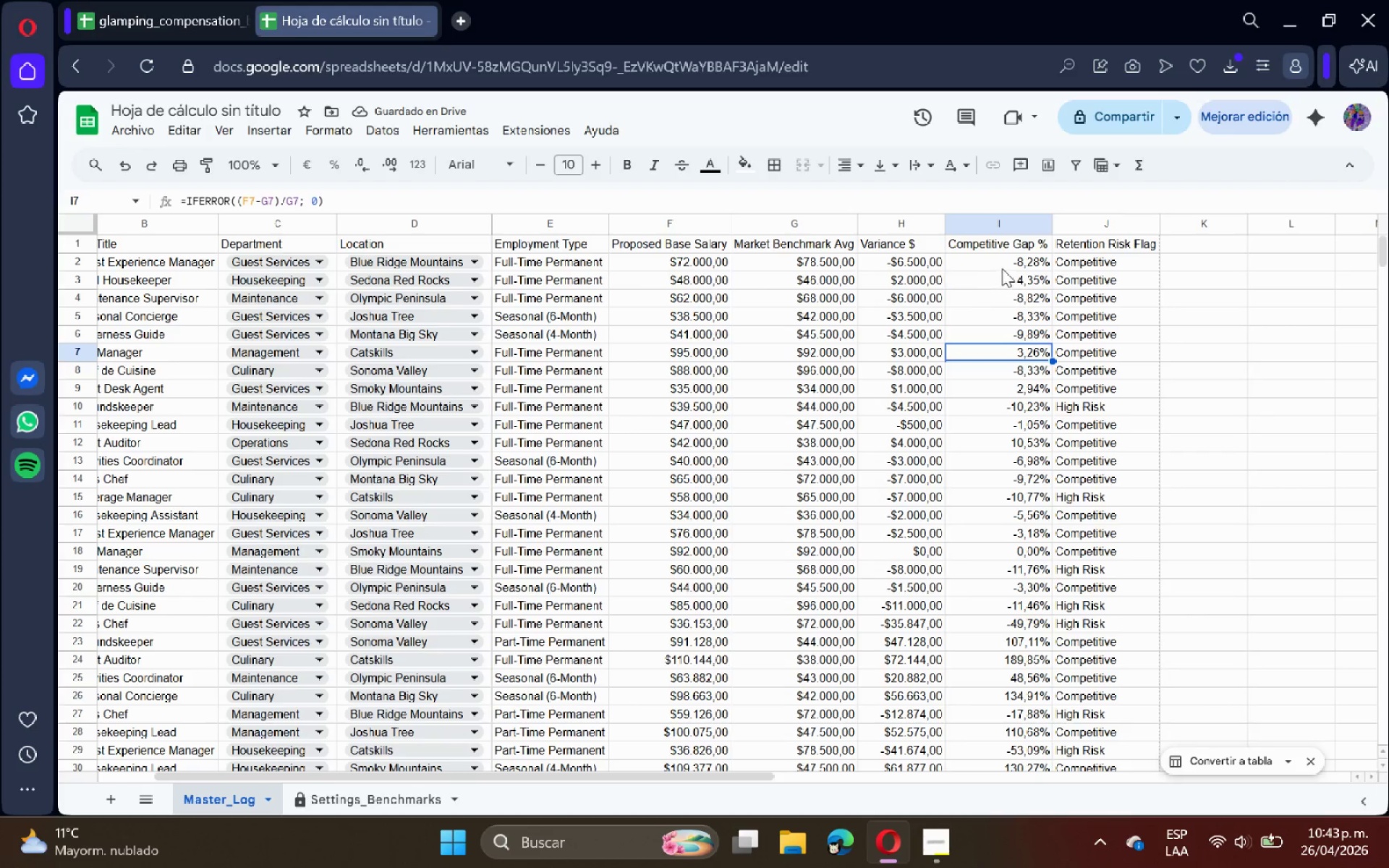 
left_click([1011, 259])
 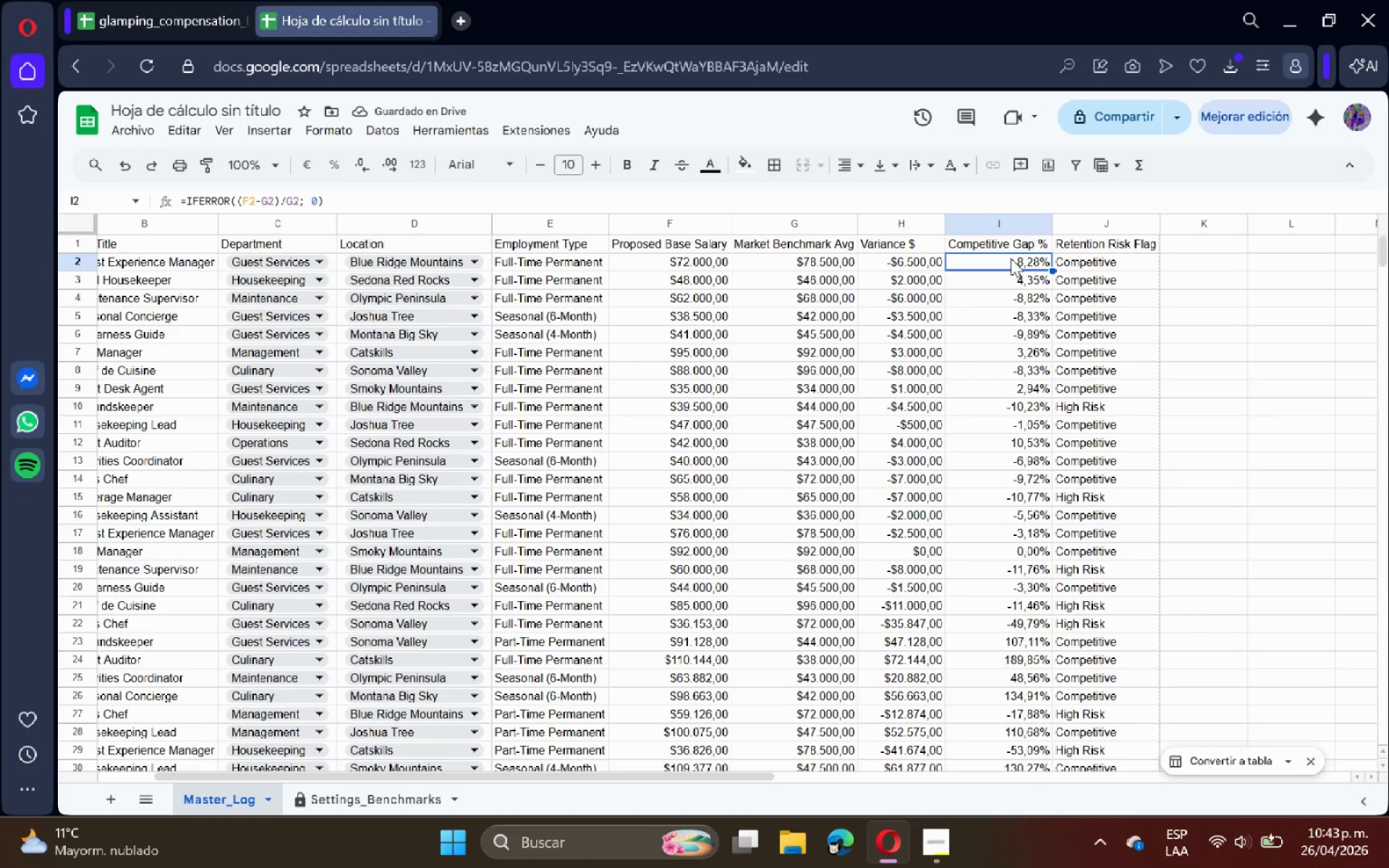 
key(Control+Shift+ArrowDown)
 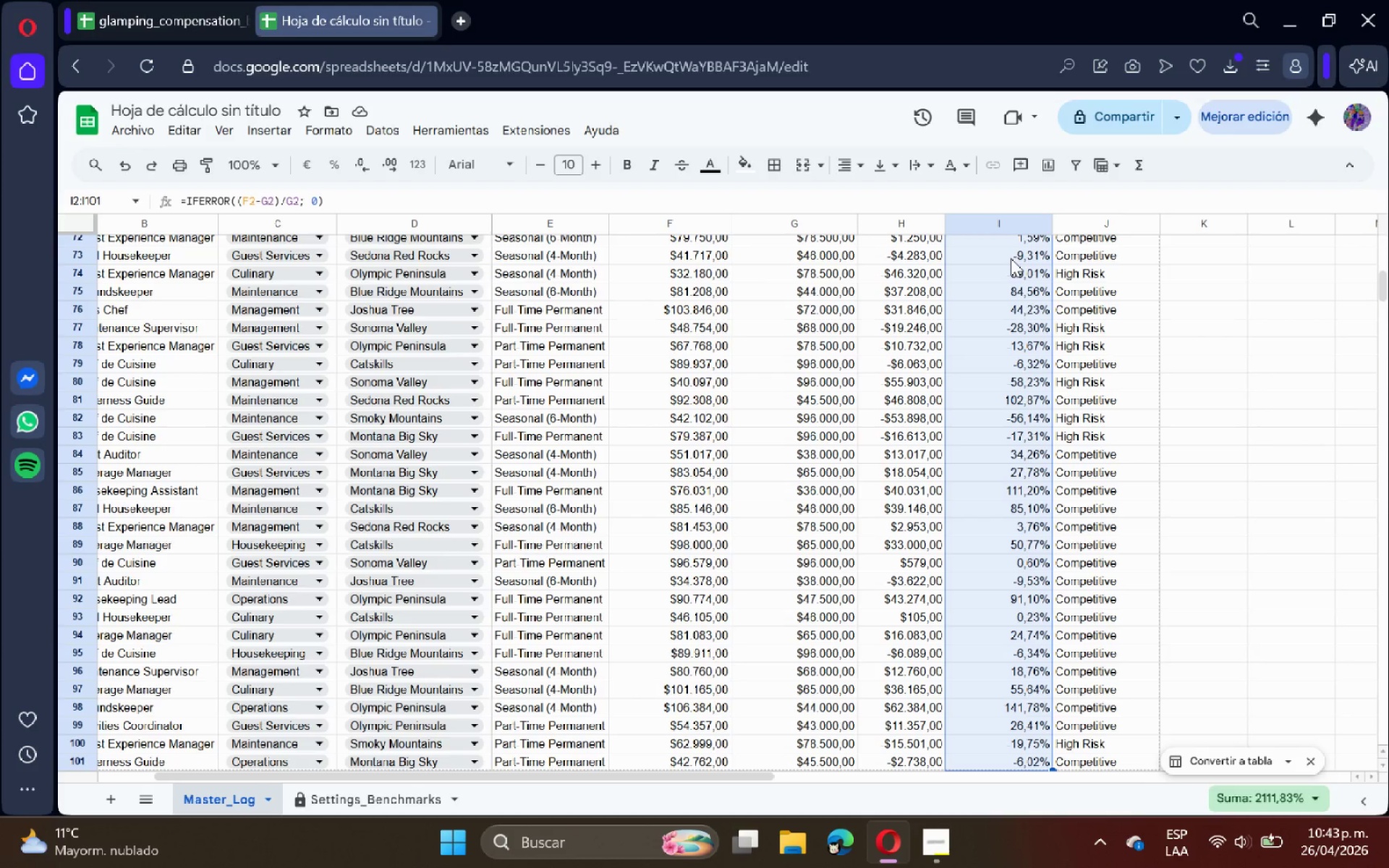 
scroll: coordinate [1019, 259], scroll_direction: up, amount: 17.0
 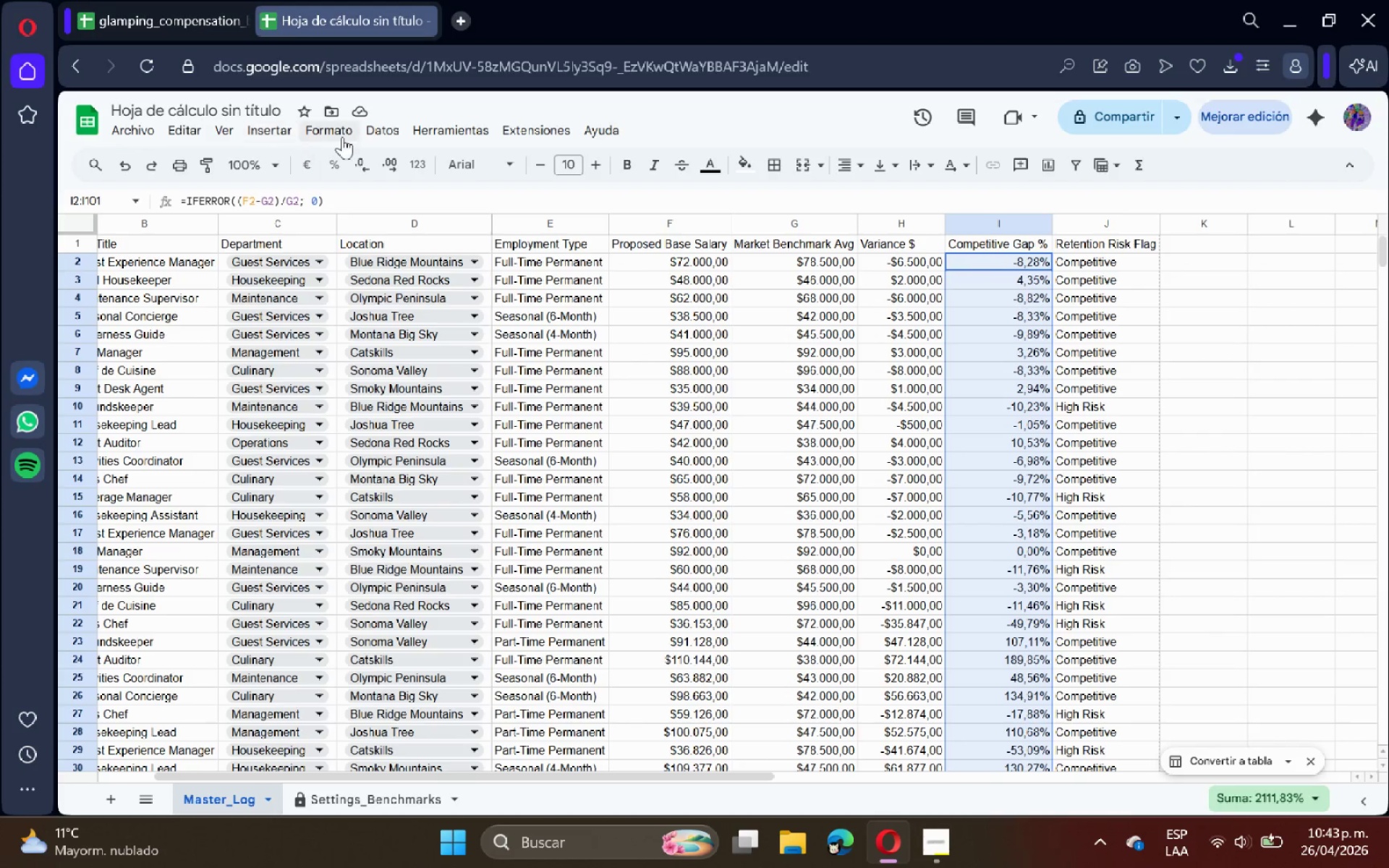 
left_click([345, 132])
 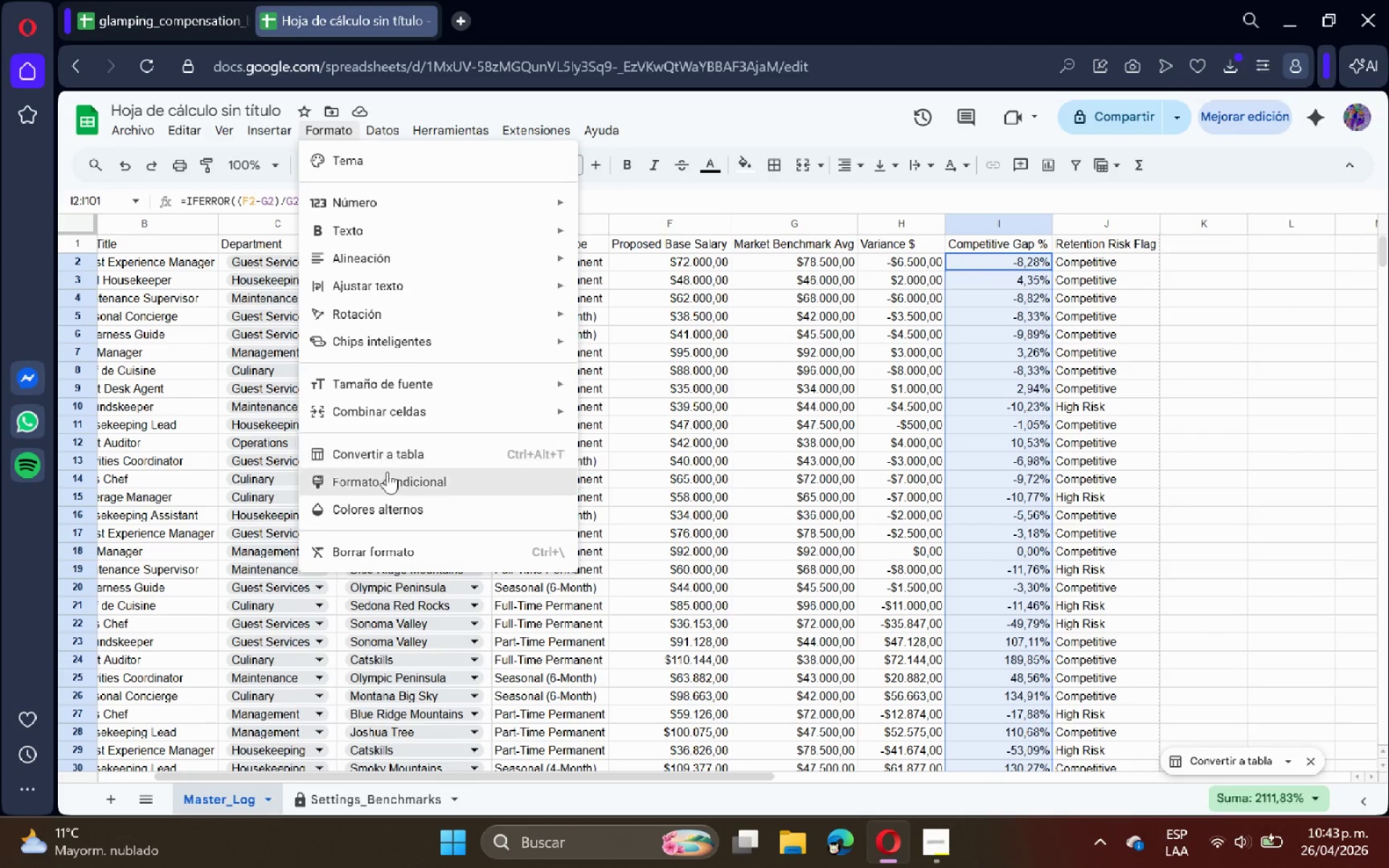 
left_click([388, 473])
 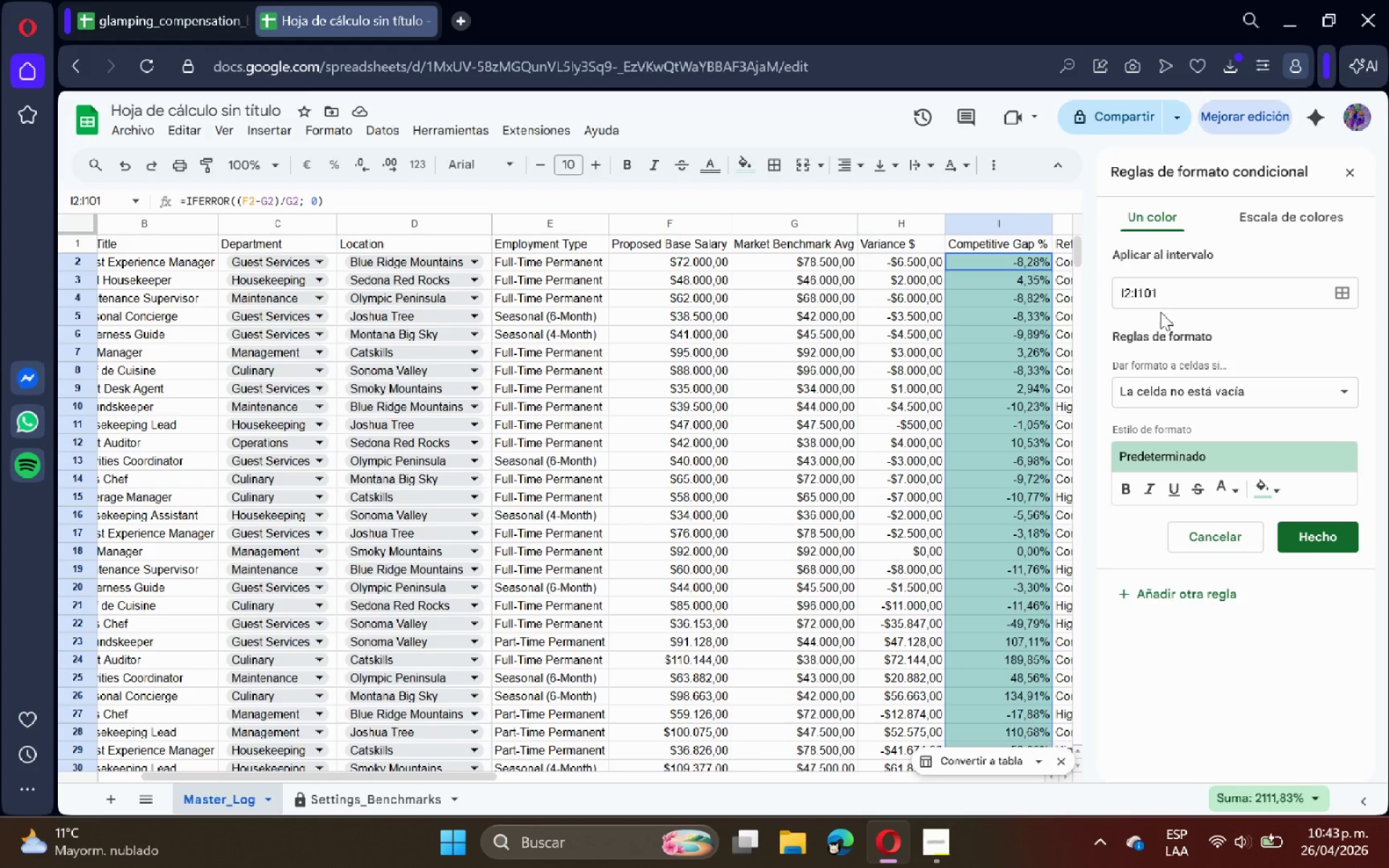 
wait(16.31)
 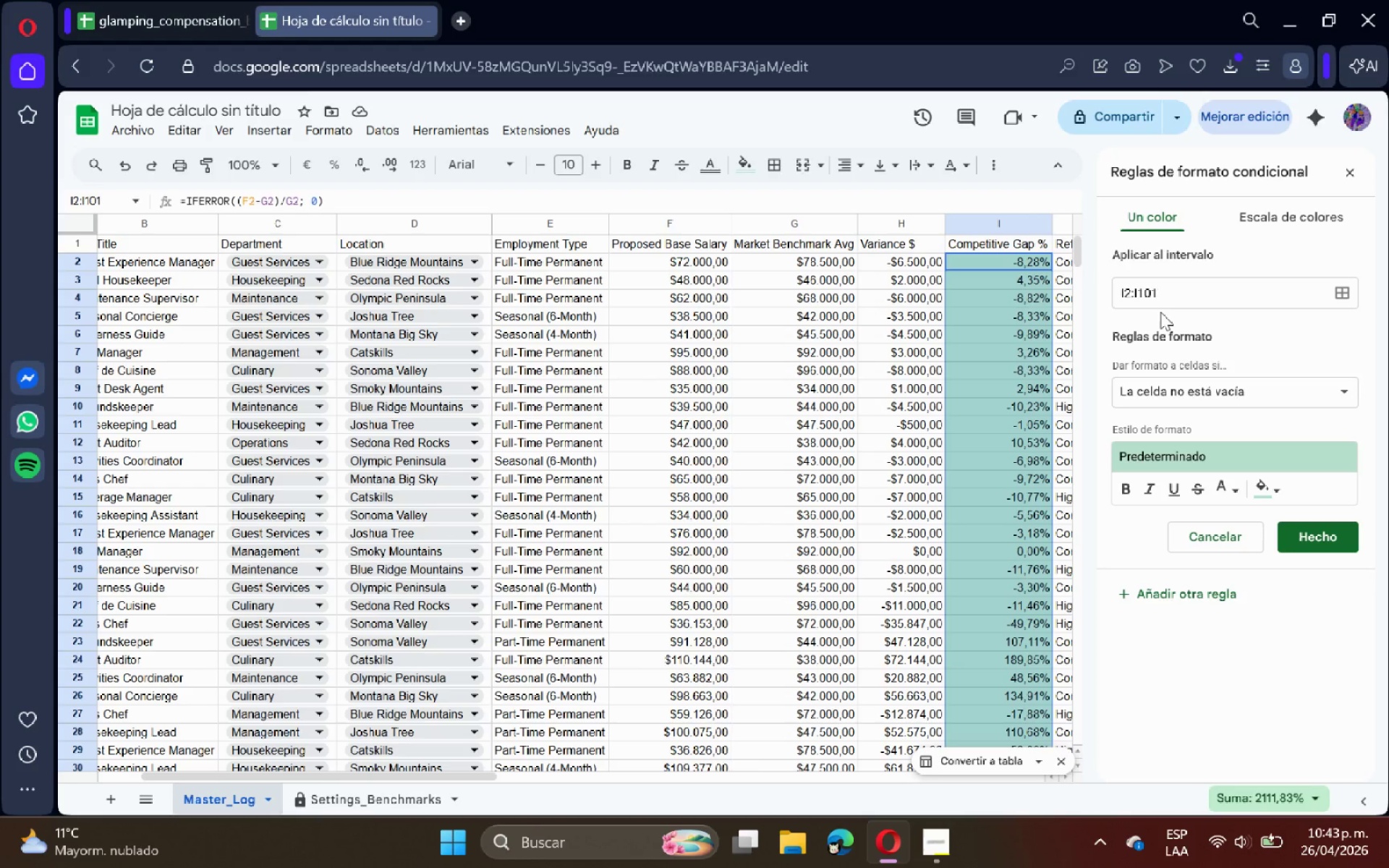 
left_click([1186, 394])
 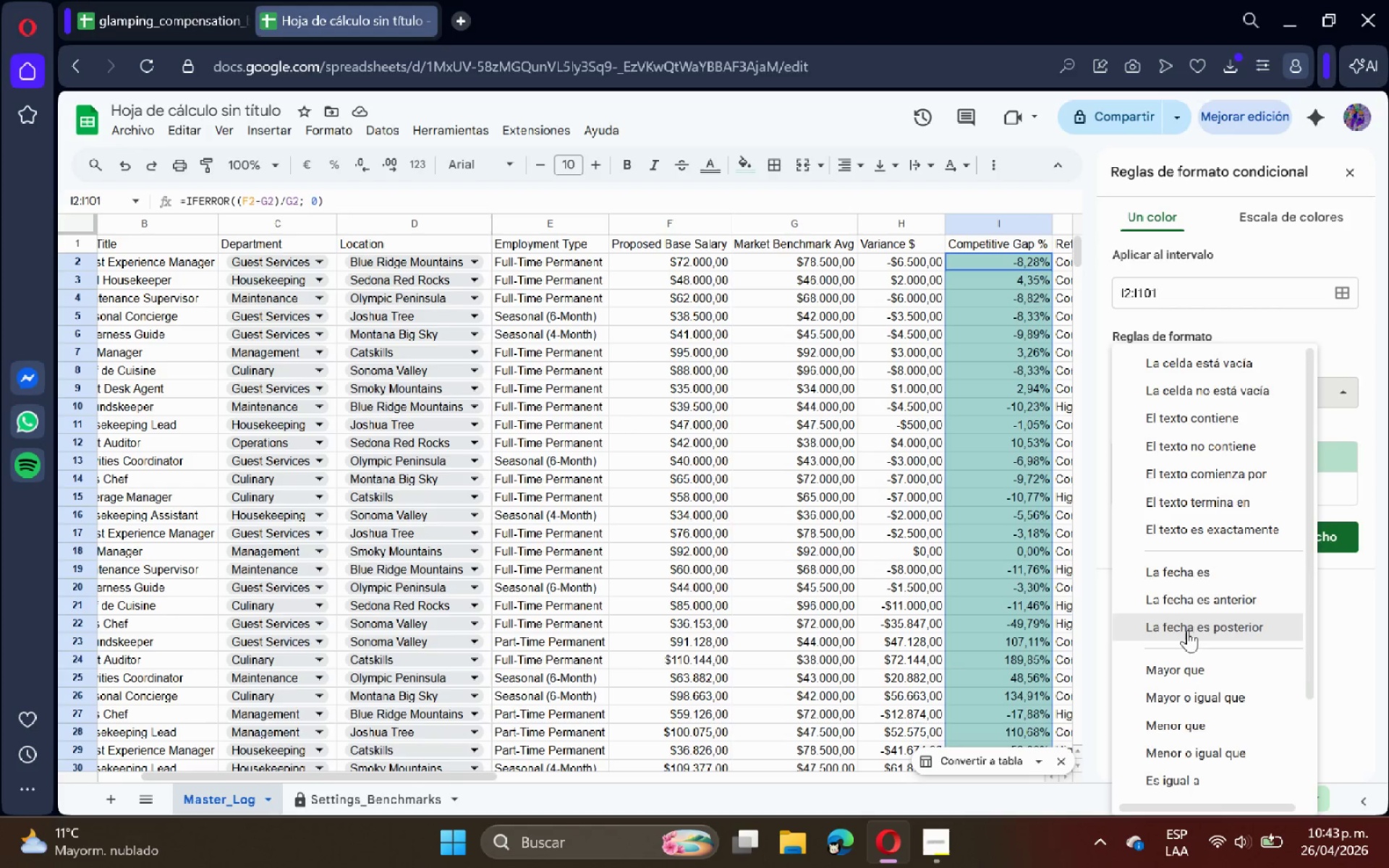 
left_click([1211, 783])
 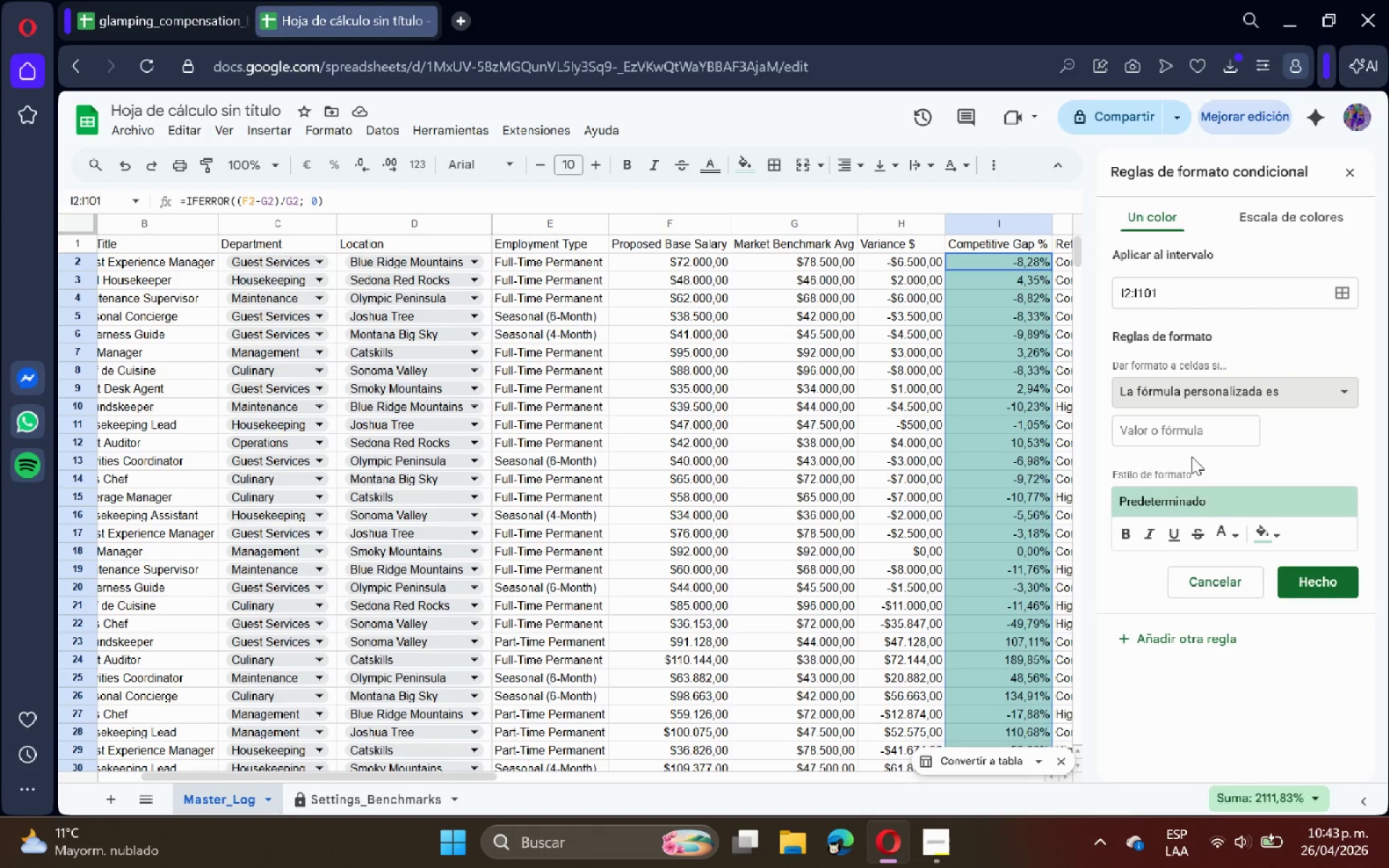 
scroll: coordinate [1209, 738], scroll_direction: down, amount: 11.0
 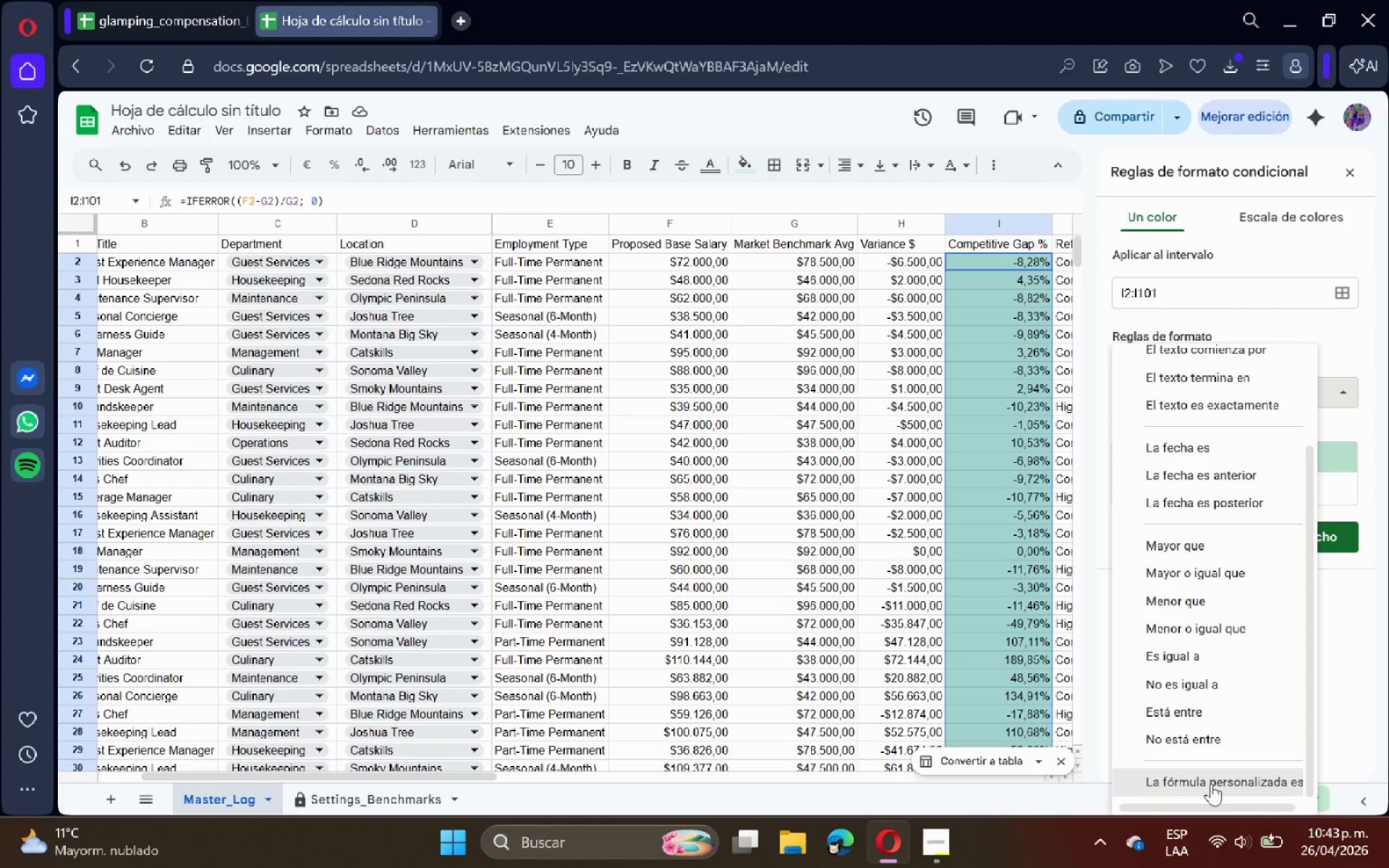 
left_click([1189, 436])
 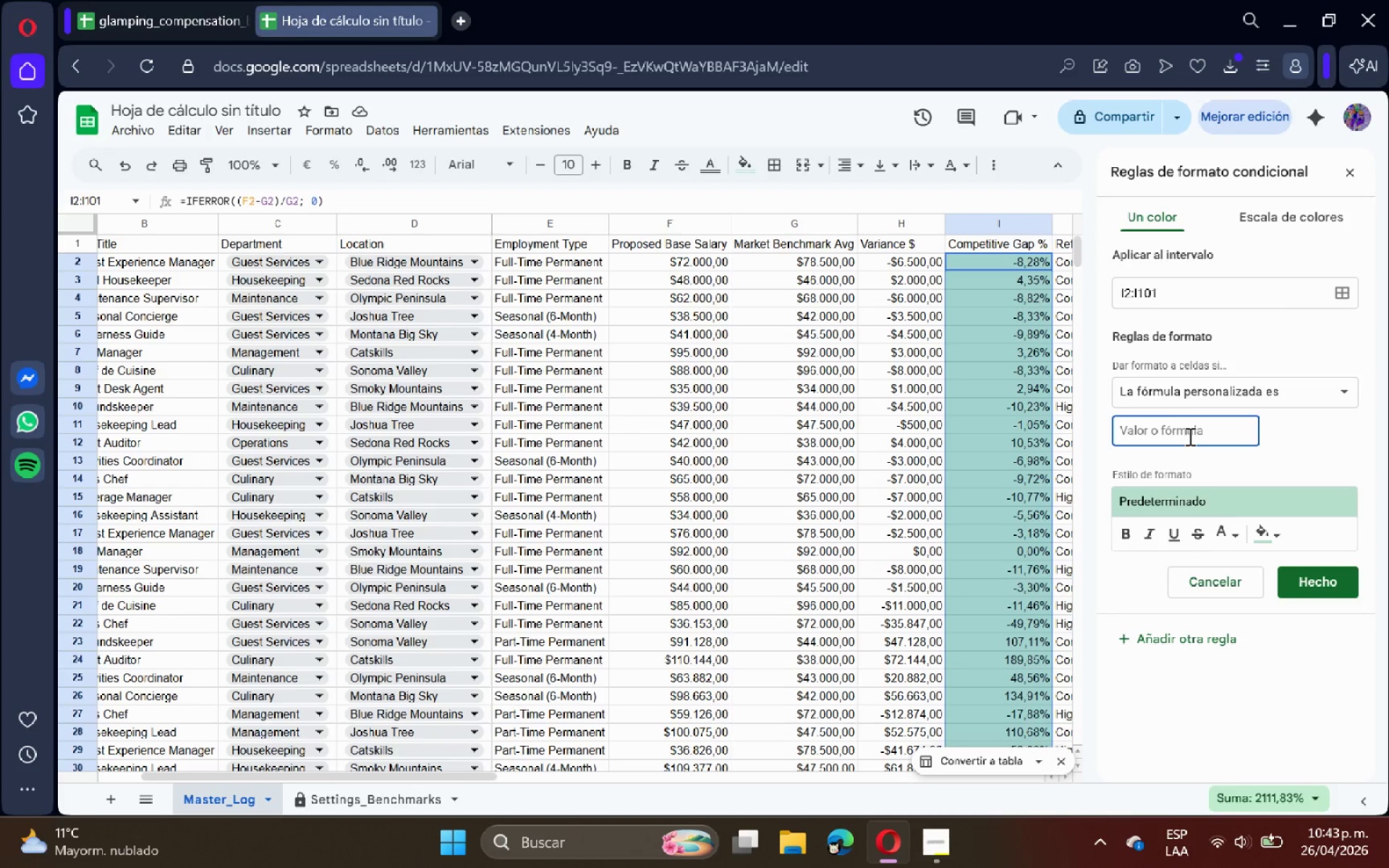 
key(Shift+ShiftRight)
 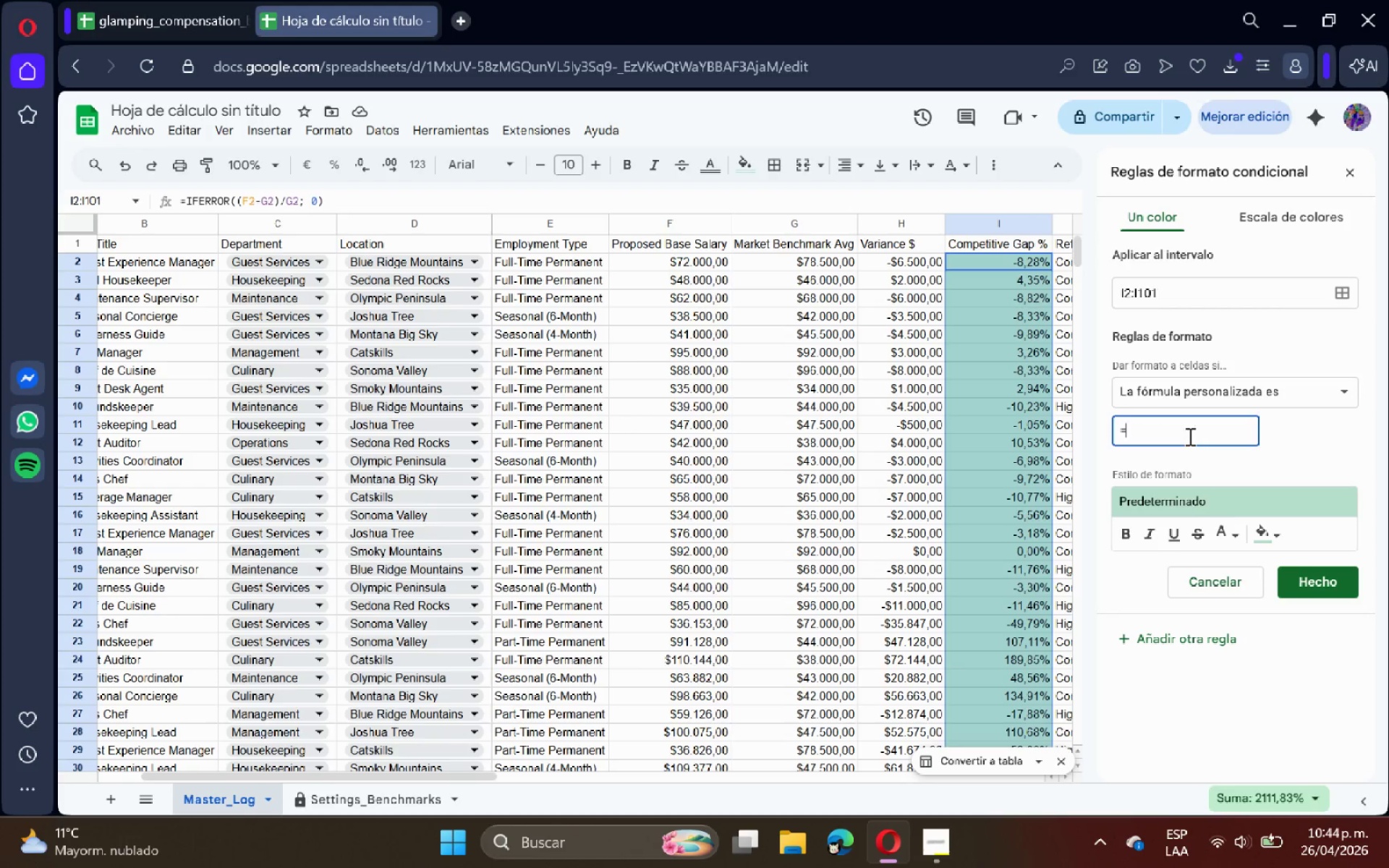 
key(Shift+0)
 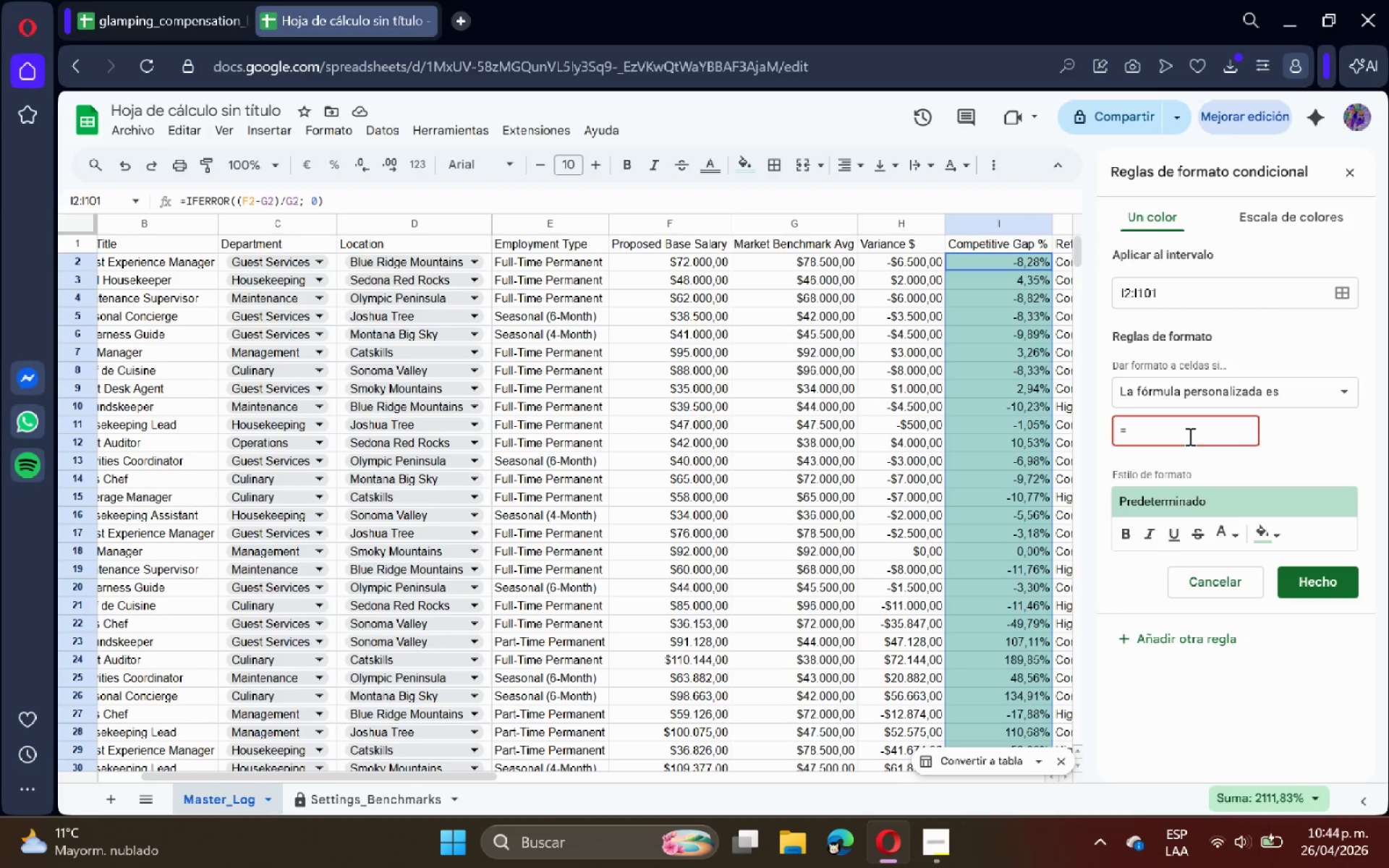 
key(CapsLock)
 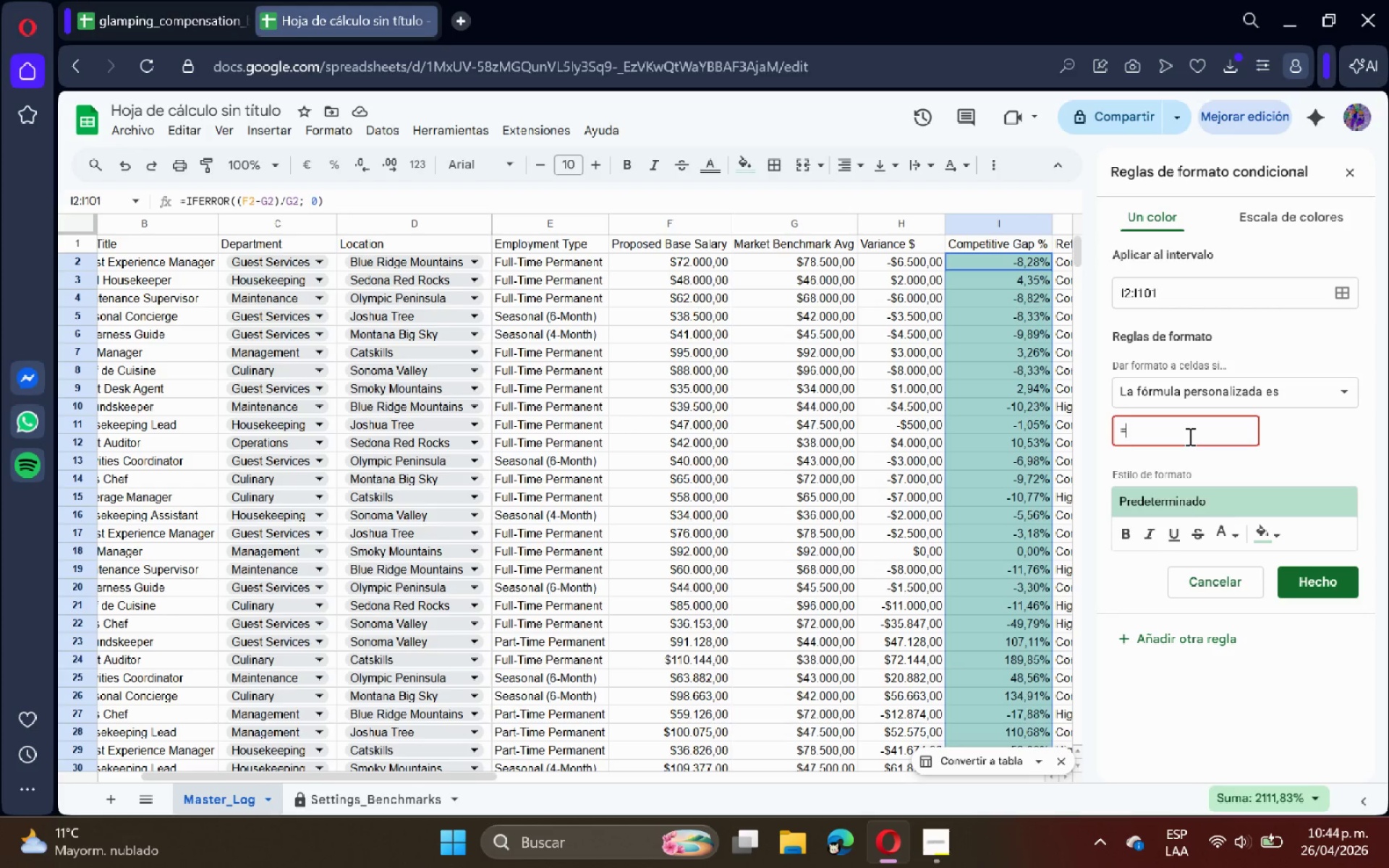 
key(I)
 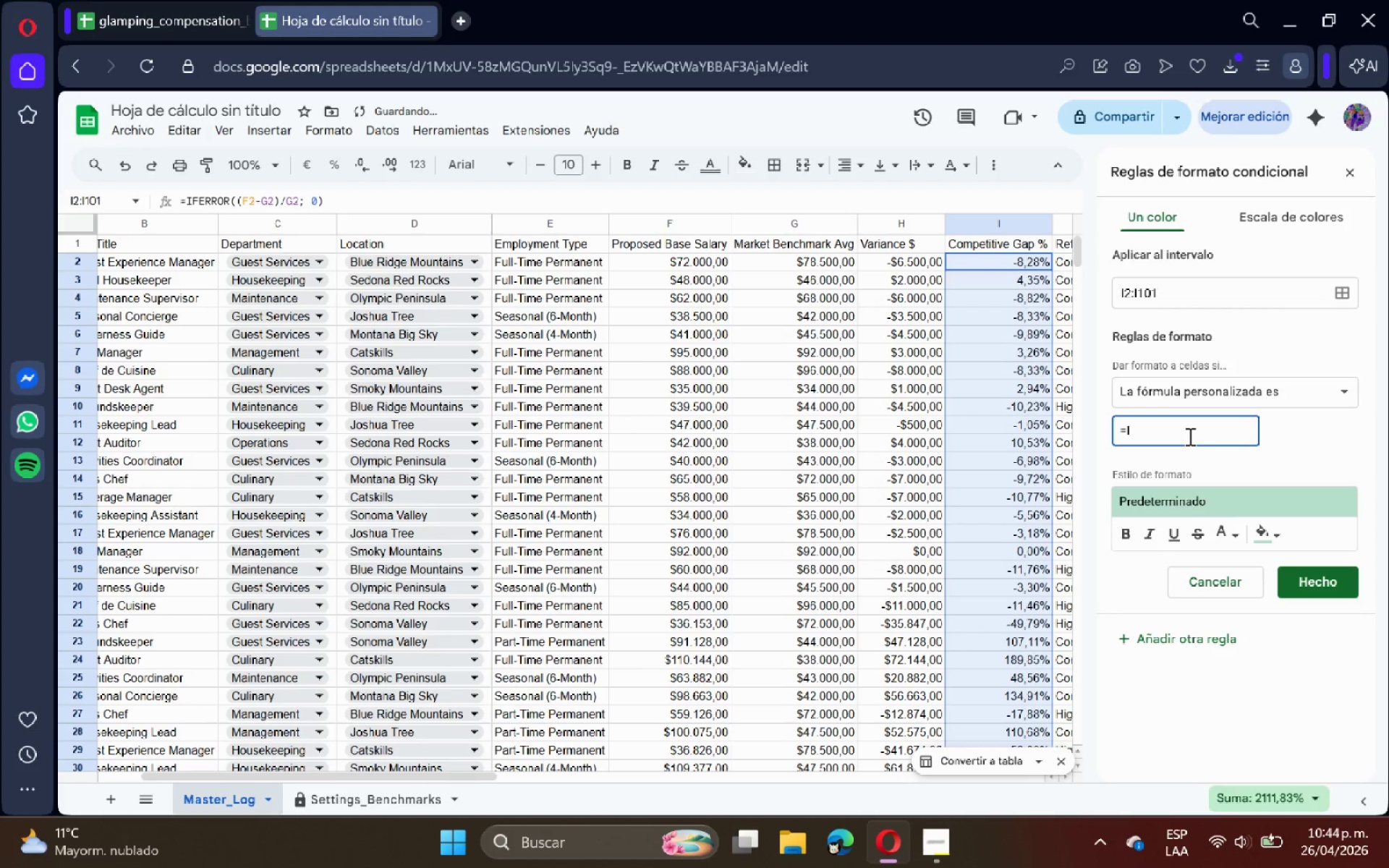 
key(2)
 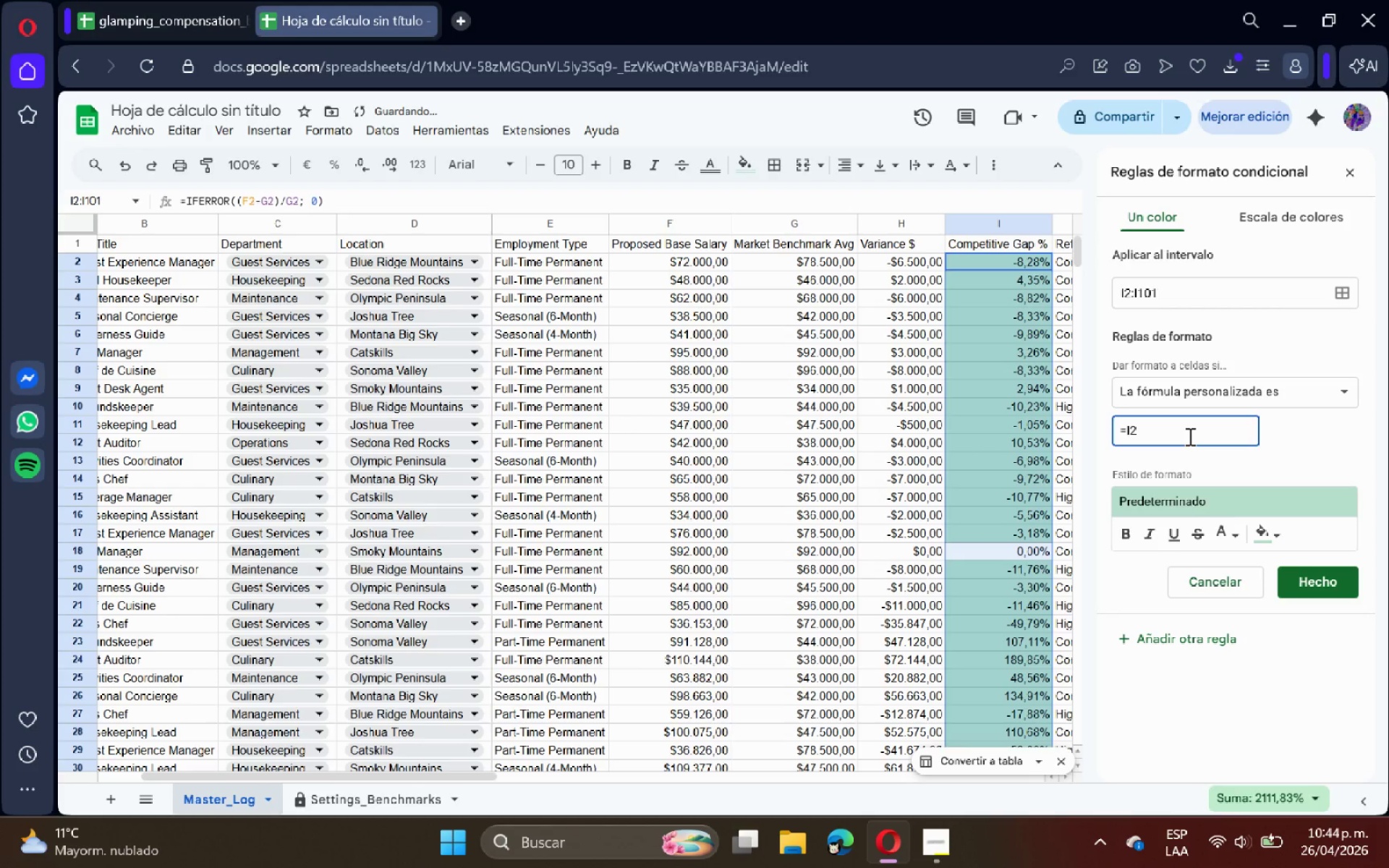 
key(ArrowLeft)
 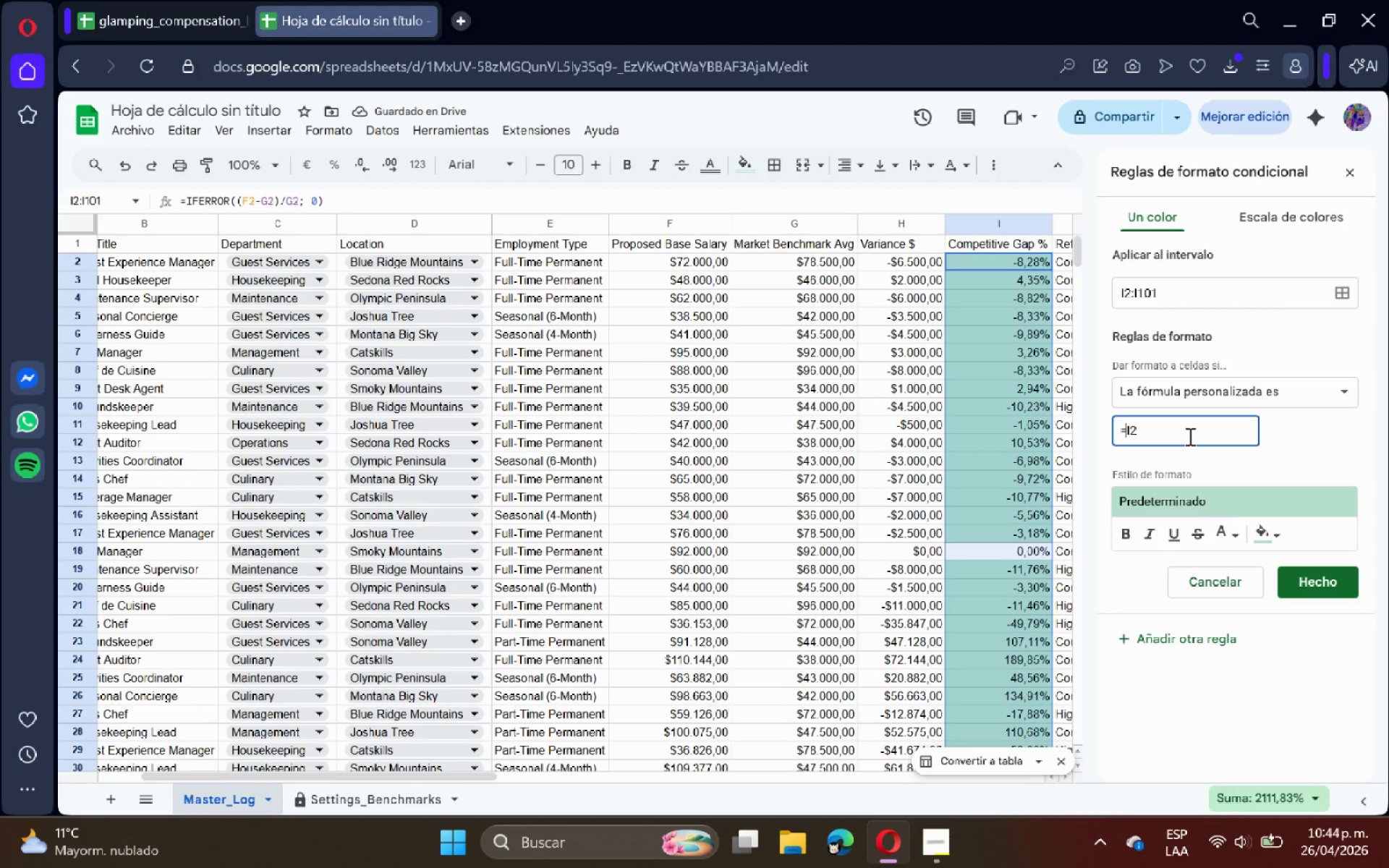 
key(ArrowLeft)
 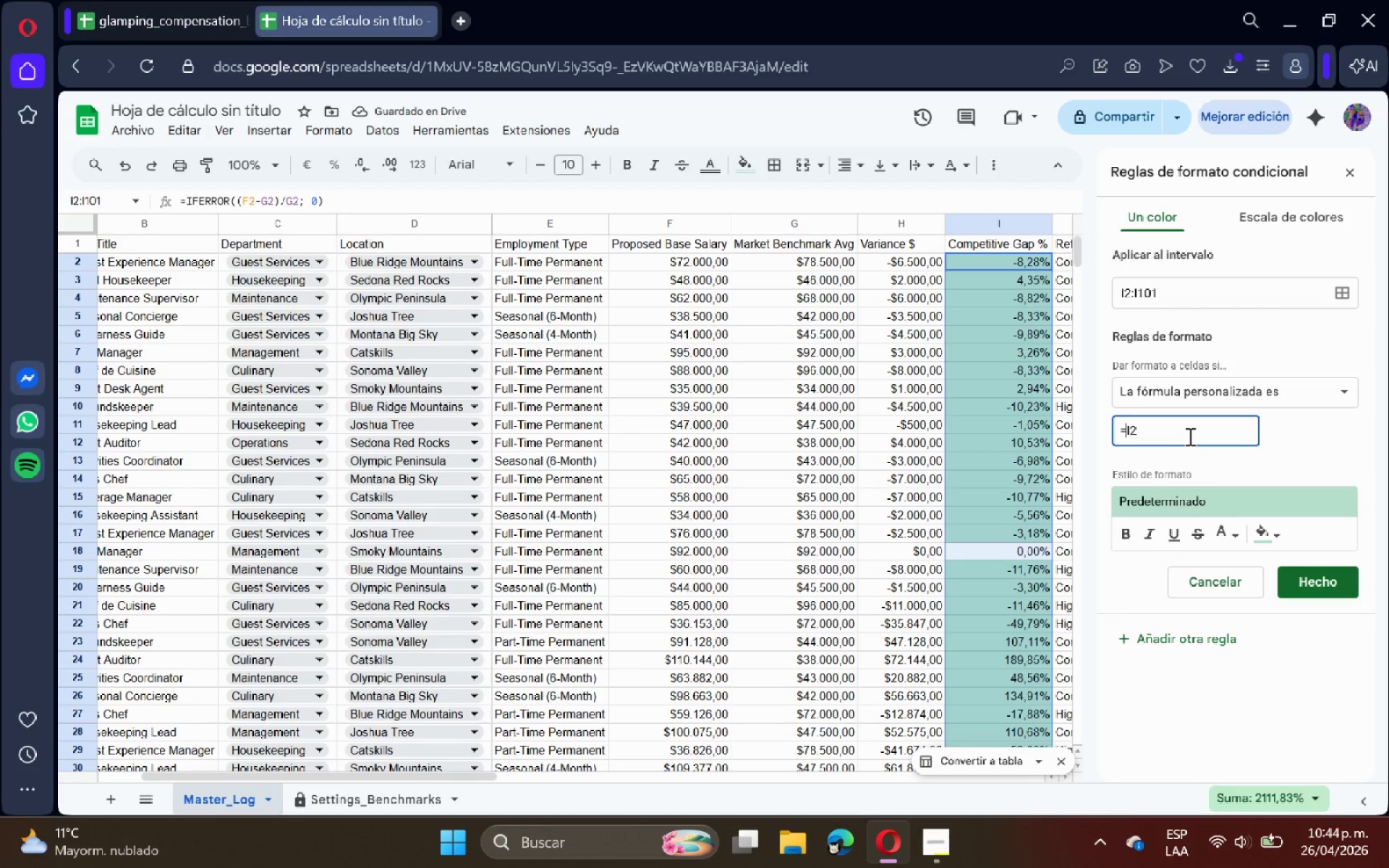 
key(Shift+4)
 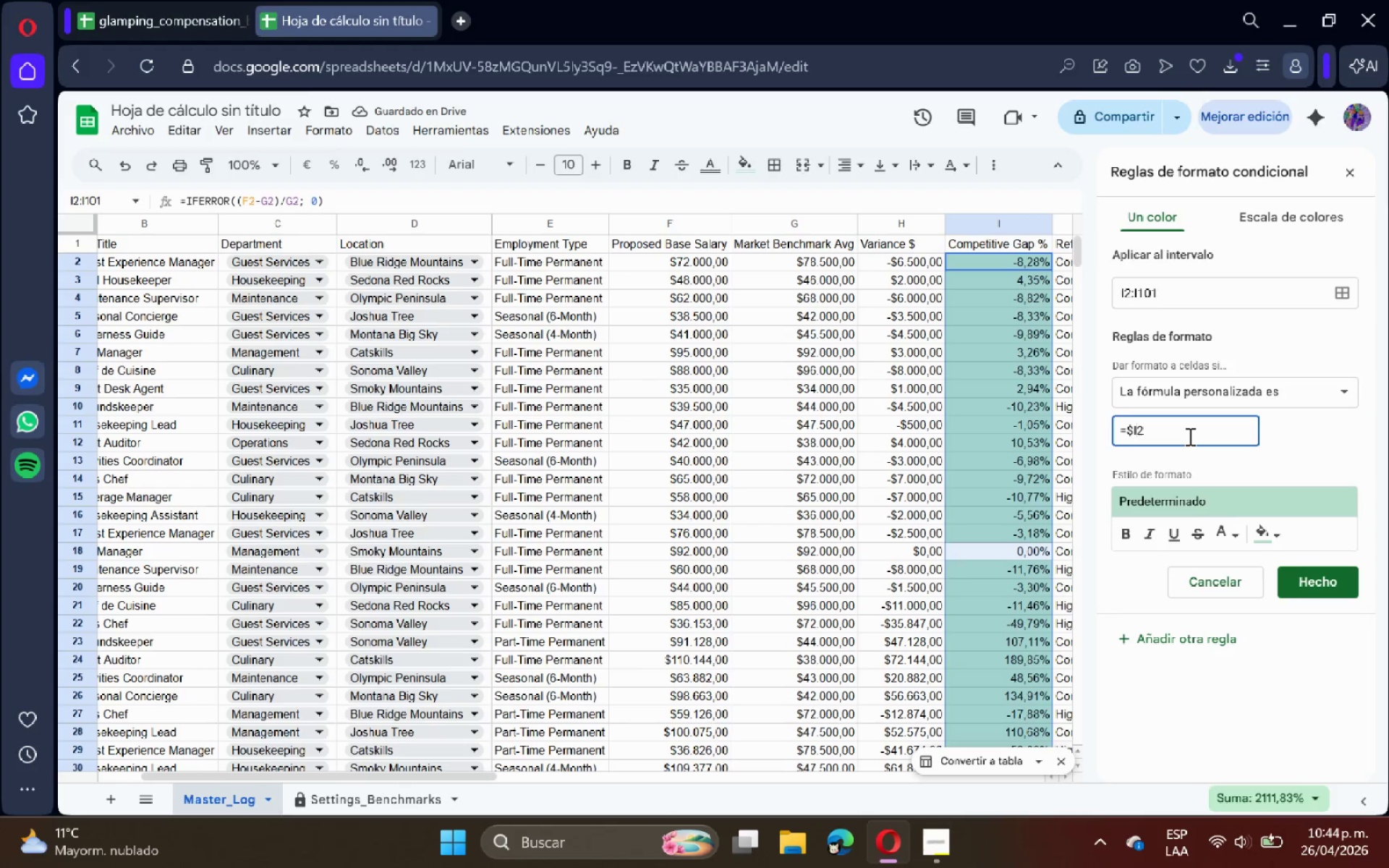 
key(ArrowRight)
 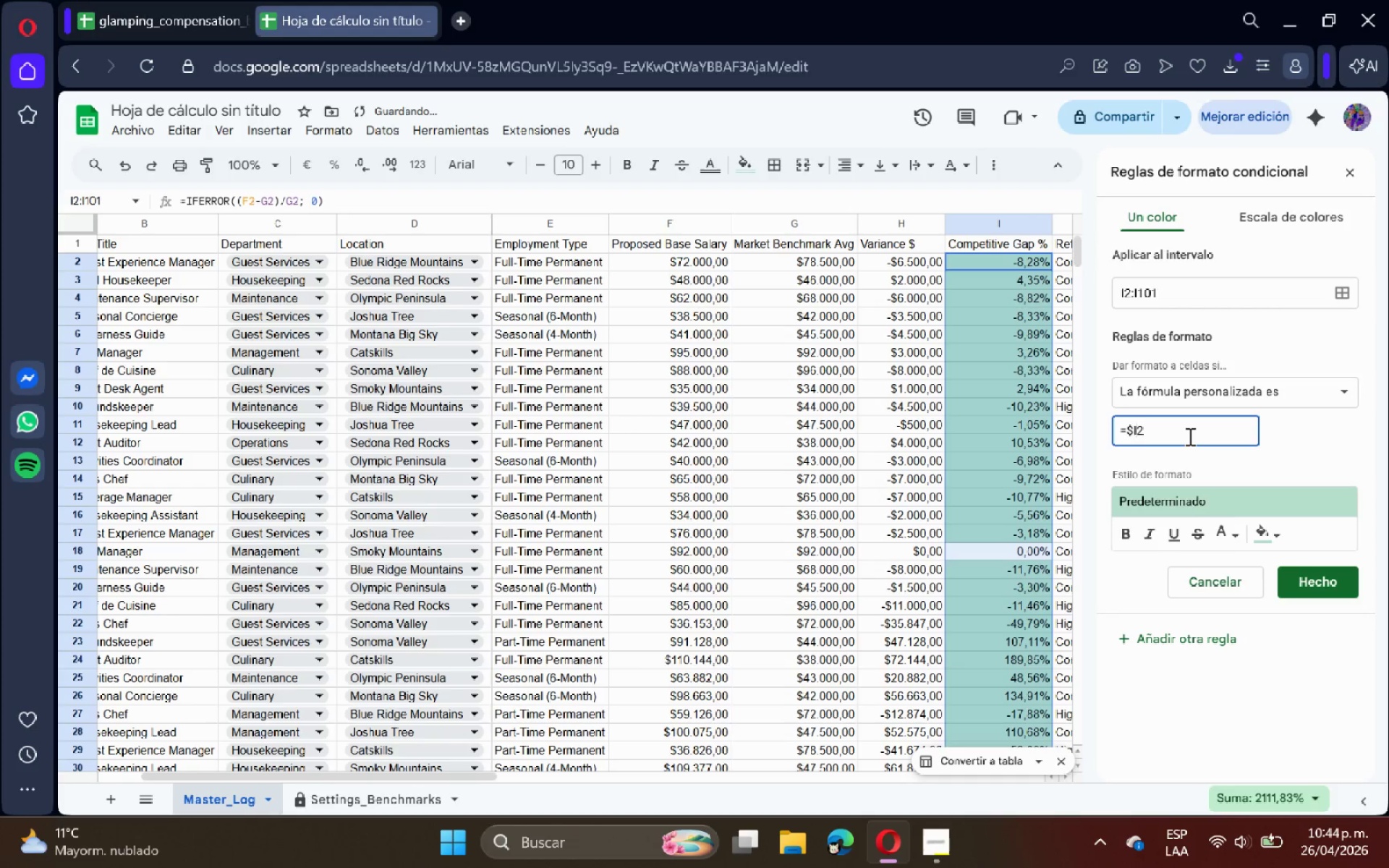 
key(ArrowRight)
 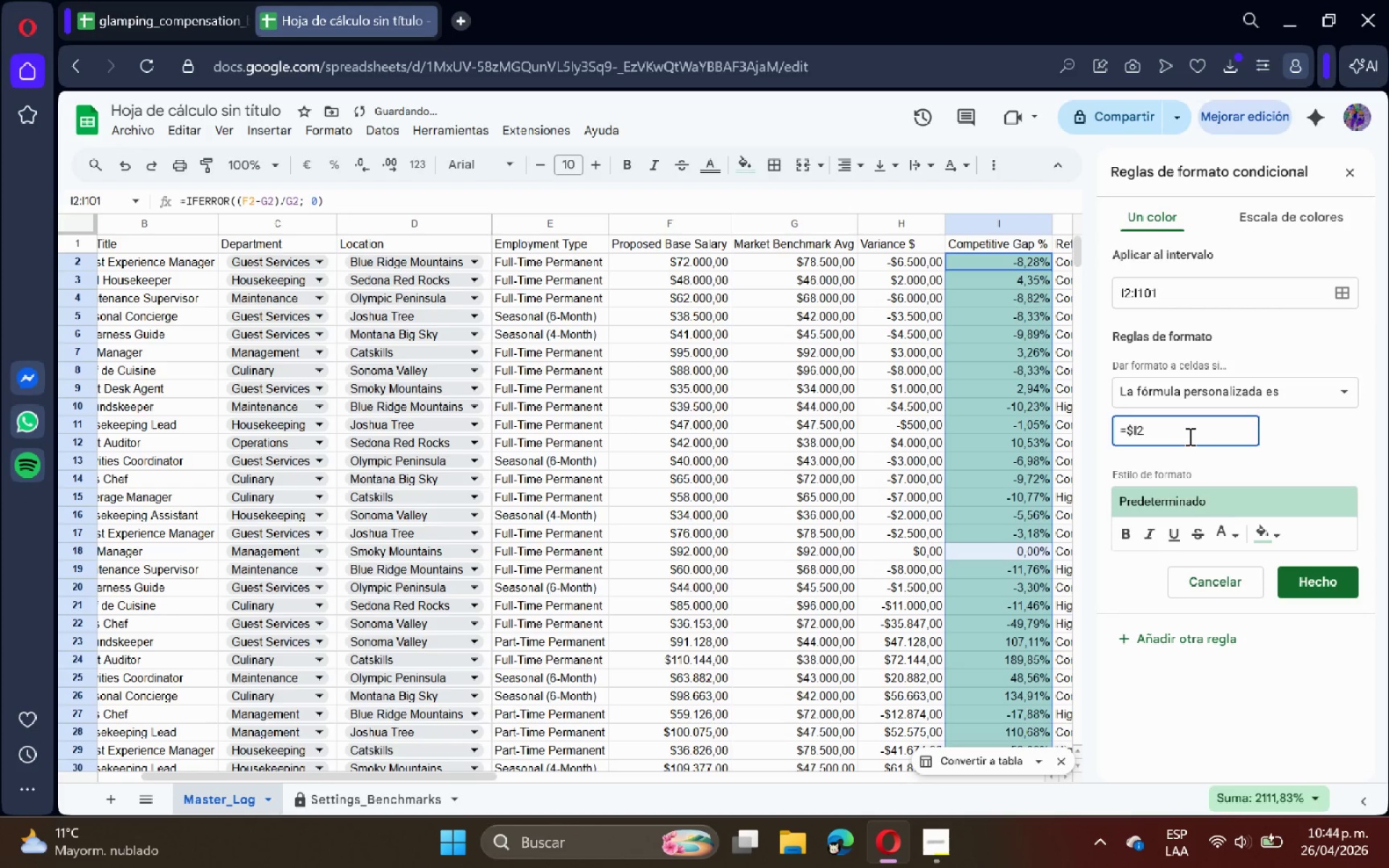 
key(Space)
 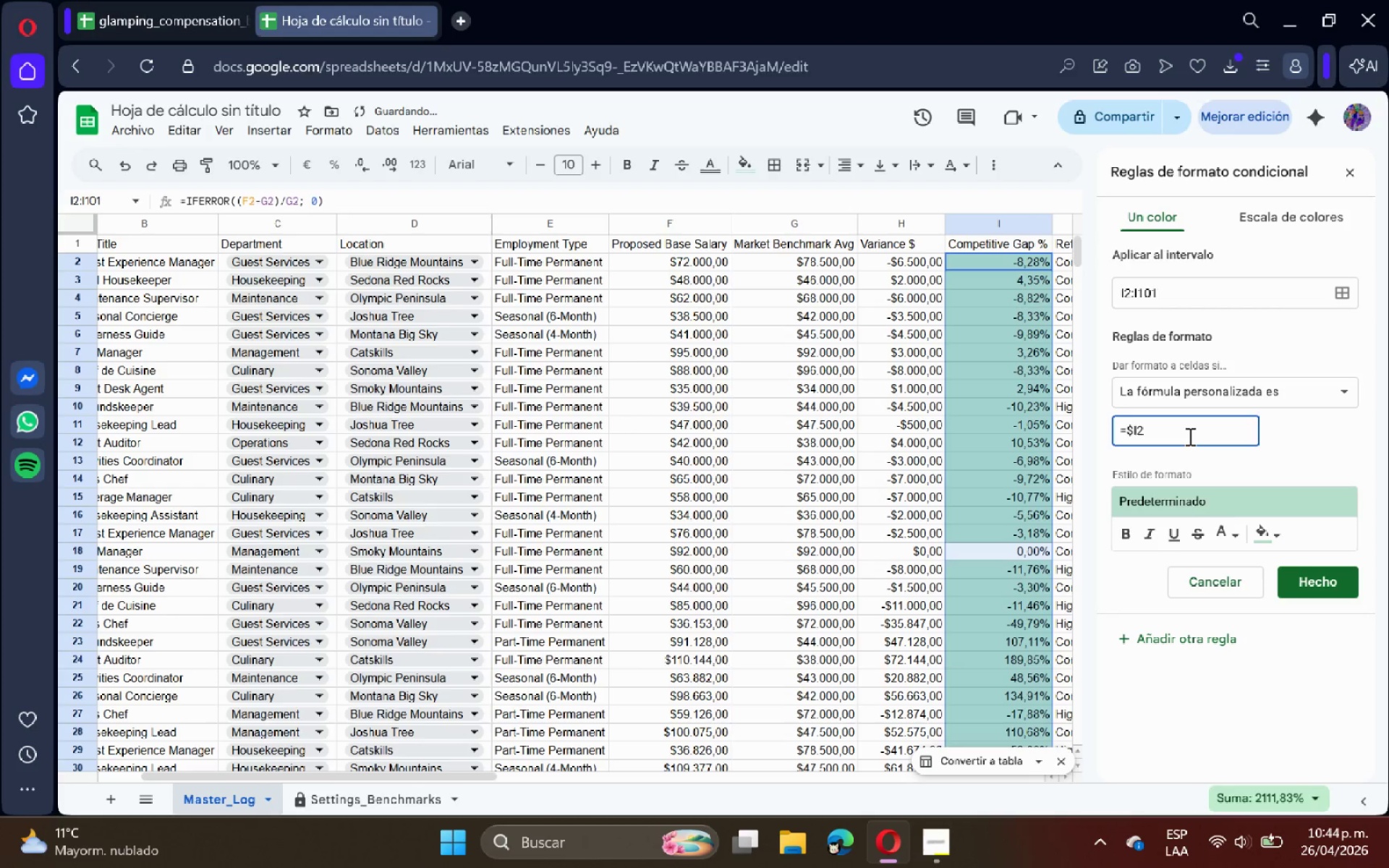 
key(Break)
 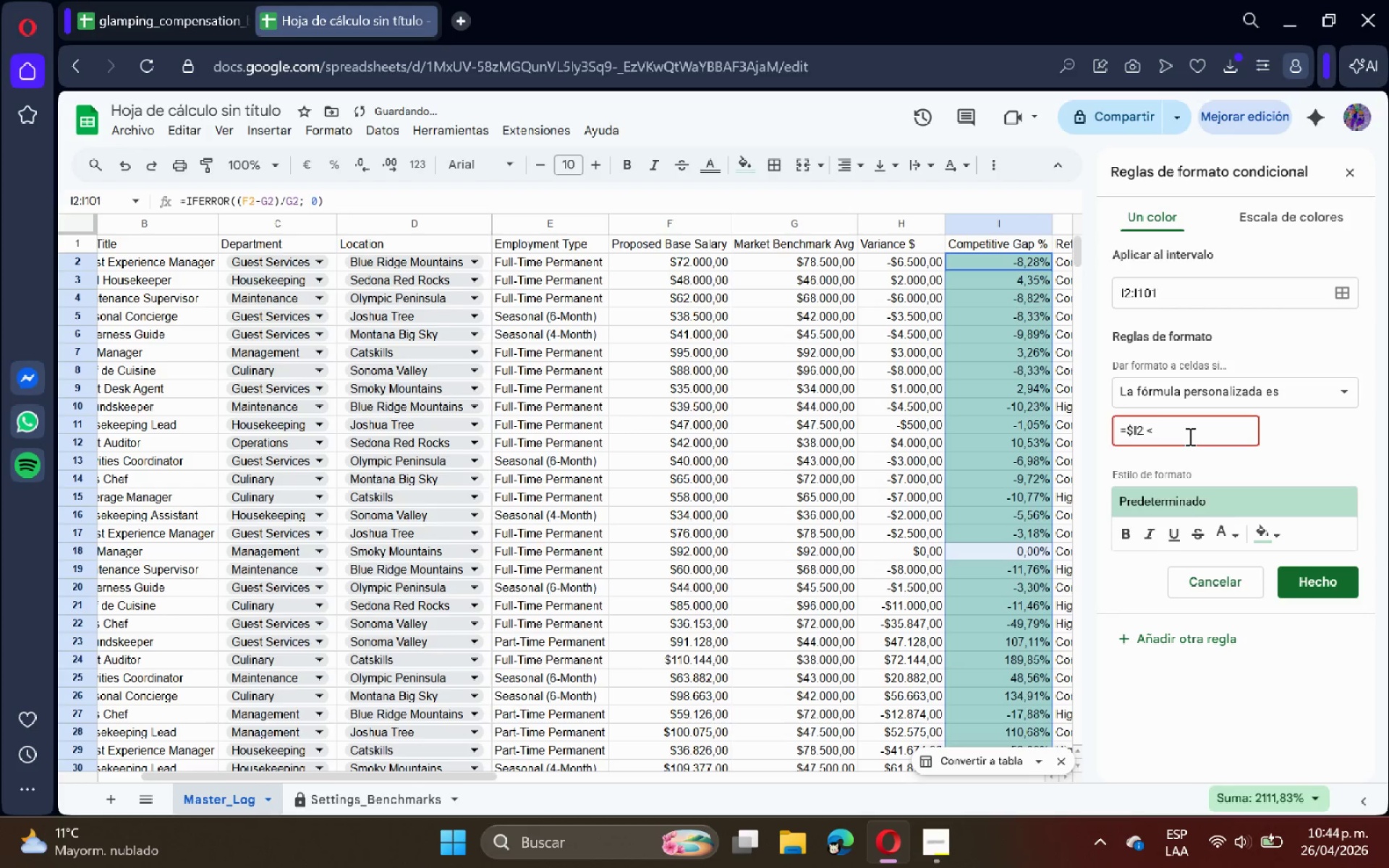 
key(Space)
 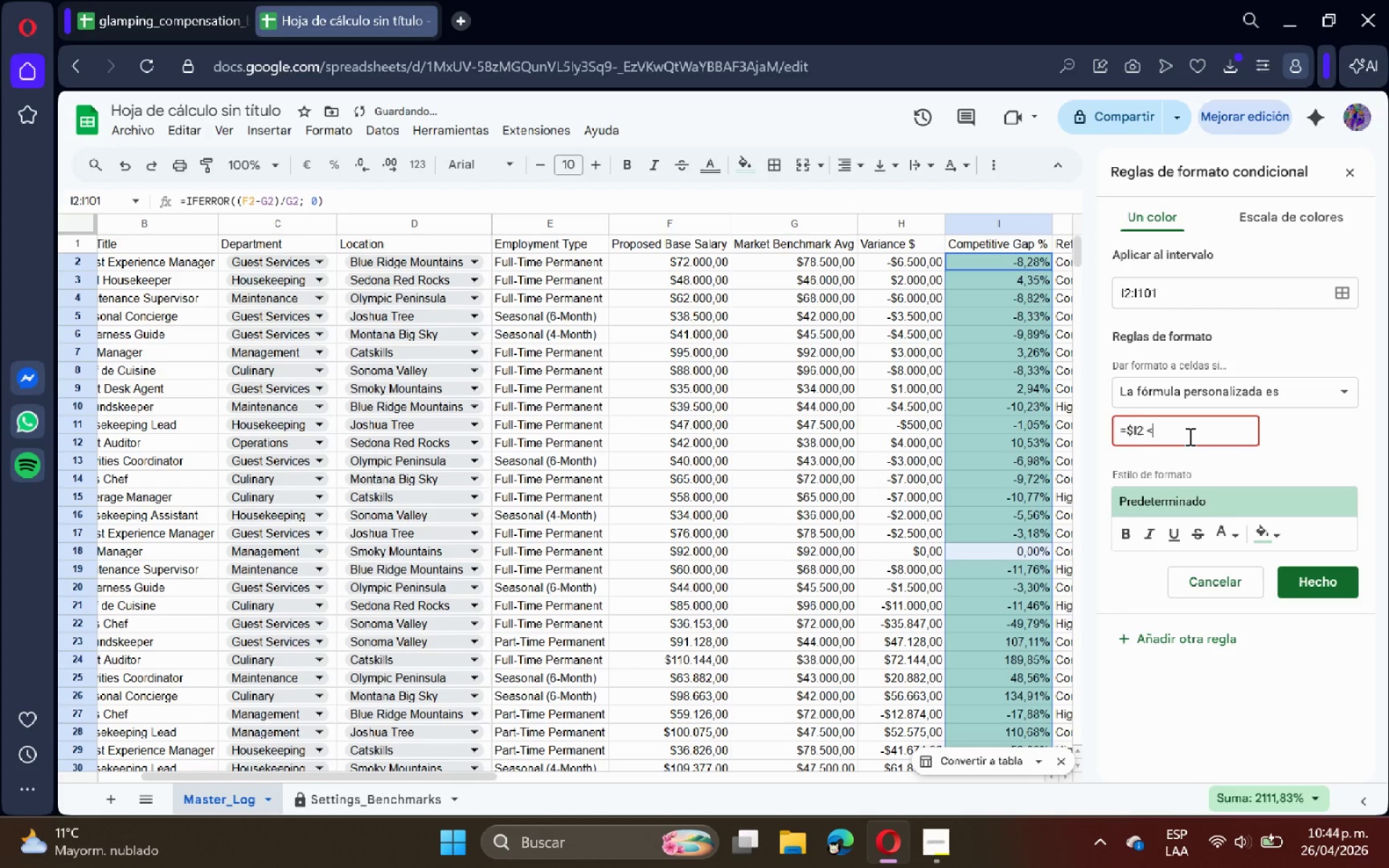 
key(Backspace)
 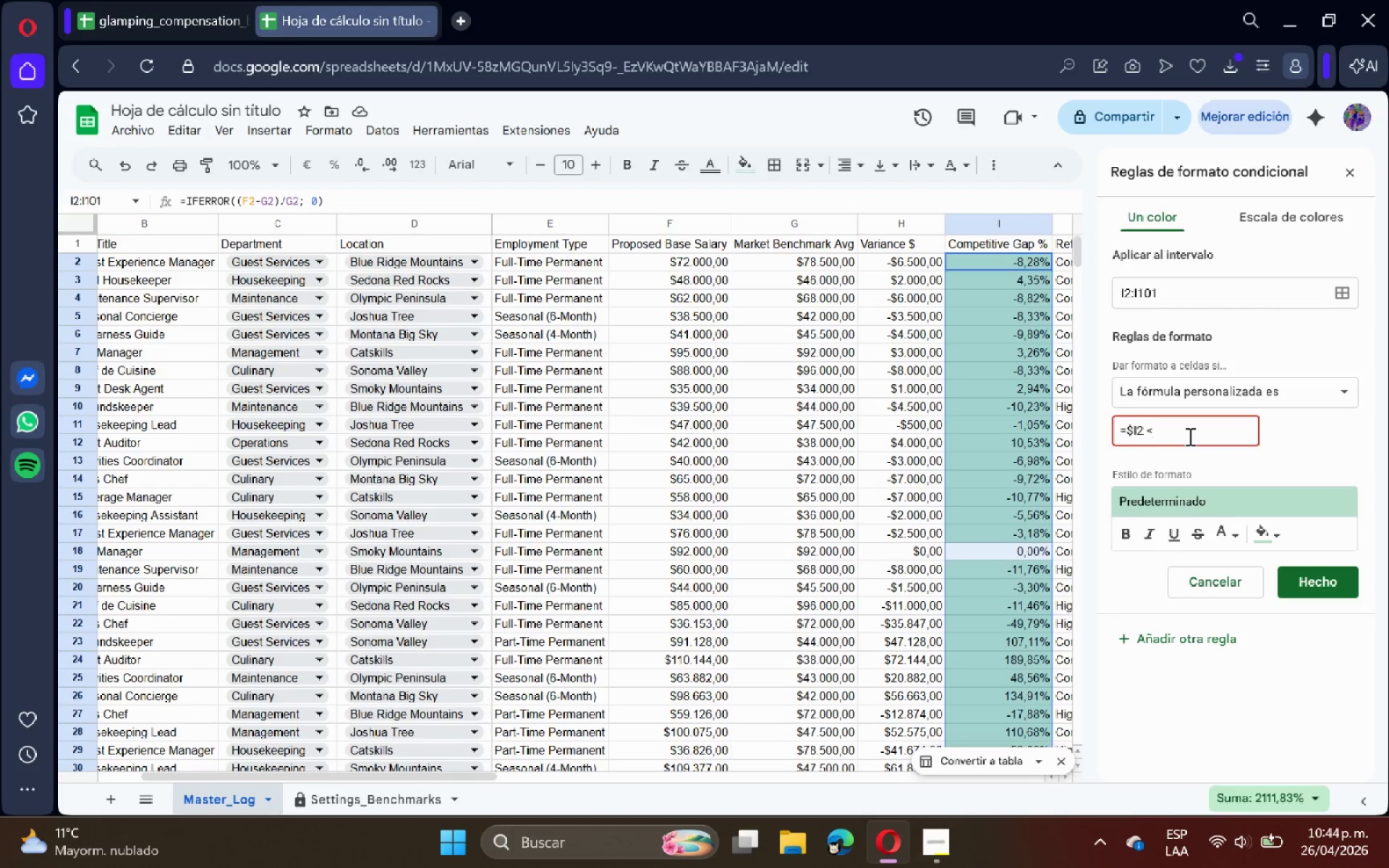 
wait(6.14)
 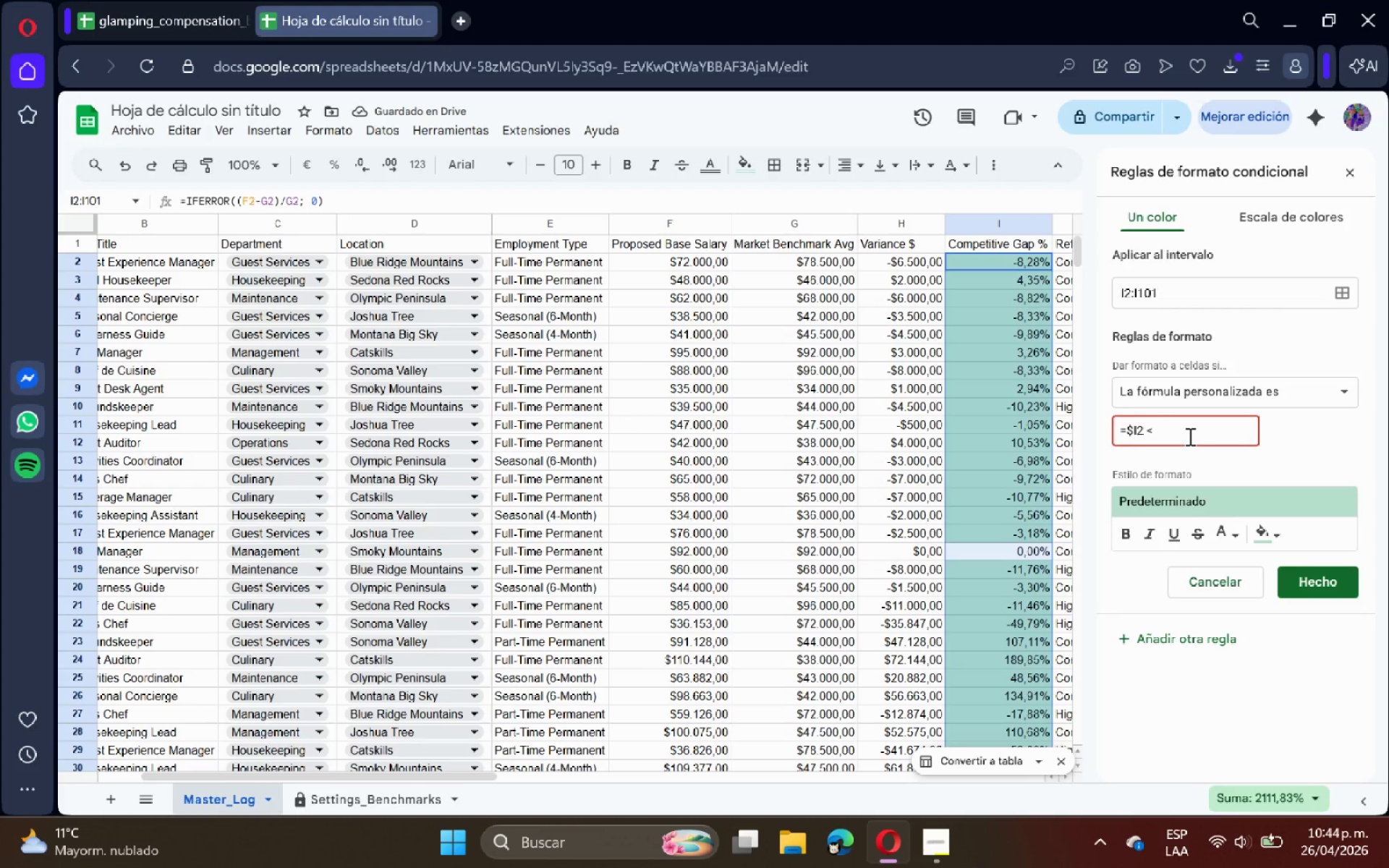 
key(Space)
 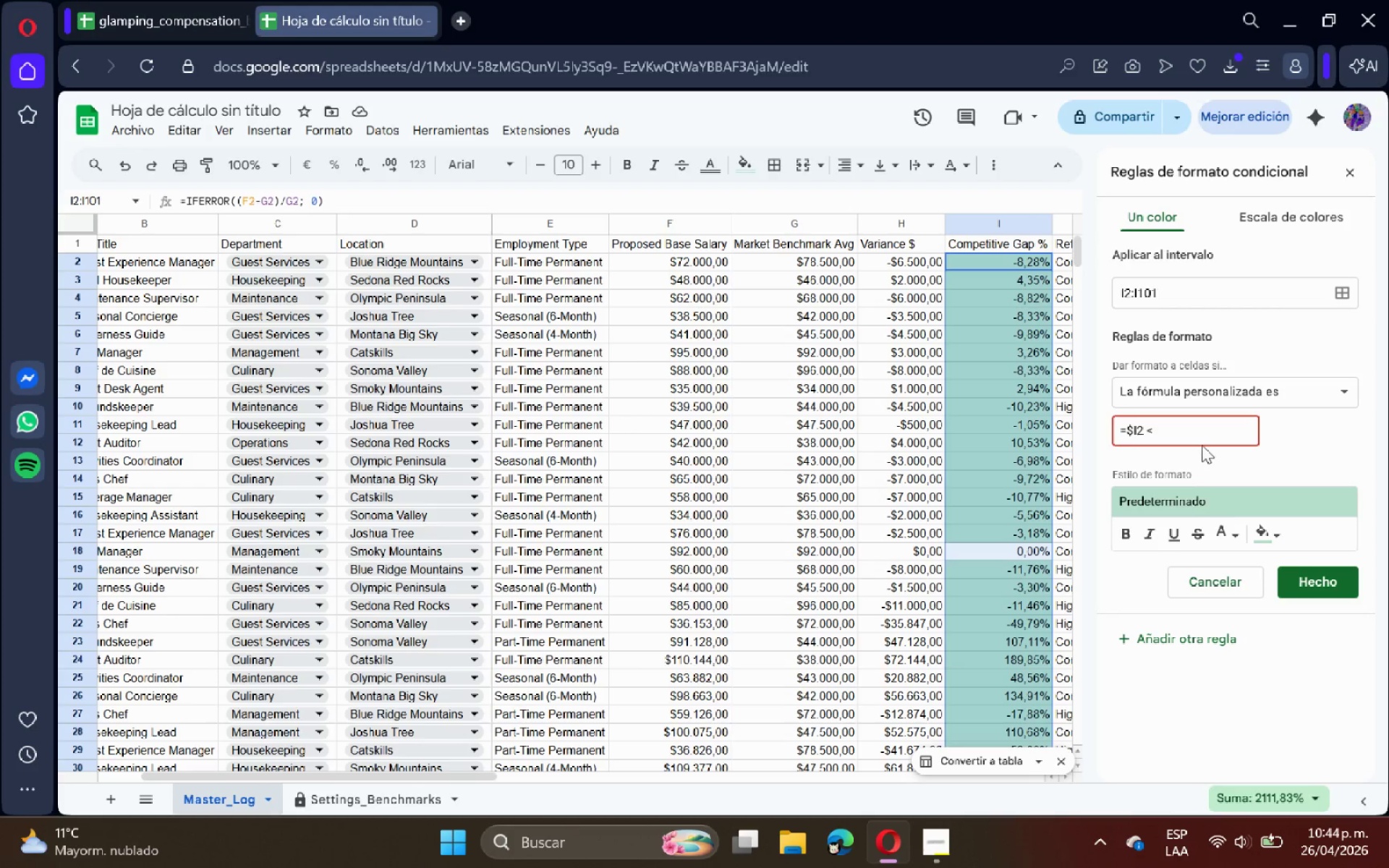 
left_click([1202, 435])
 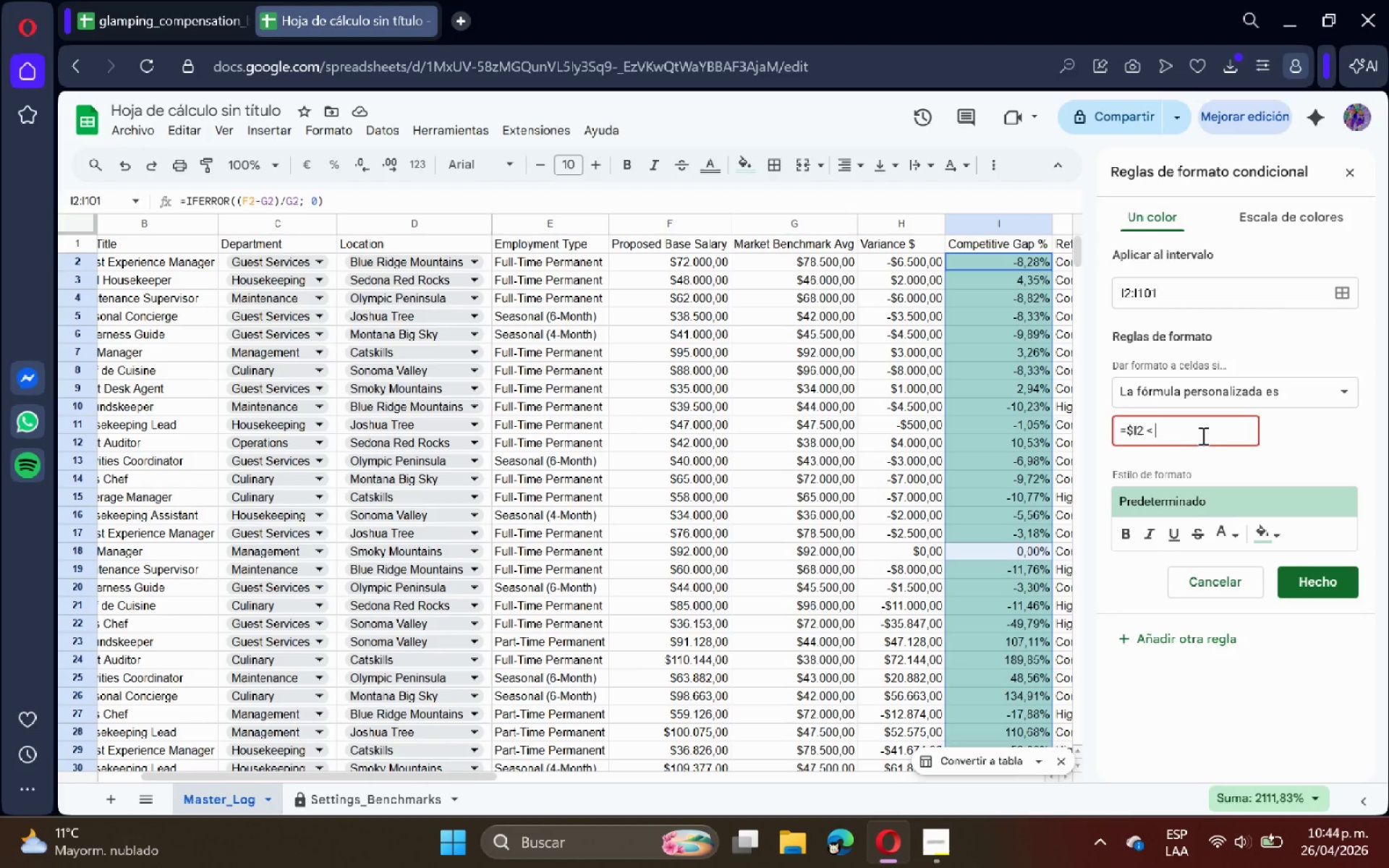 
left_click([1328, 432])
 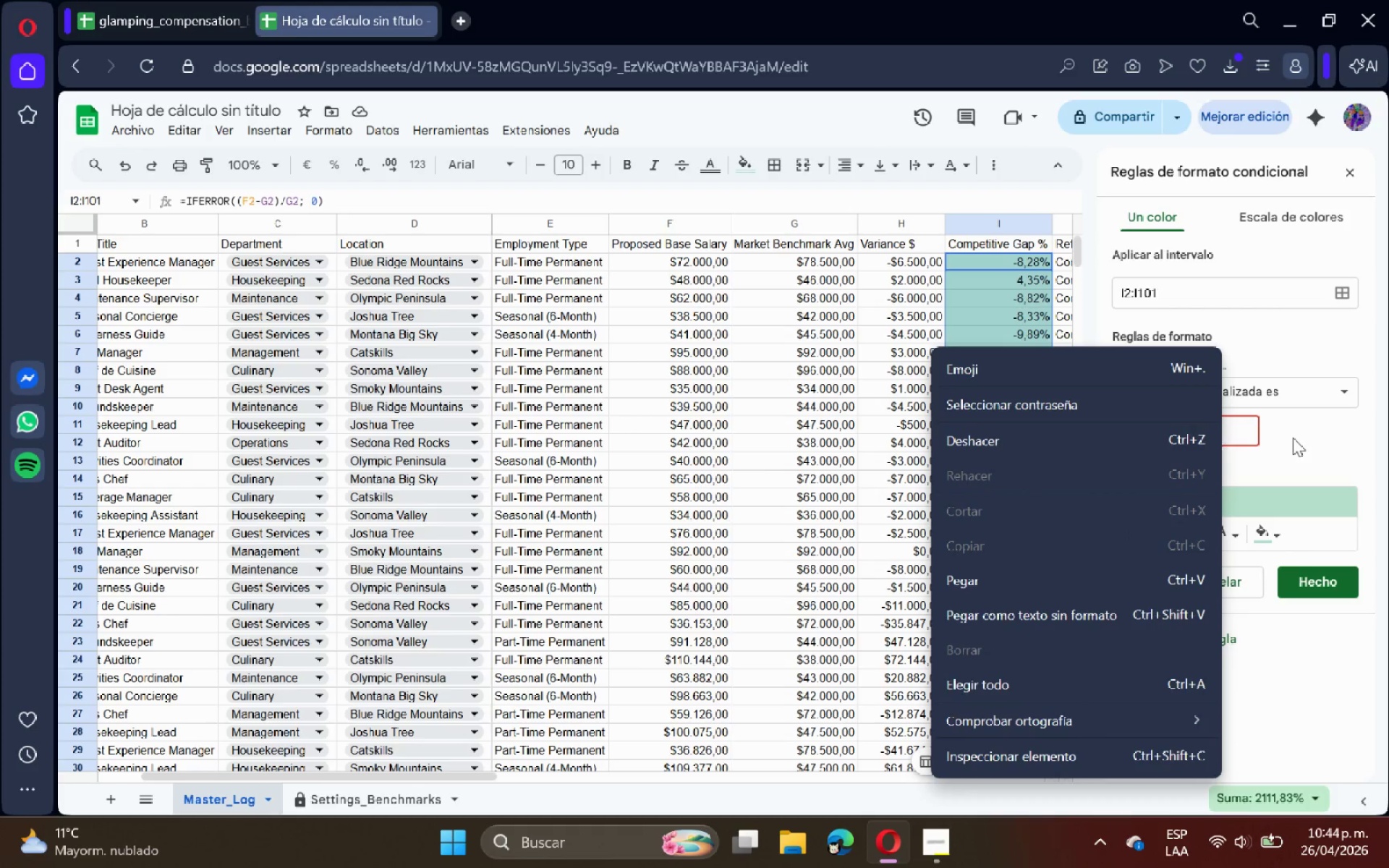 
double_click([1218, 435])
 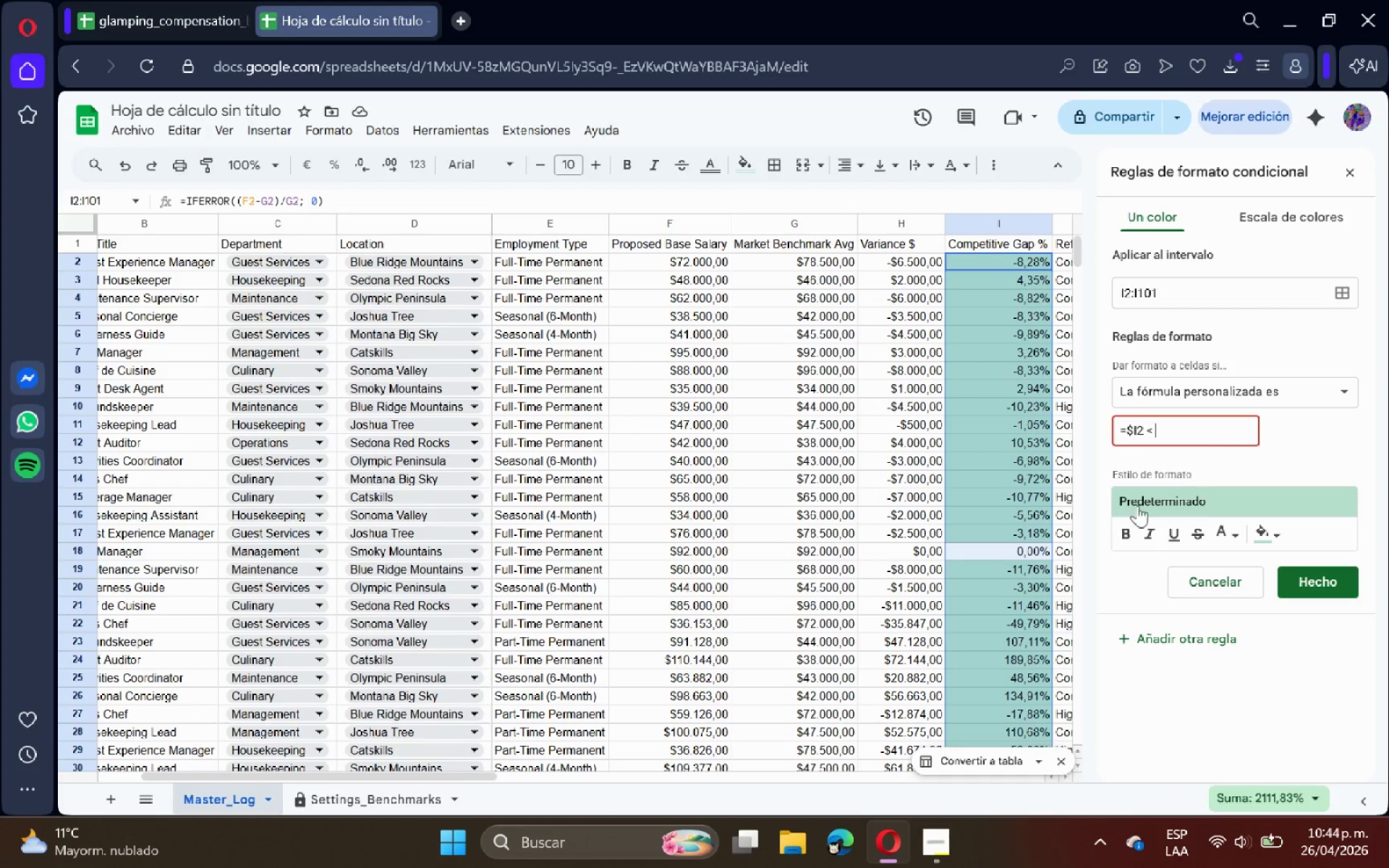 
wait(6.06)
 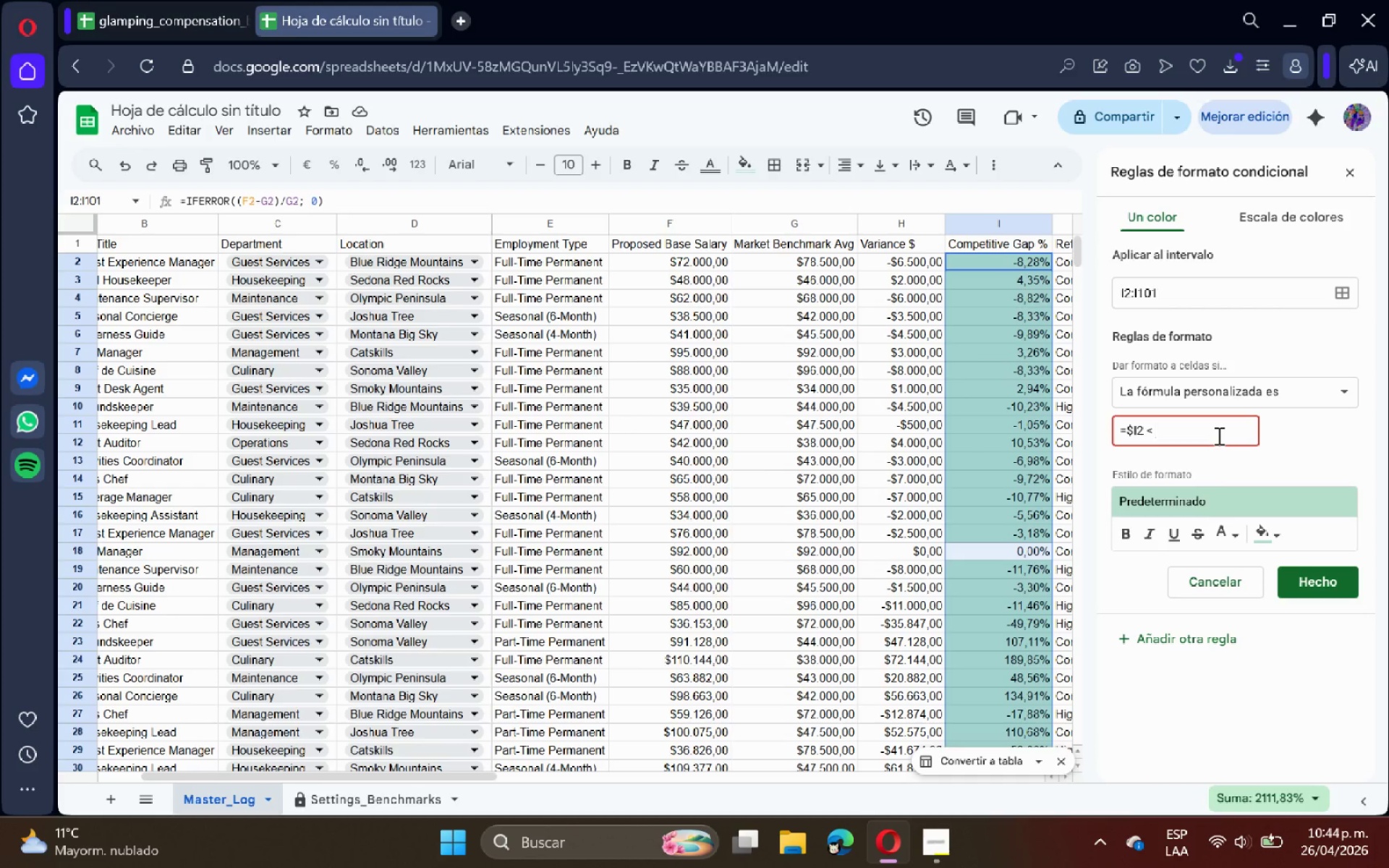 
left_click([363, 806])
 